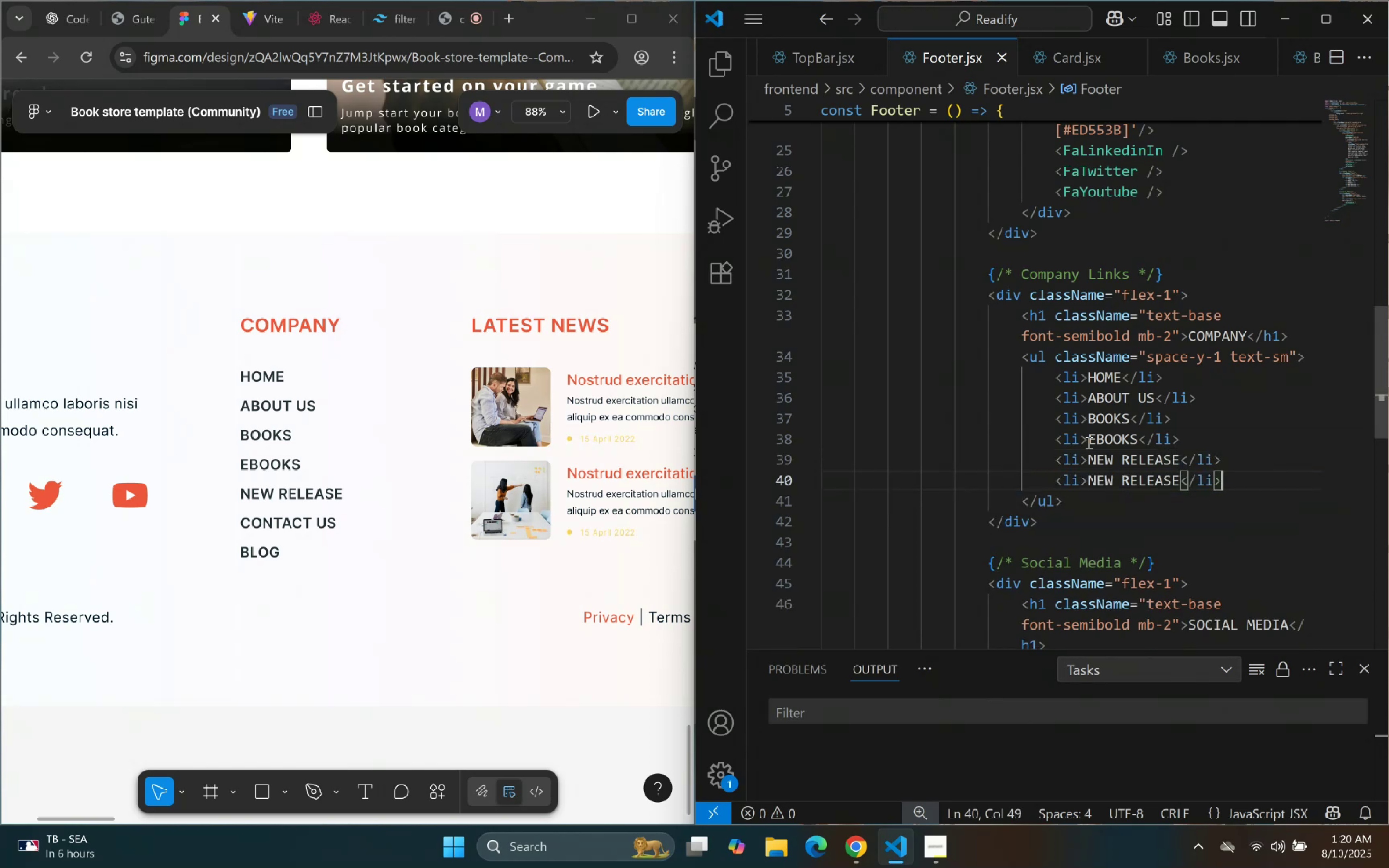 
hold_key(key=ArrowLeft, duration=0.62)
 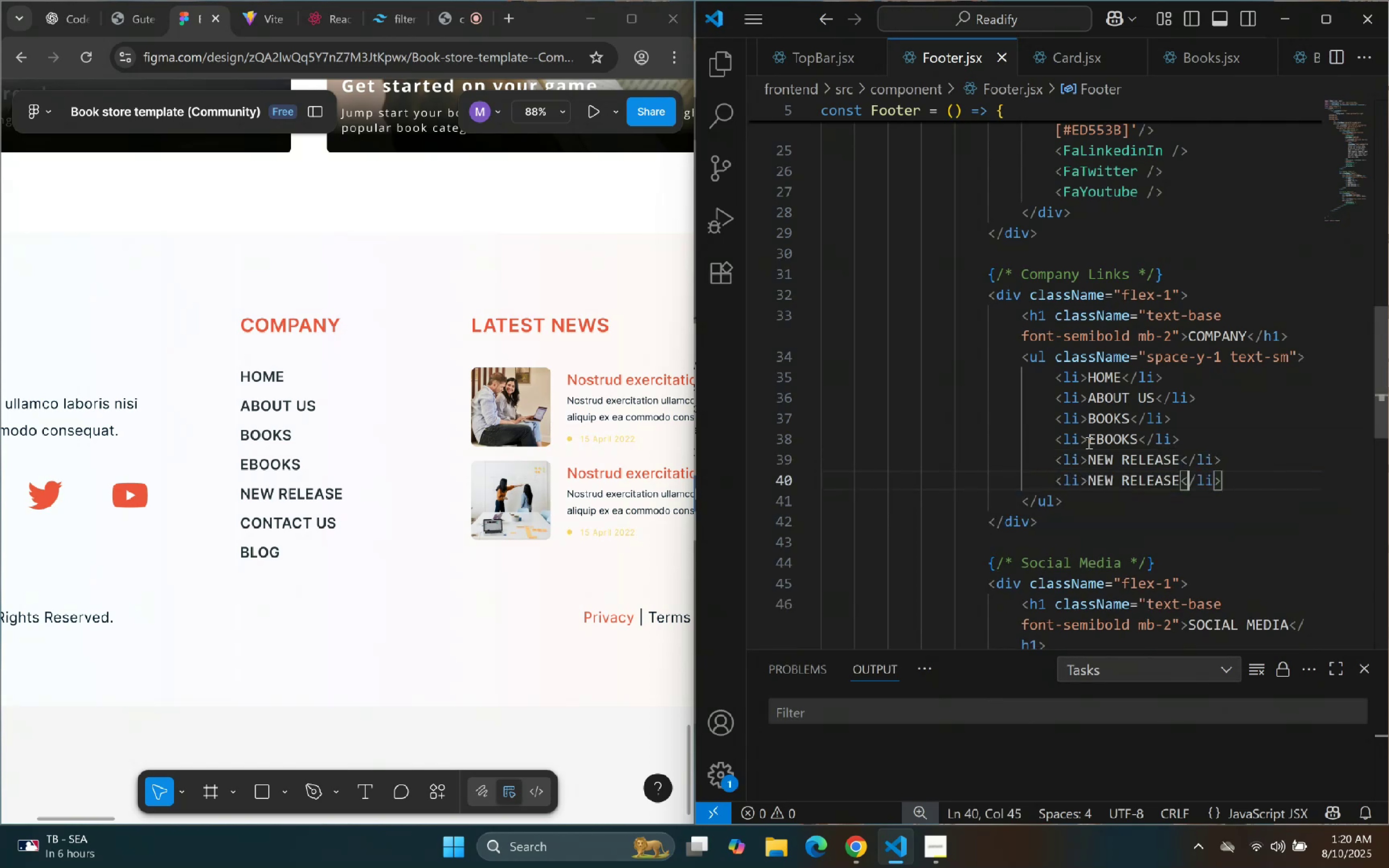 
key(ArrowLeft)
 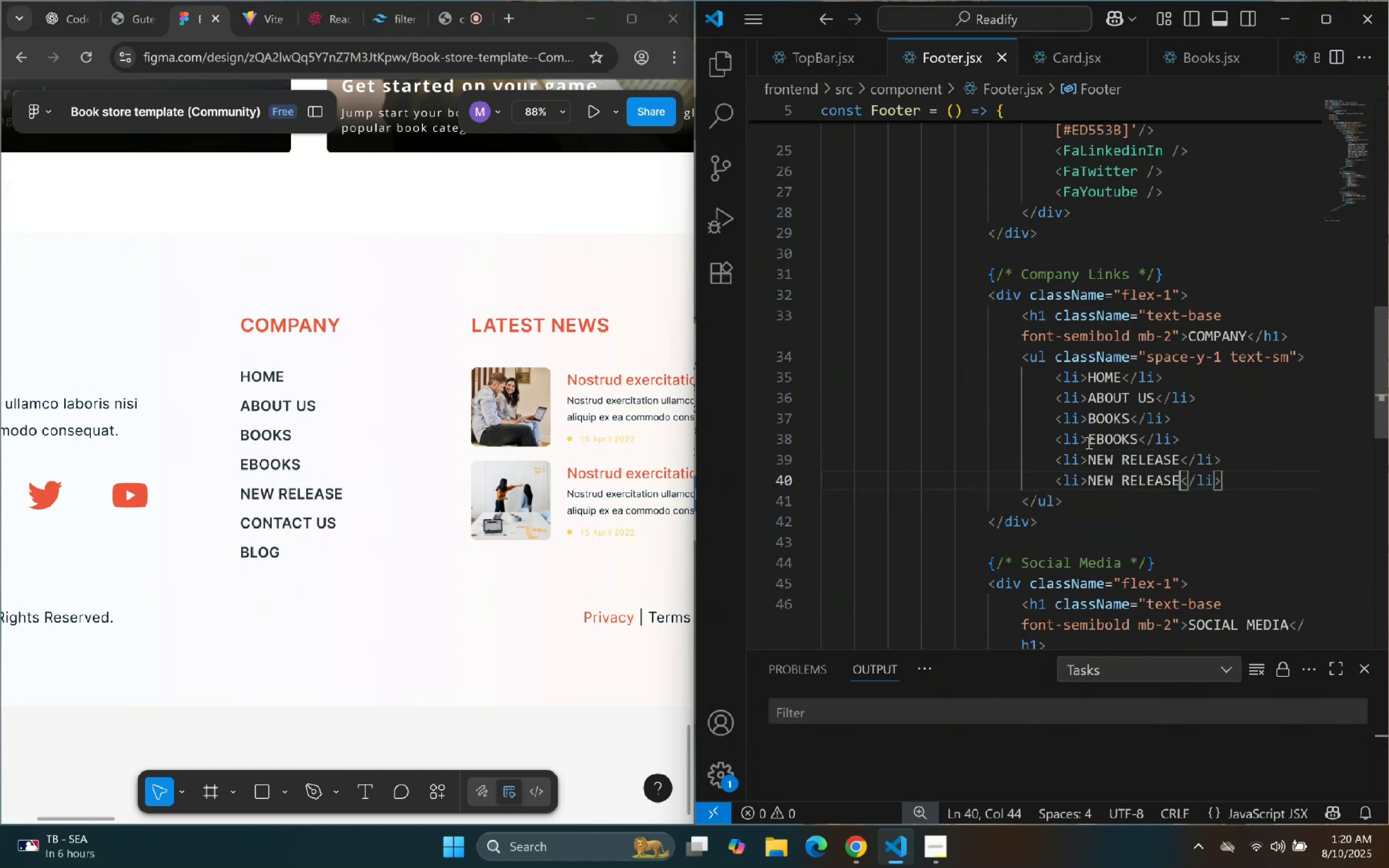 
hold_key(key=ArrowLeft, duration=0.8)
 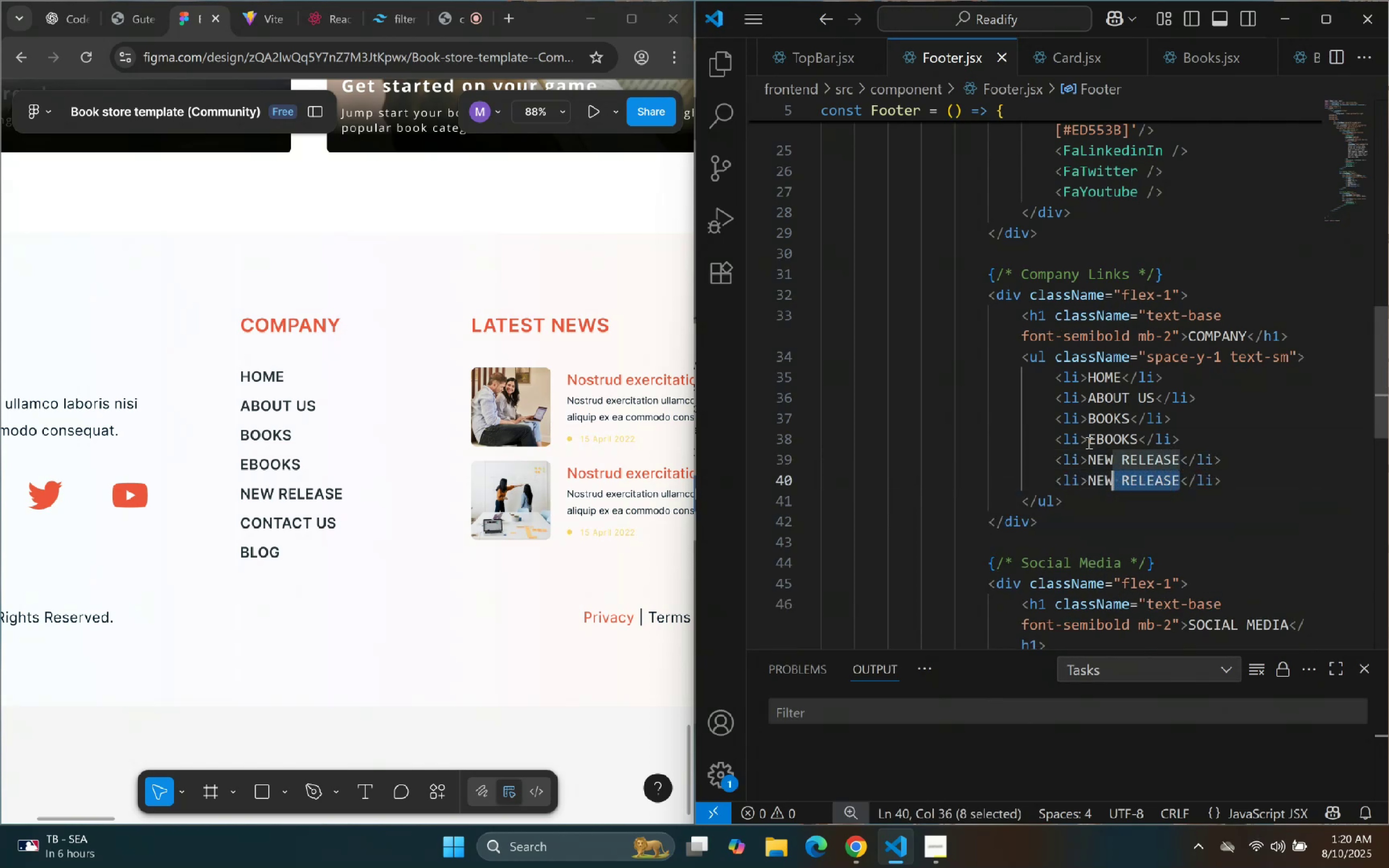 
key(Shift+ArrowLeft)
 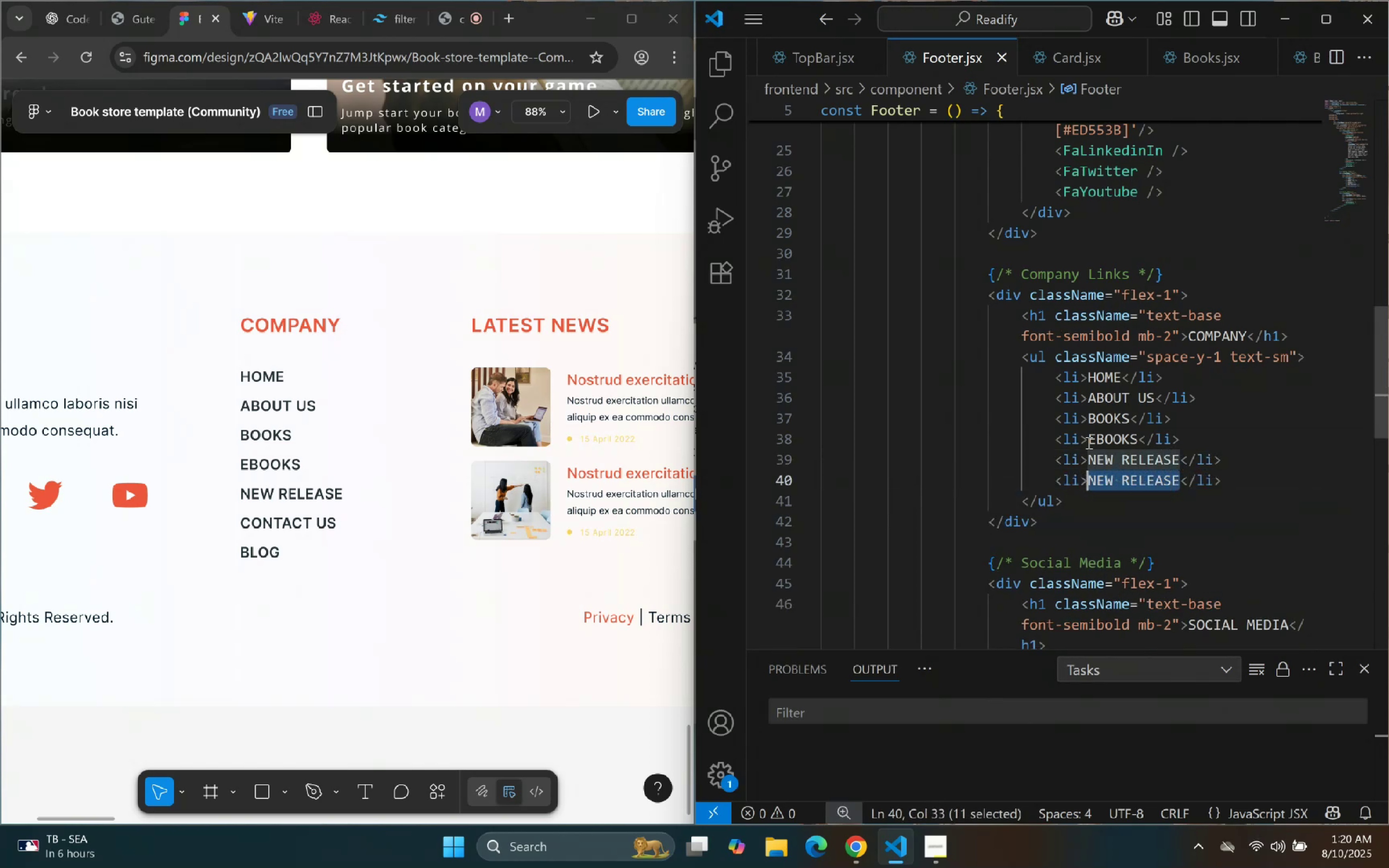 
type(CONTACT US)
 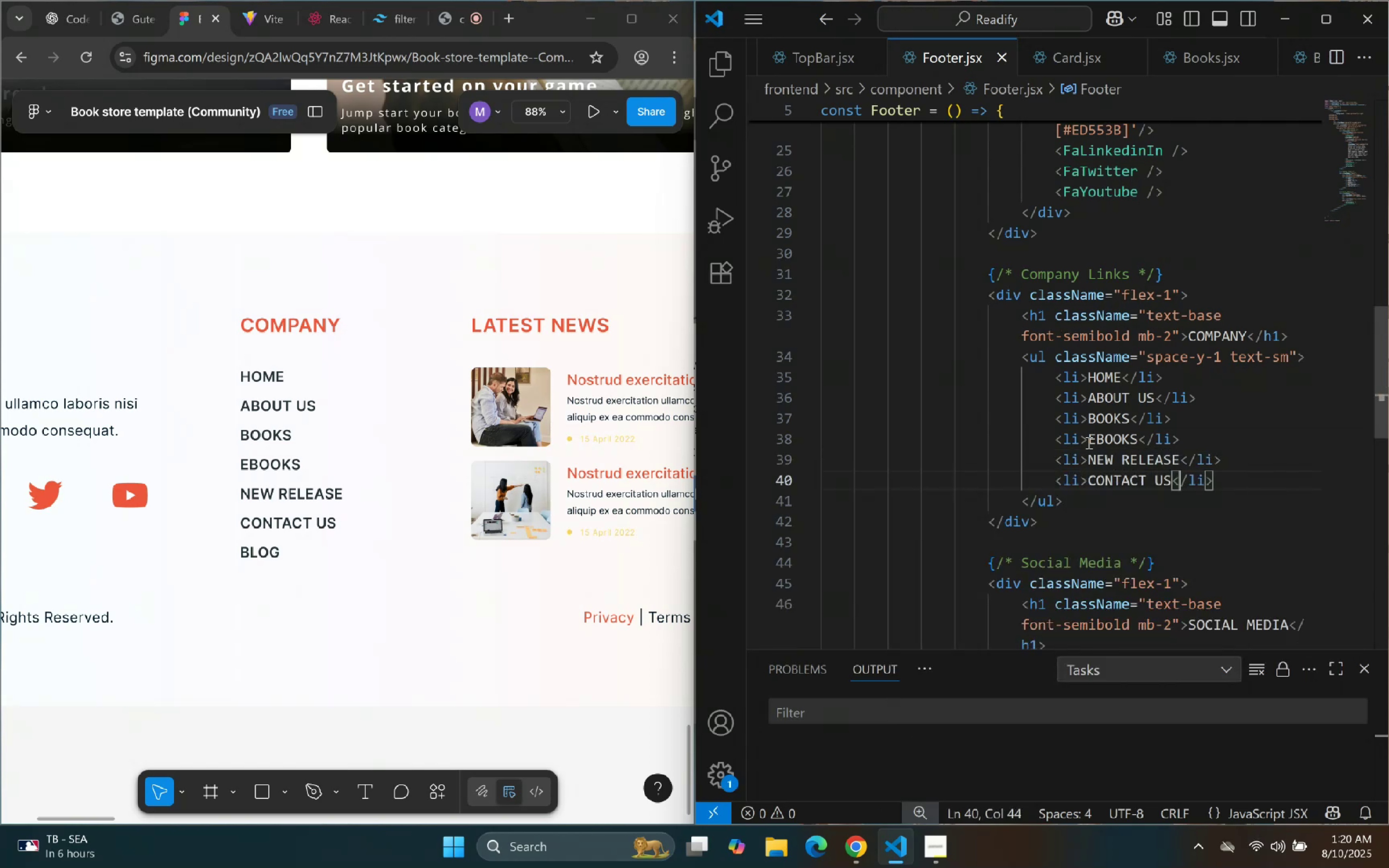 
 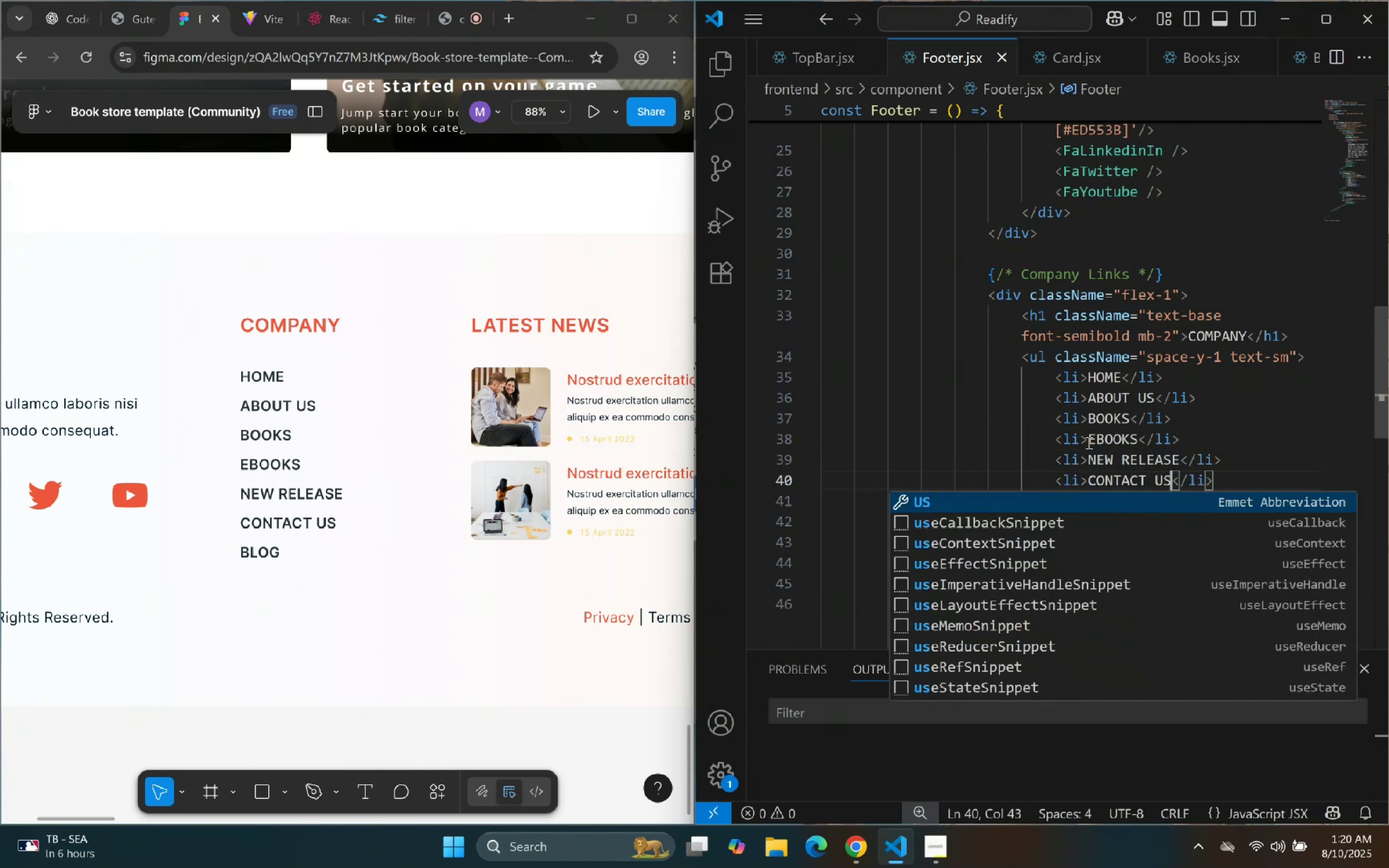 
hold_key(key=ArrowRight, duration=0.62)
 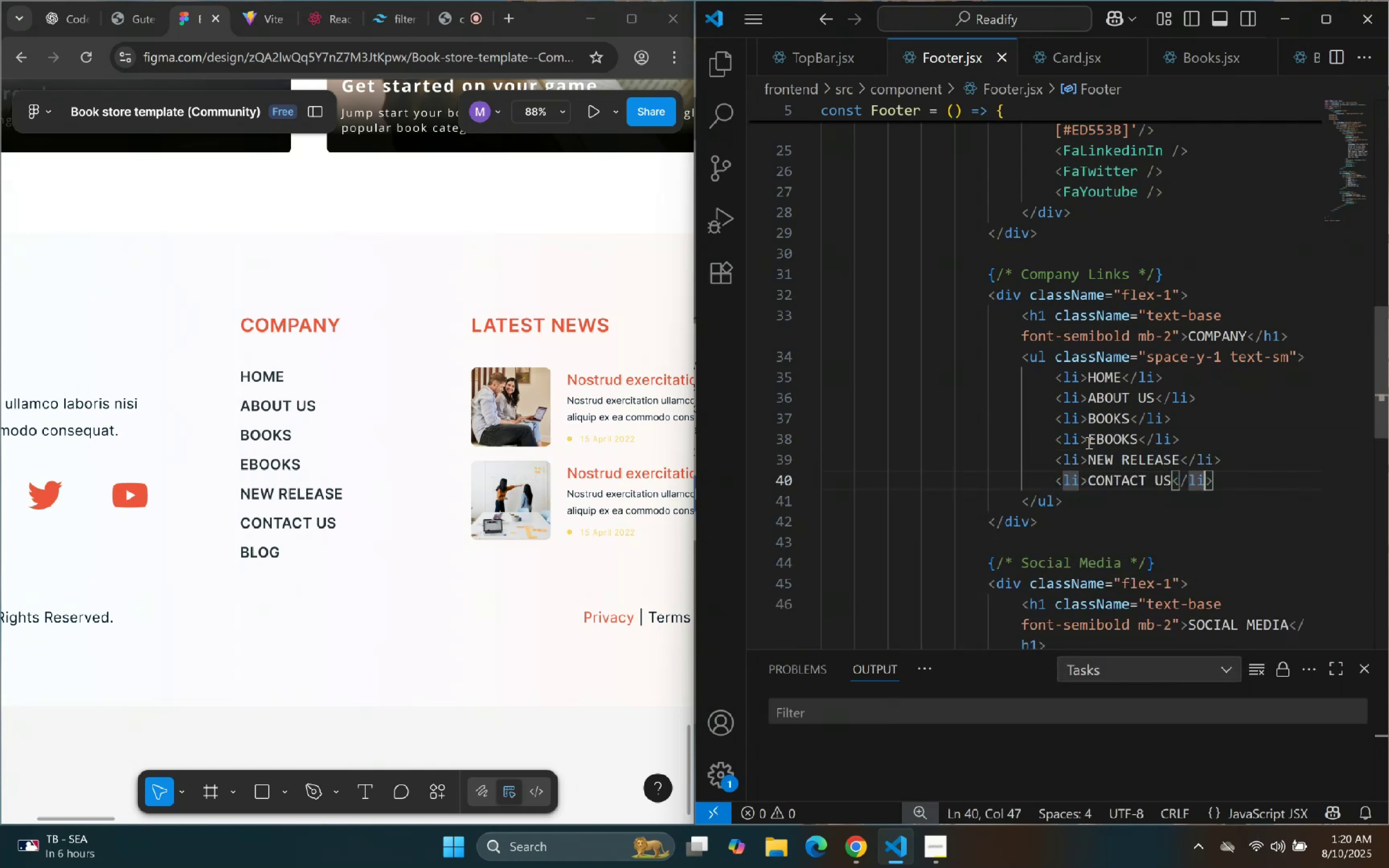 
key(ArrowRight)
 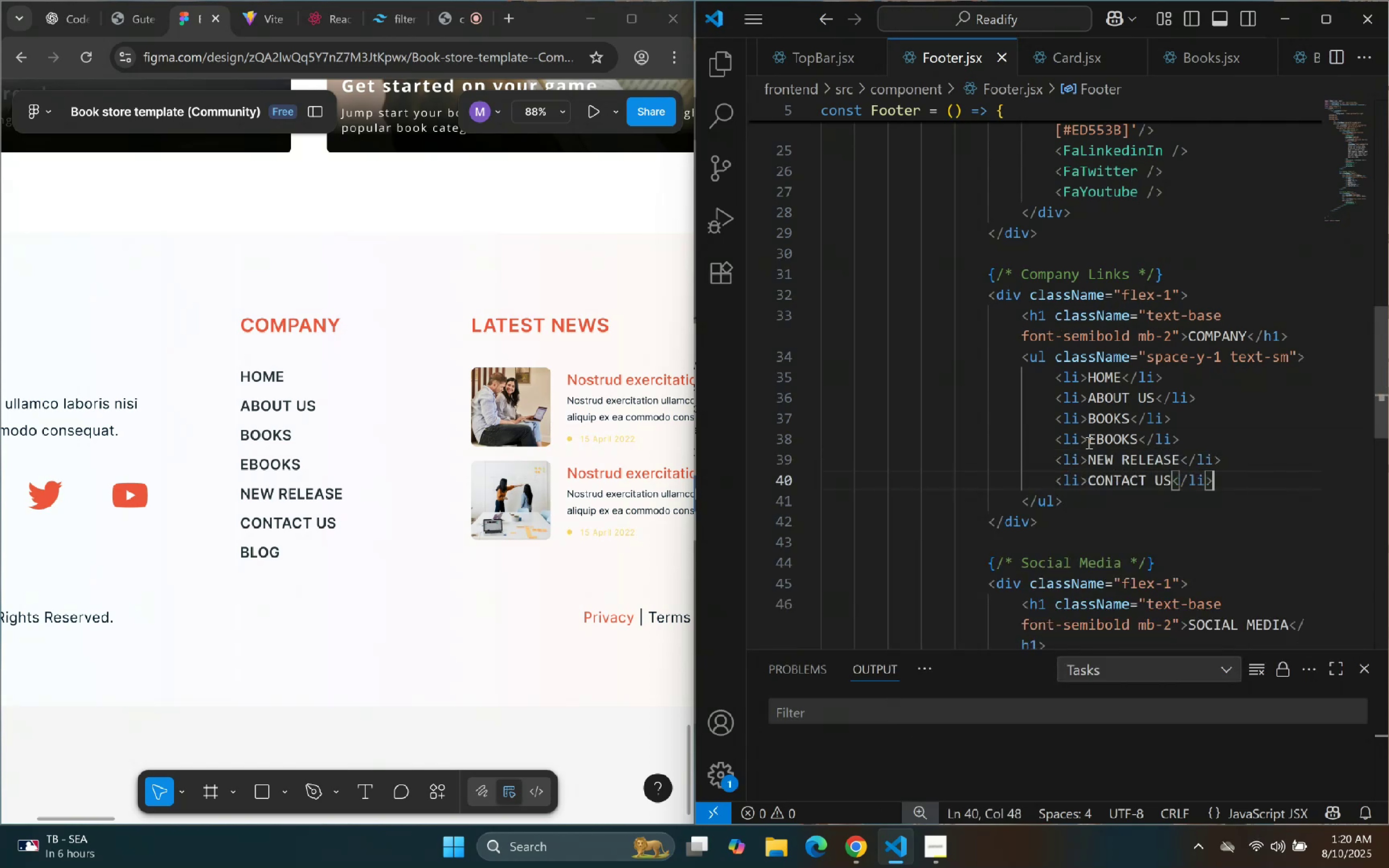 
key(Alt+Shift+ArrowDown)
 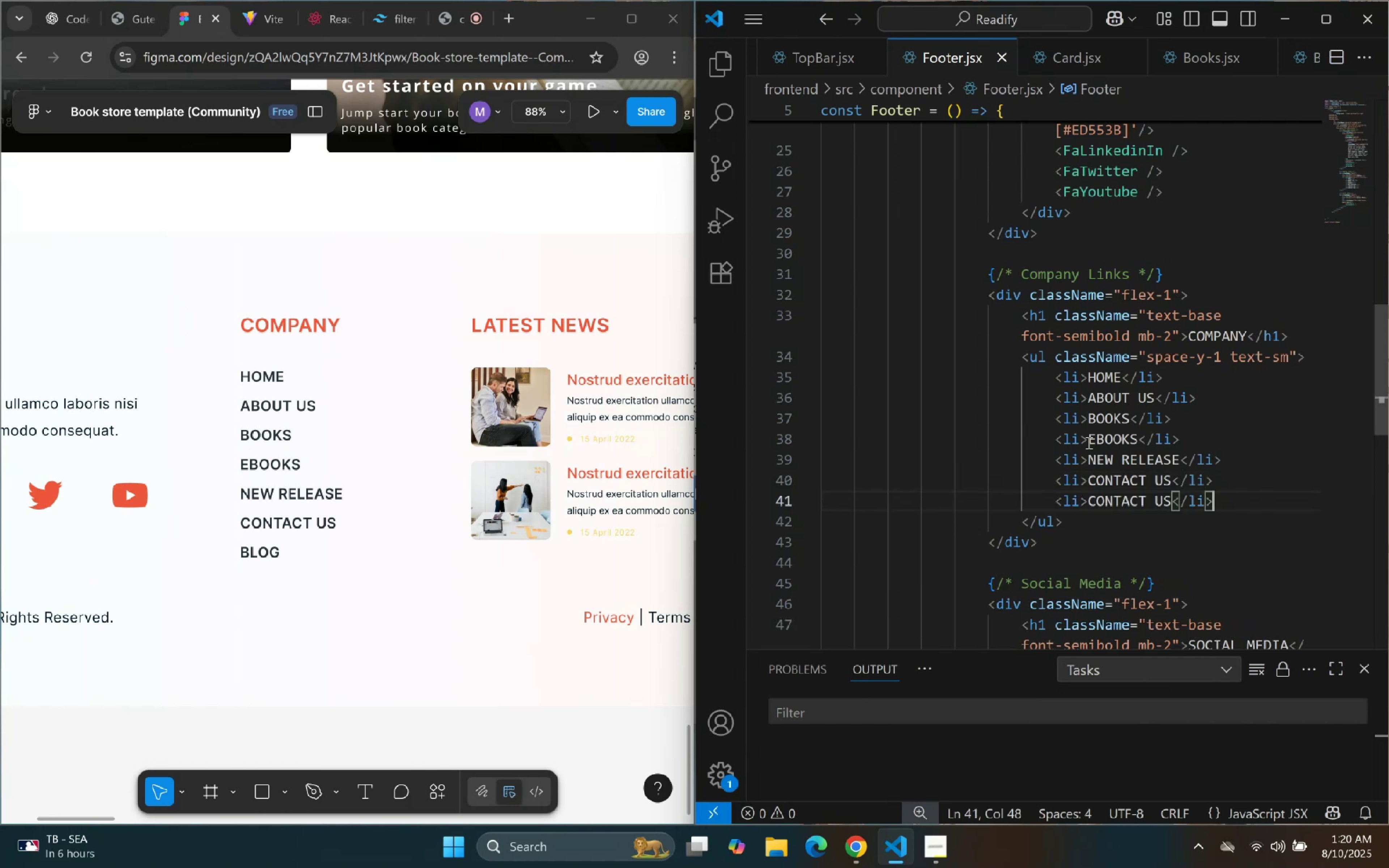 
hold_key(key=ArrowLeft, duration=0.59)
 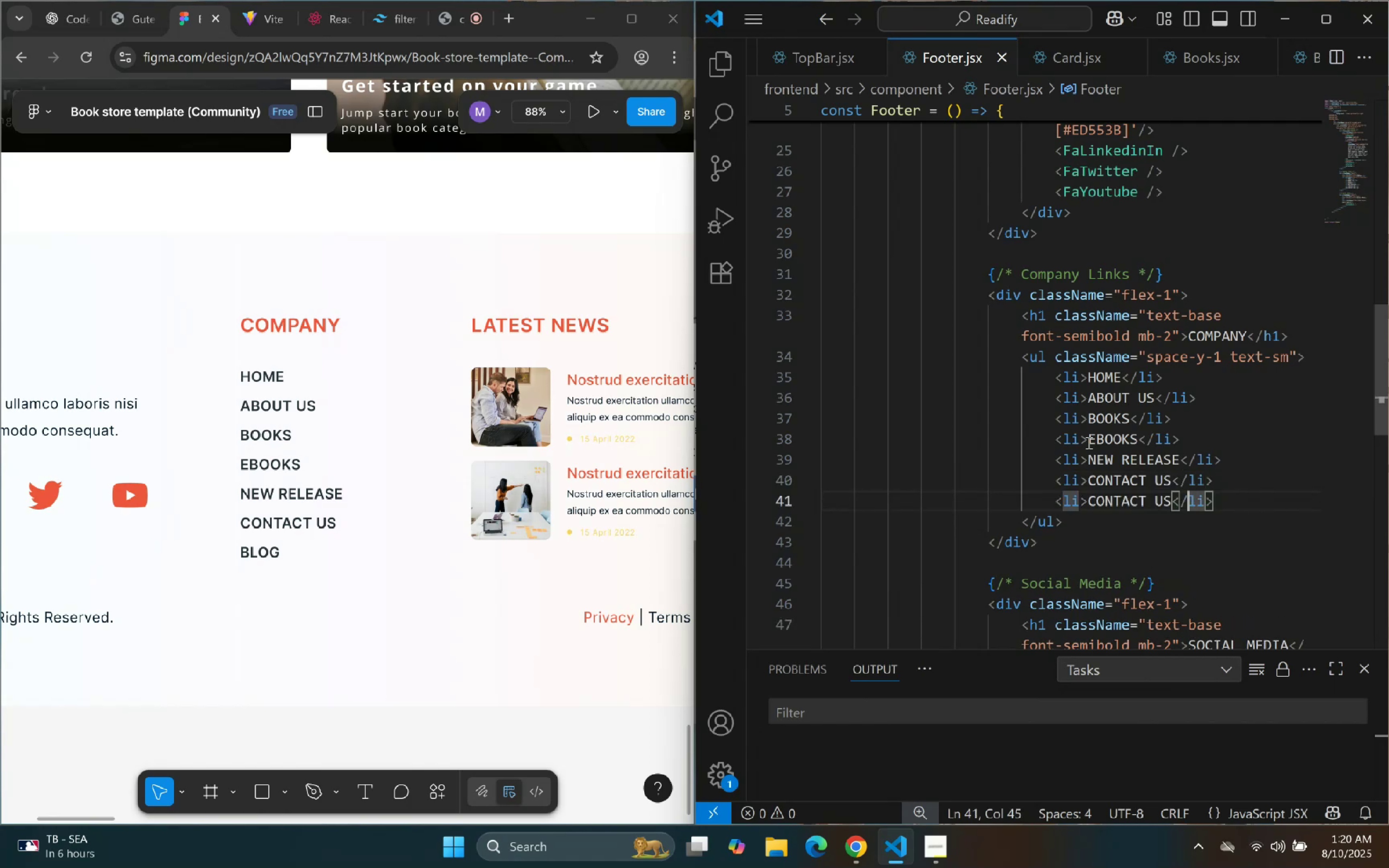 
key(ArrowLeft)
 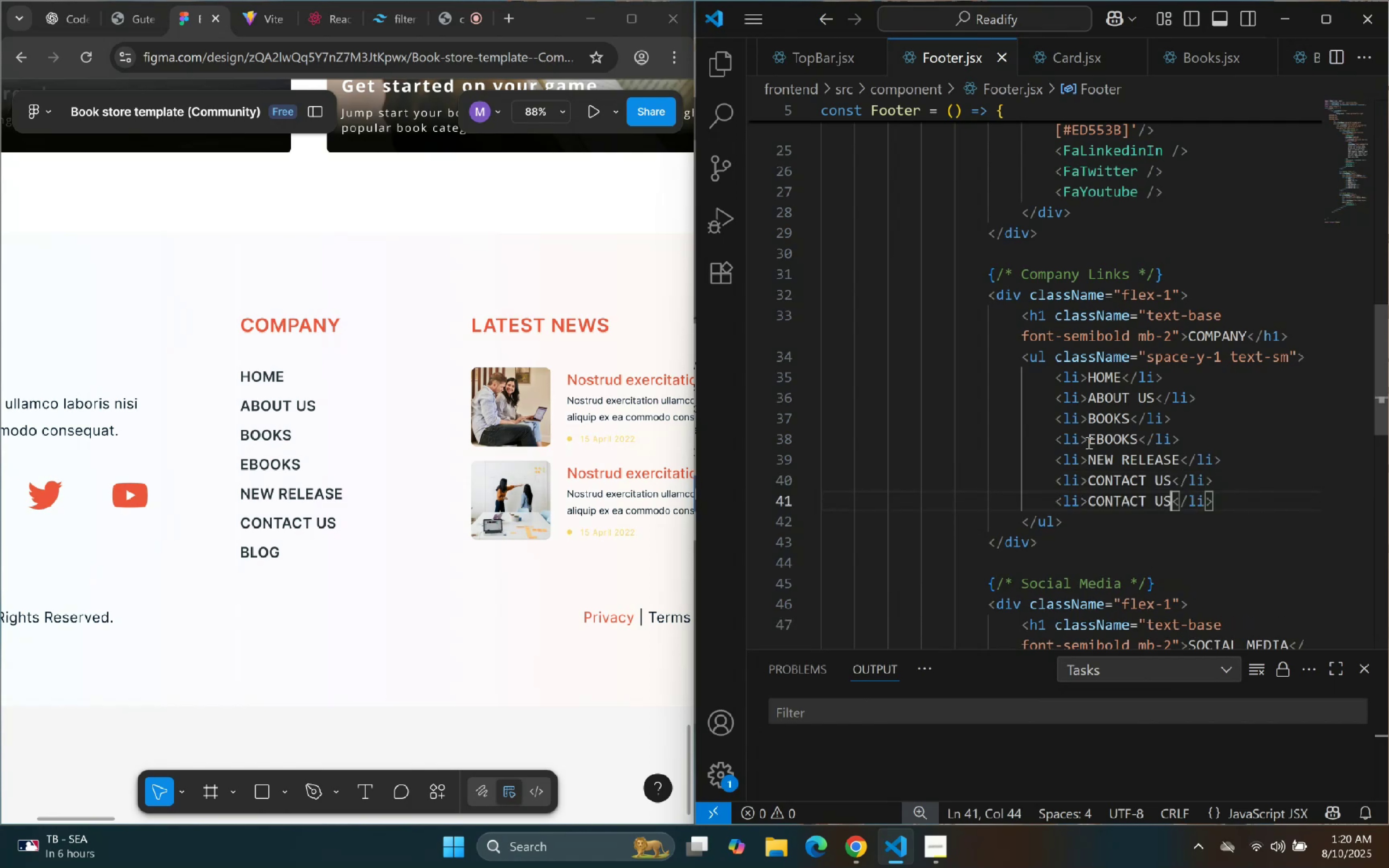 
key(ArrowLeft)
 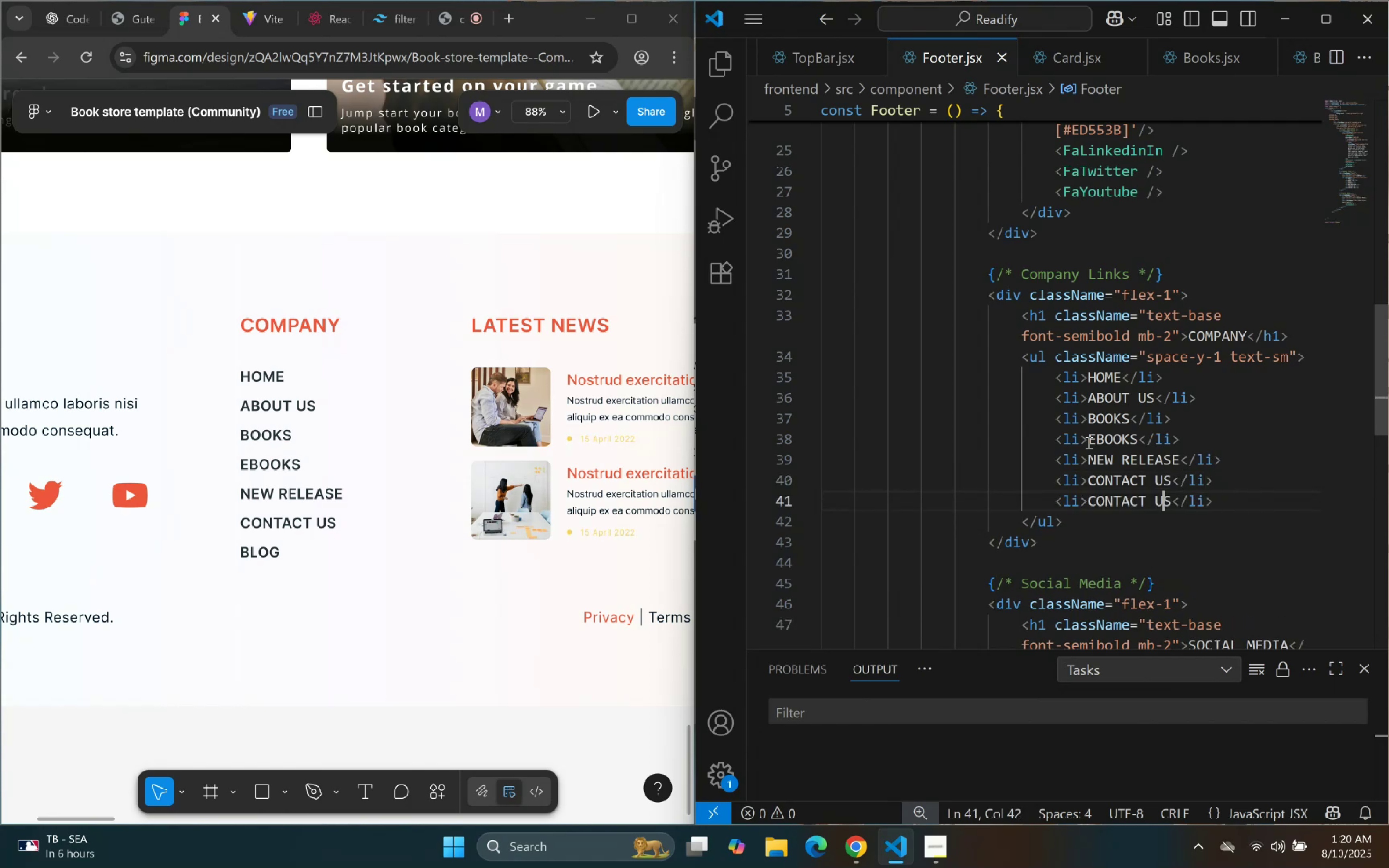 
key(ArrowRight)
 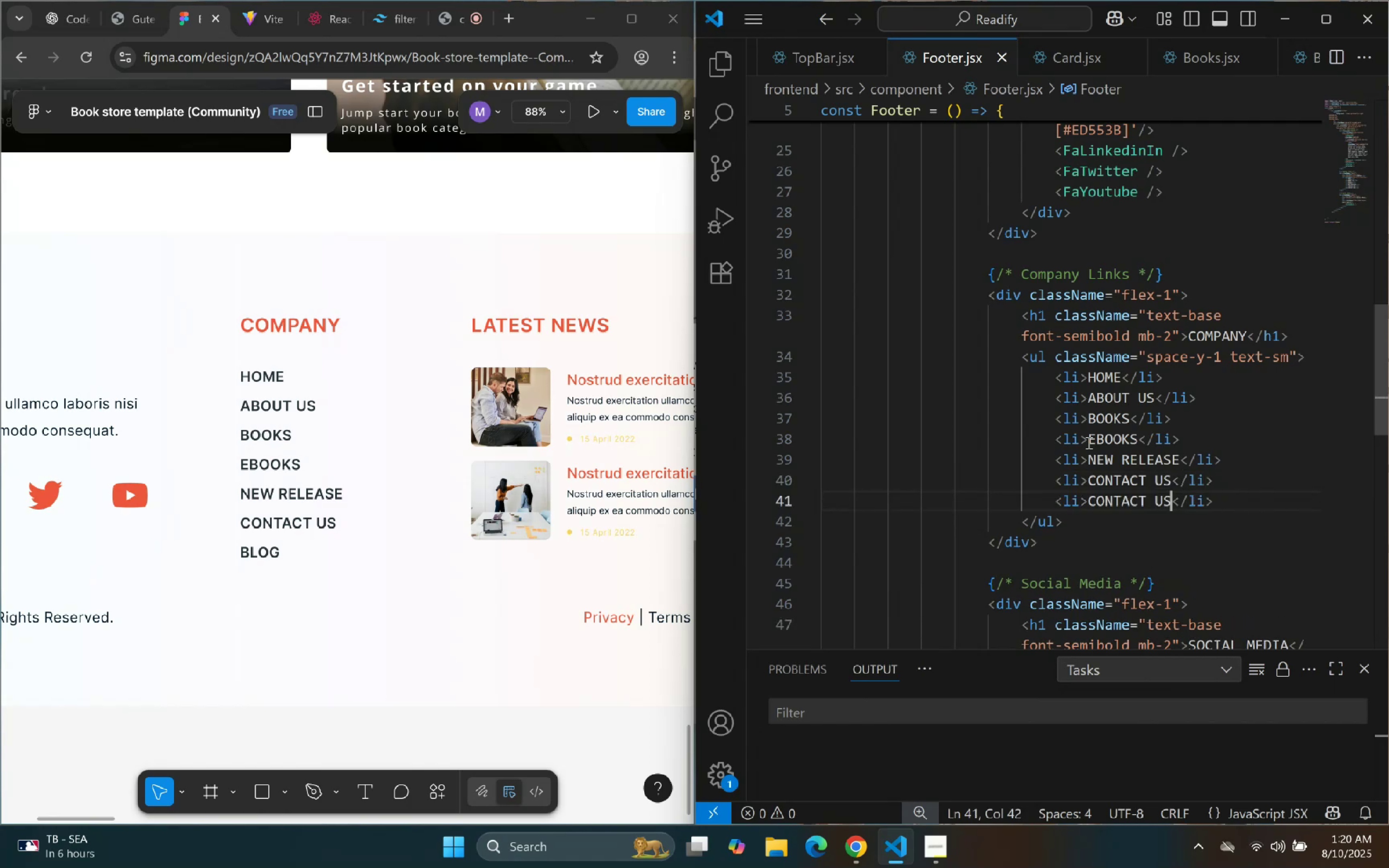 
hold_key(key=ArrowLeft, duration=0.76)
 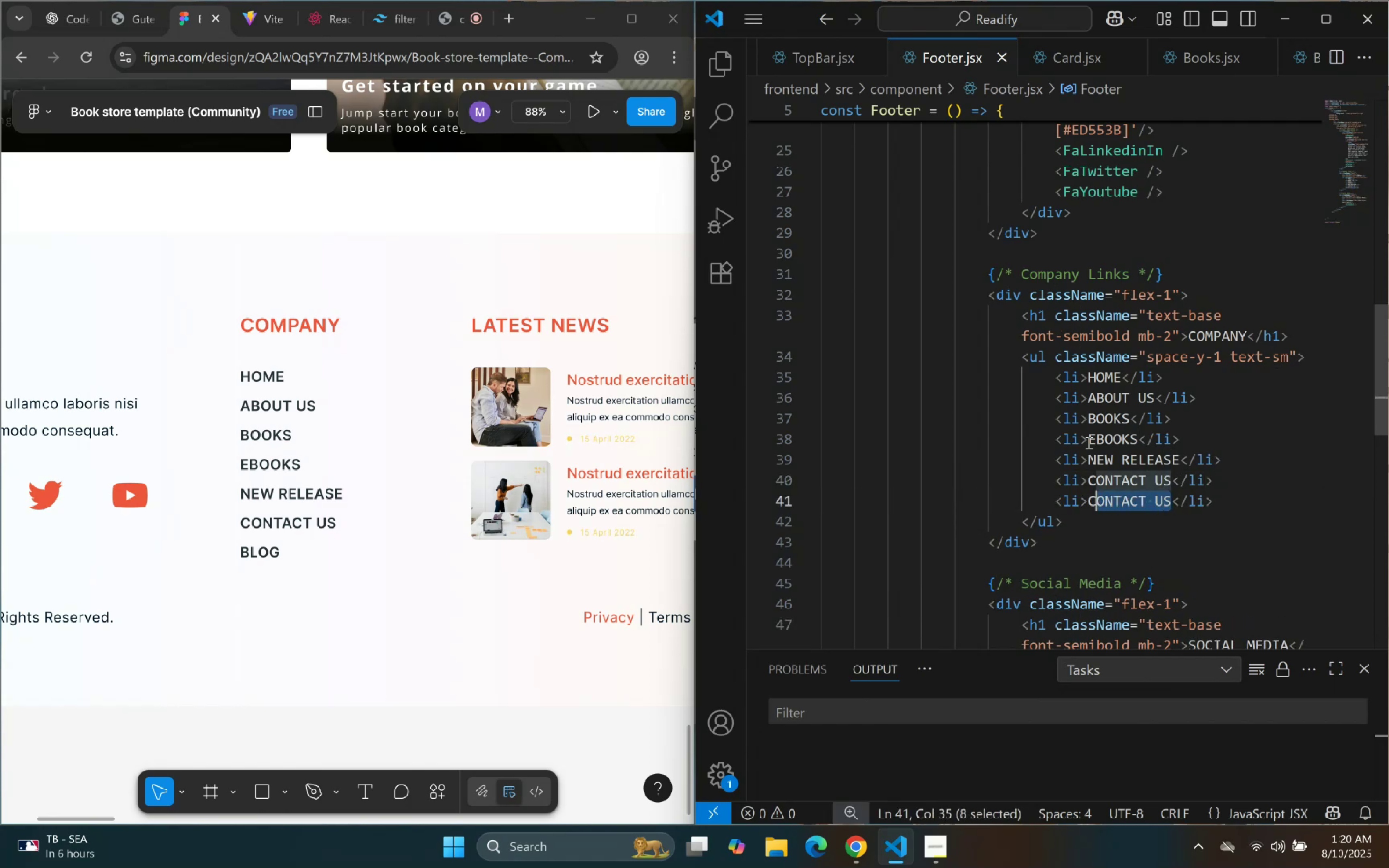 
key(Shift+ArrowLeft)
 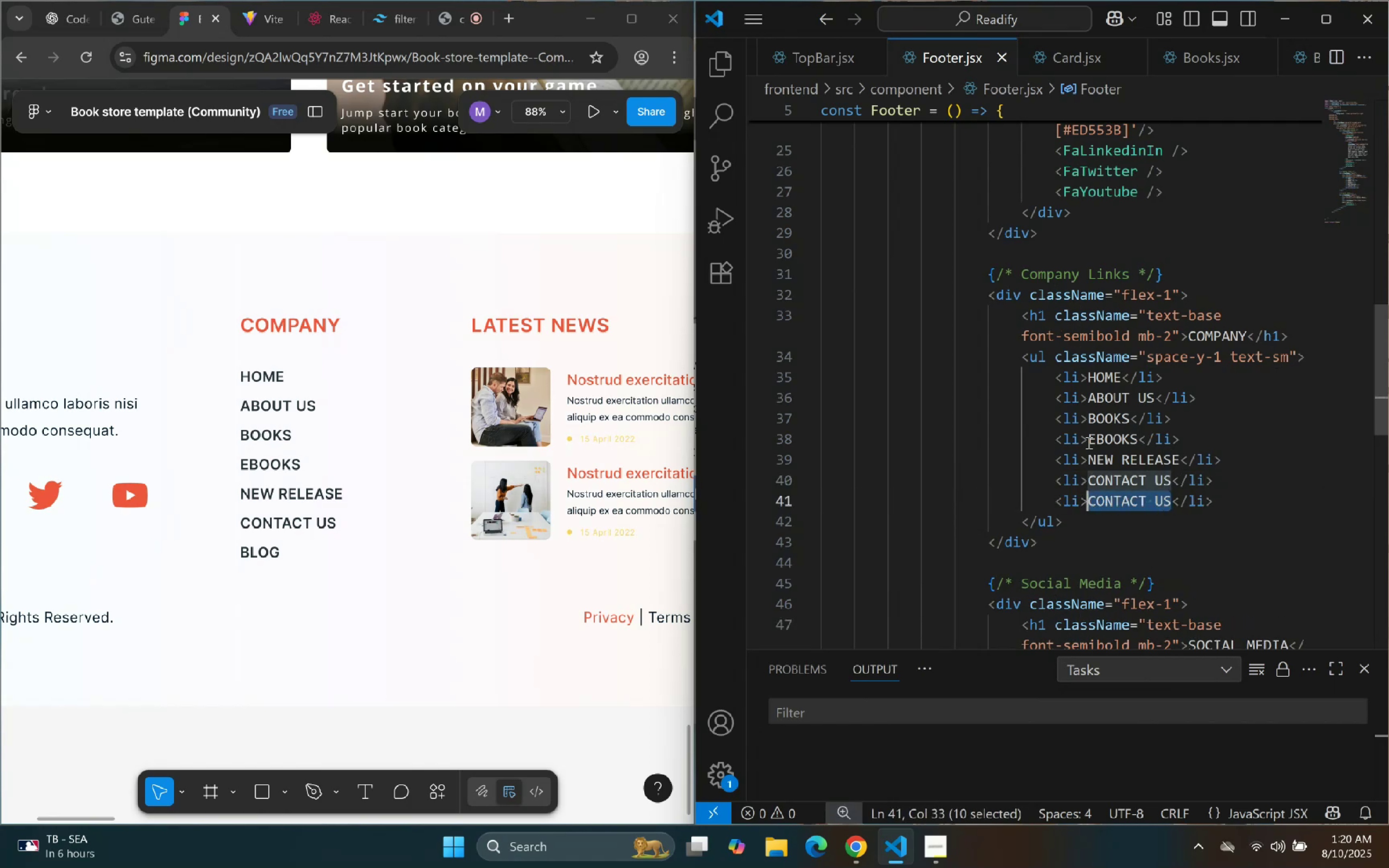 
type(BLOG)
 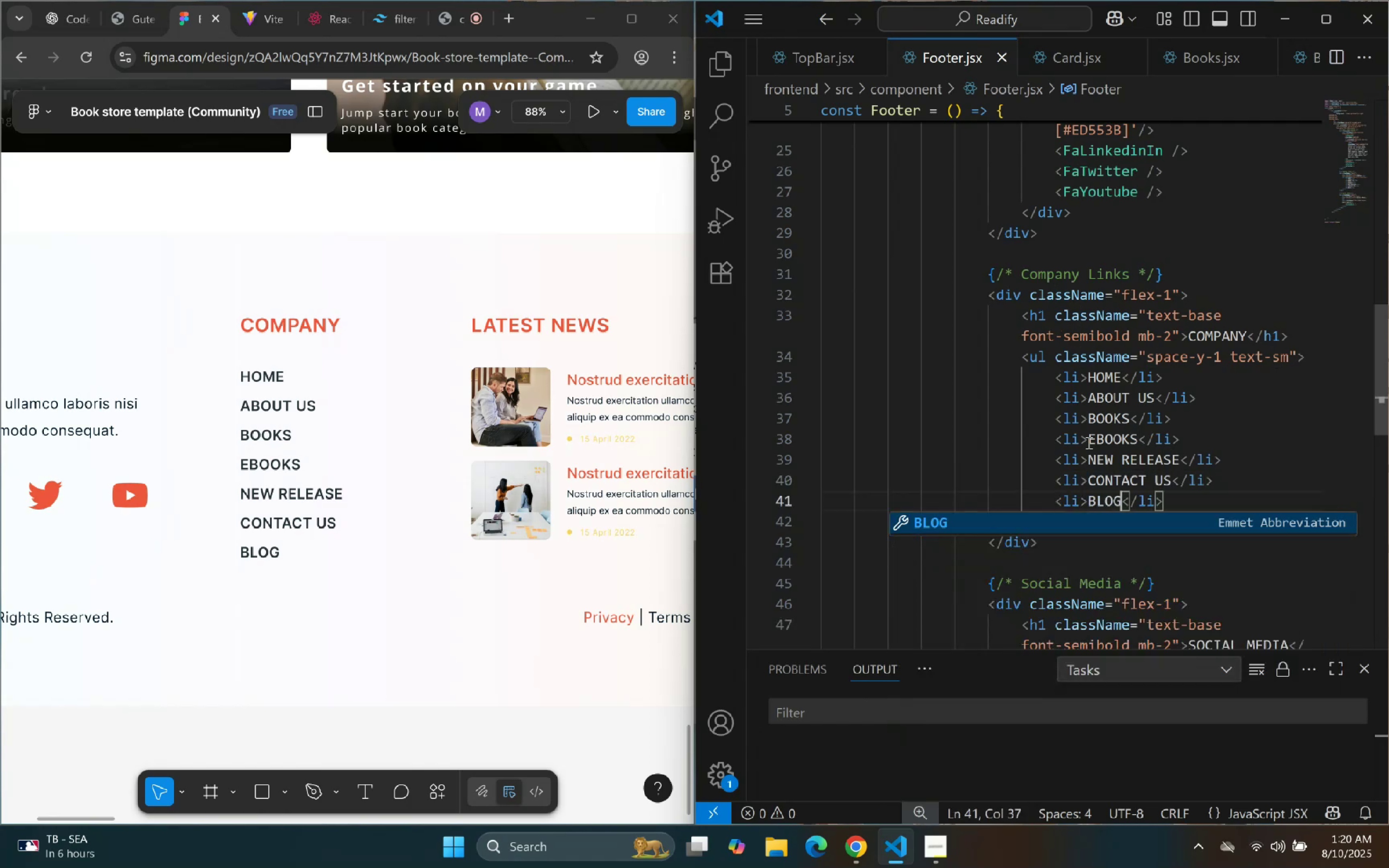 
key(ArrowRight)
 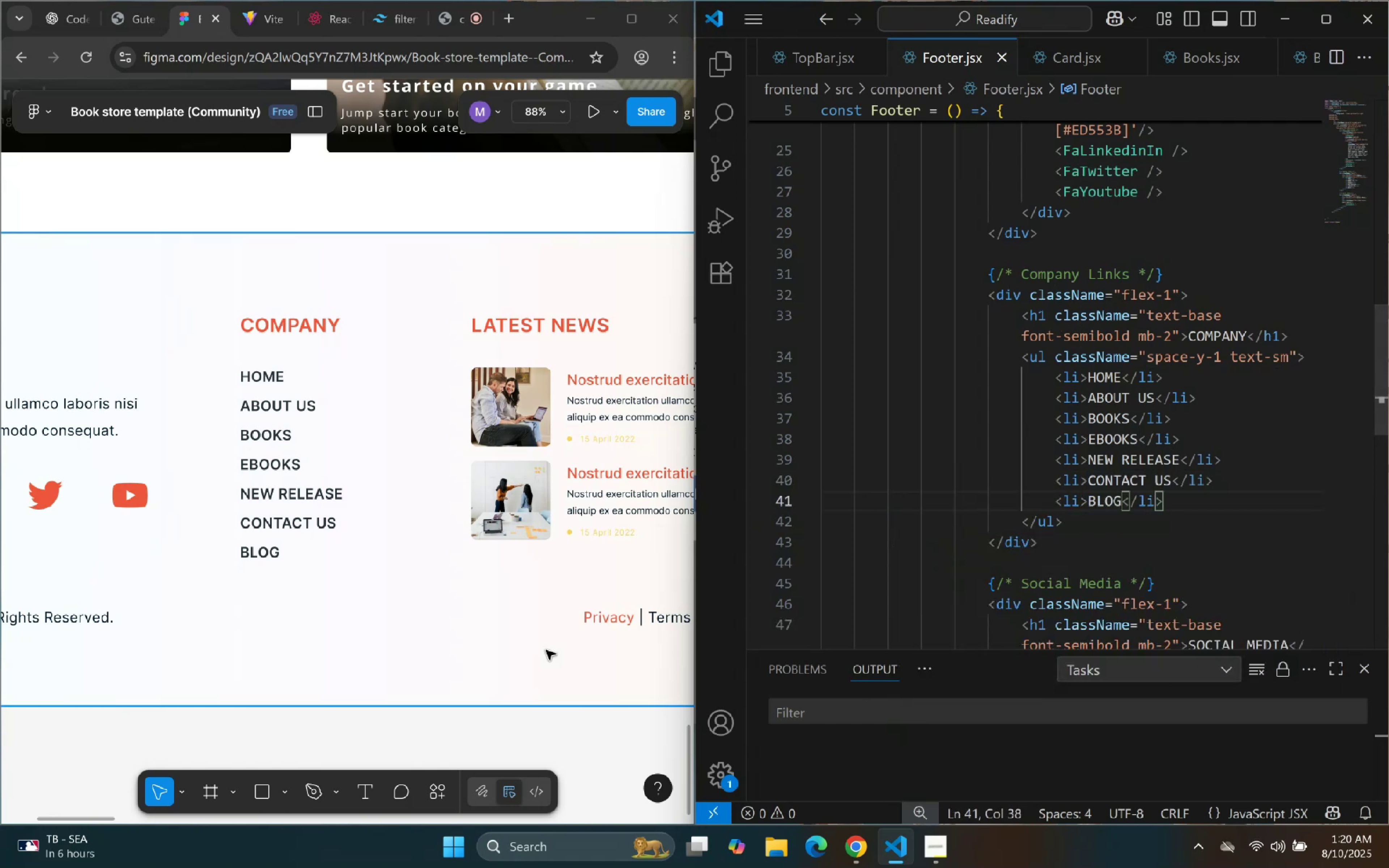 
scroll: coordinate [541, 745], scroll_direction: up, amount: 1.0
 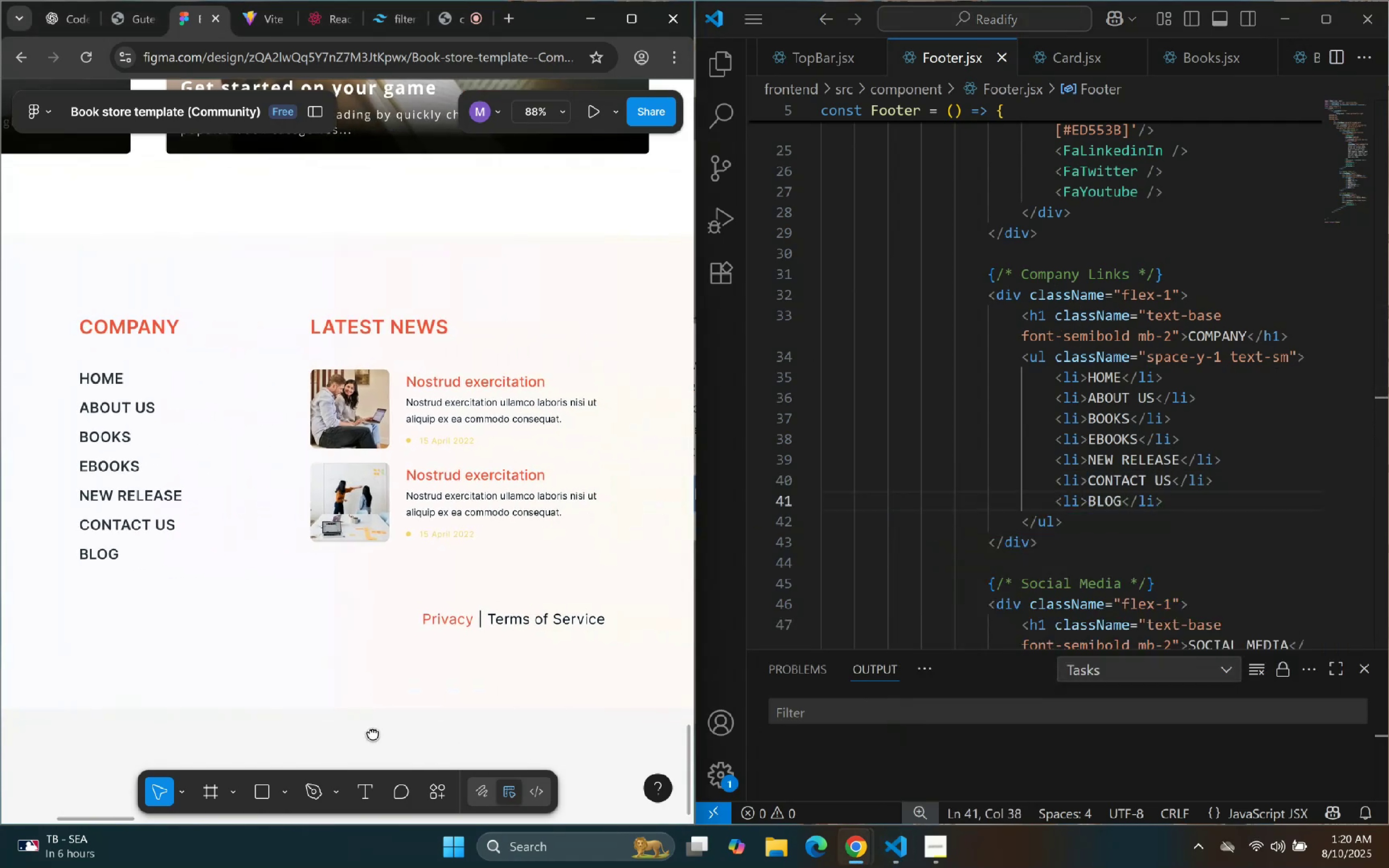 
scroll: coordinate [1055, 512], scroll_direction: down, amount: 7.0
 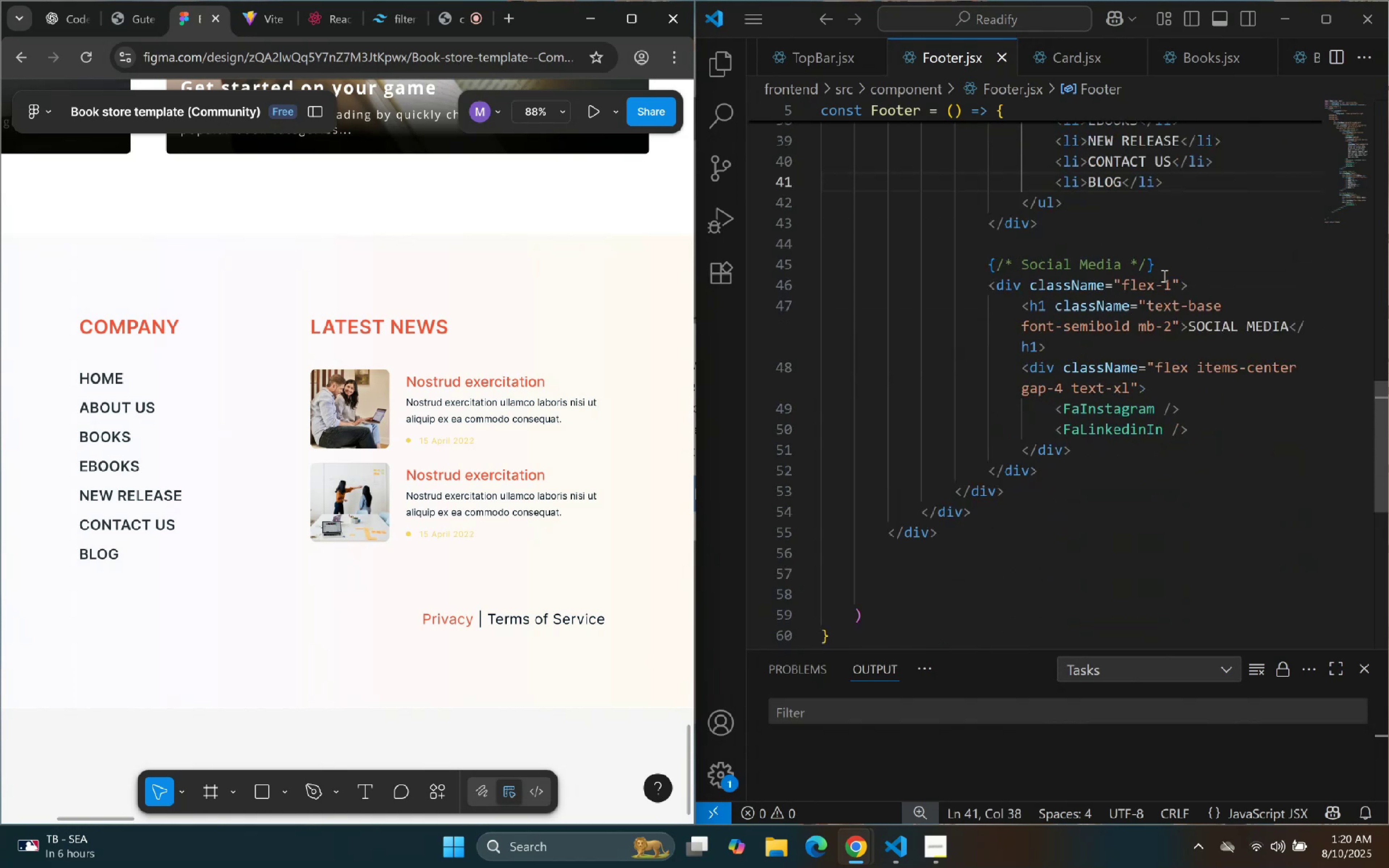 
left_click_drag(start_coordinate=[1149, 269], to_coordinate=[997, 266])
 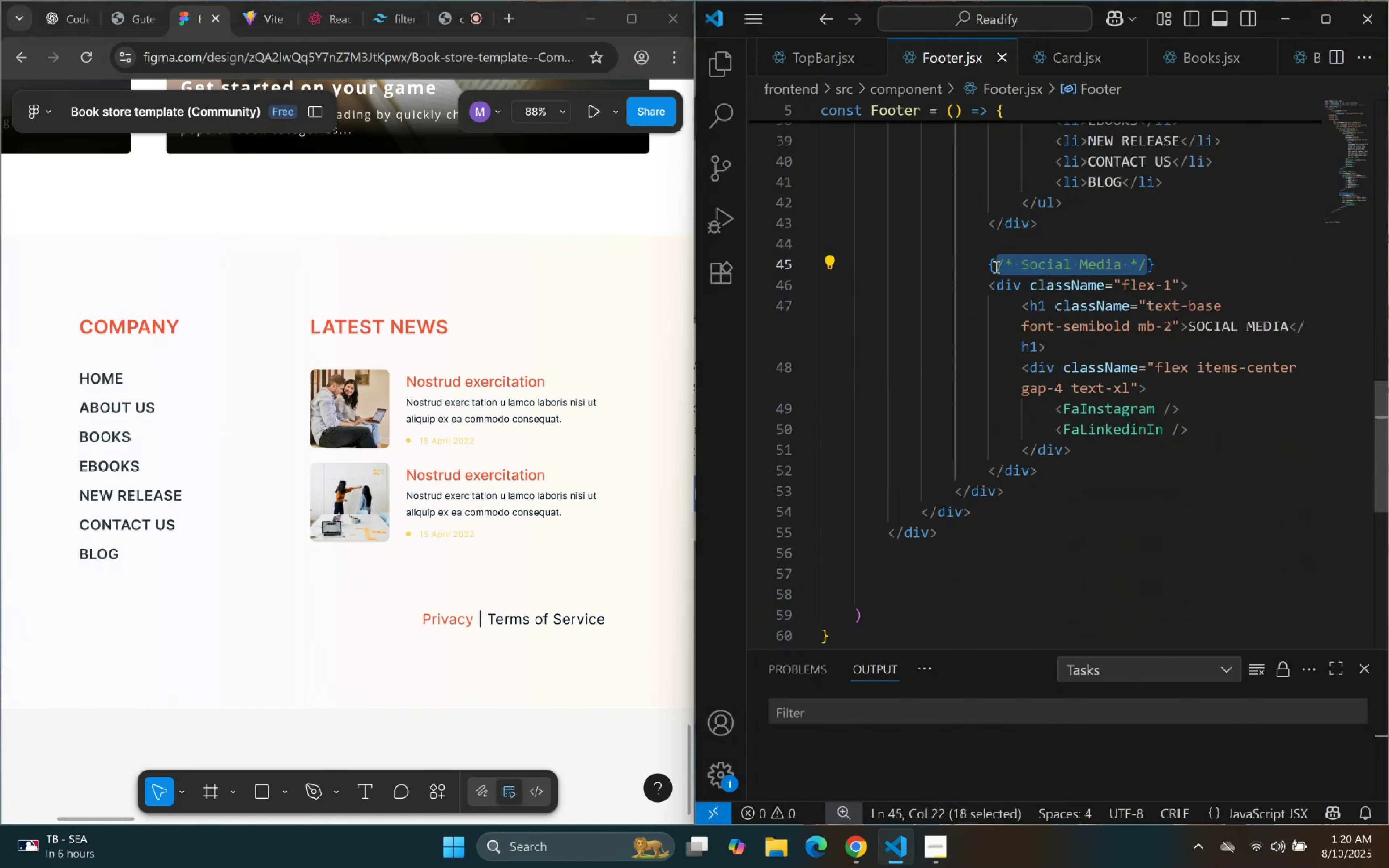 
key(Backspace)
type(Latest N)
key(Backspace)
key(Backspace)
key(Backspace)
key(Backspace)
key(Backspace)
key(Backspace)
key(Backspace)
key(Backspace)
 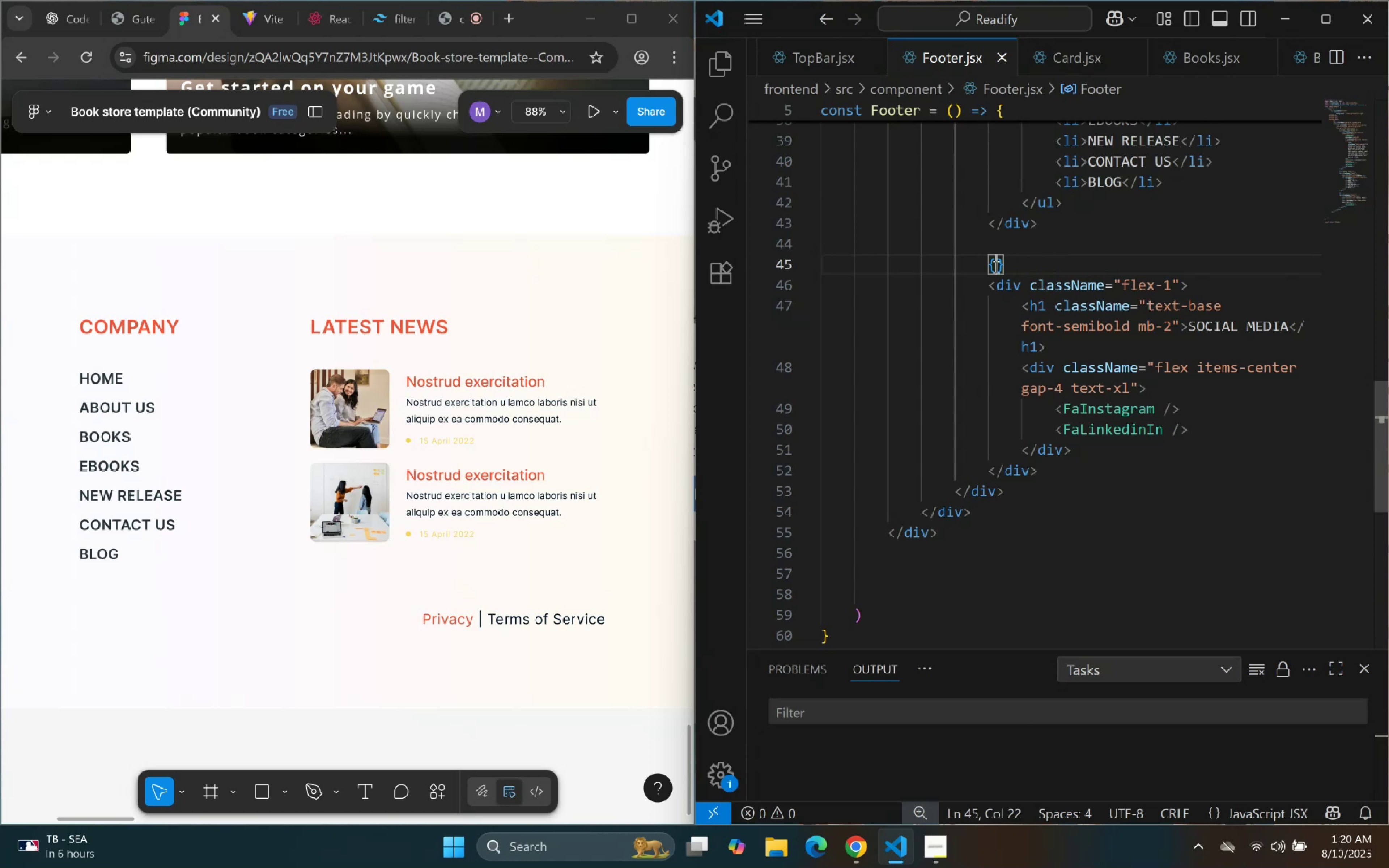 
key(Control+Slash)
 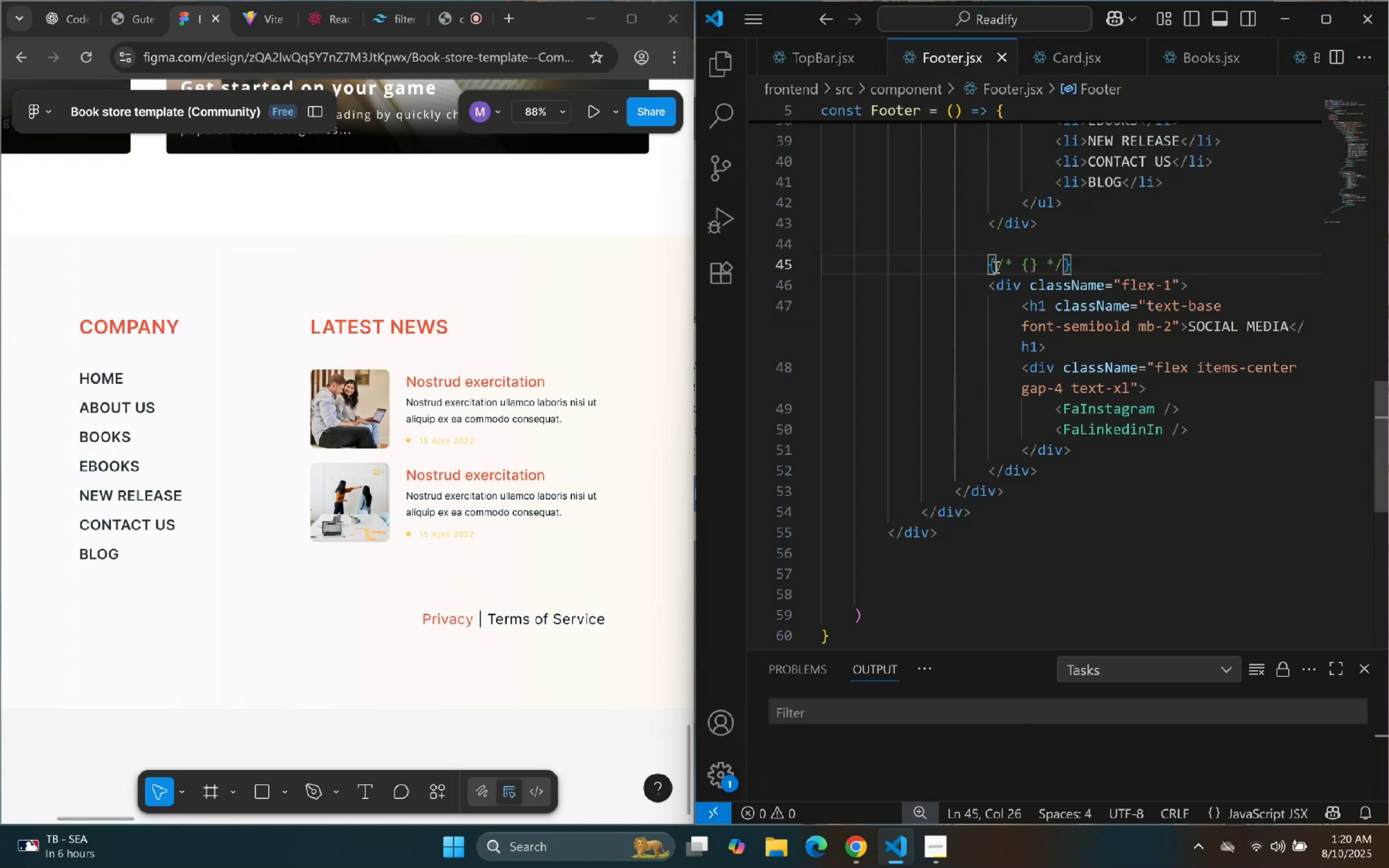 
type(Latest Bews)
 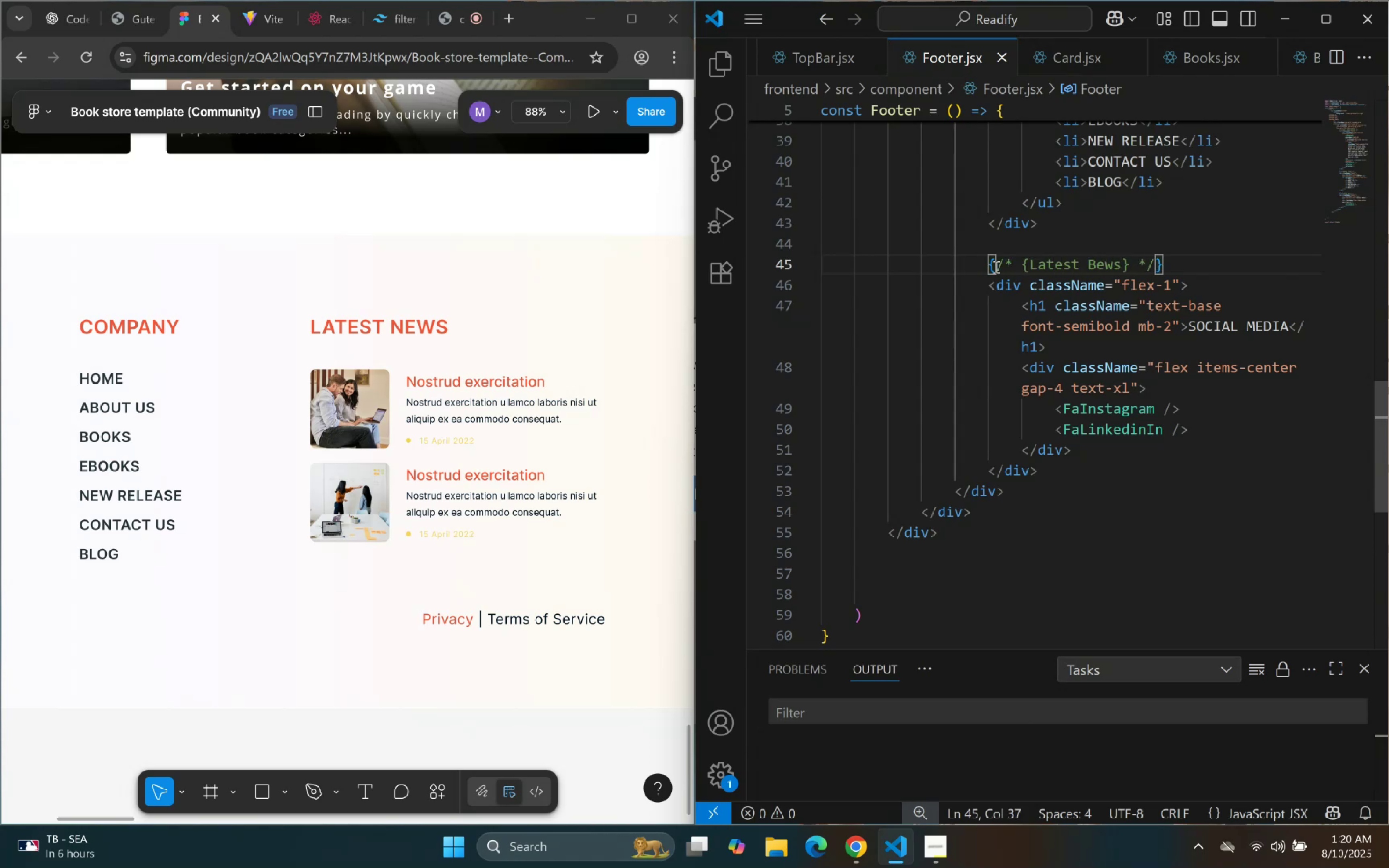 
key(ArrowLeft)
 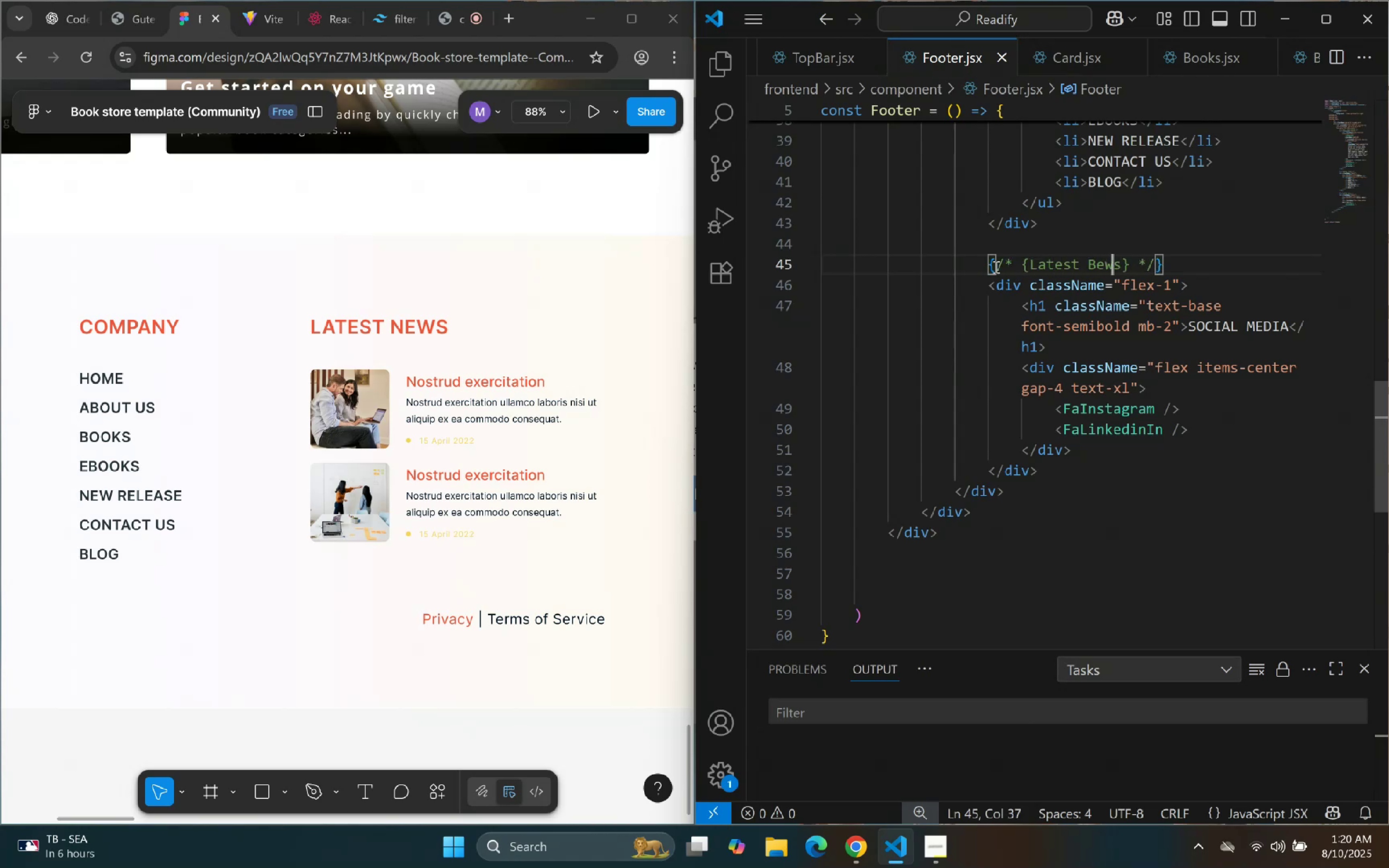 
key(ArrowLeft)
 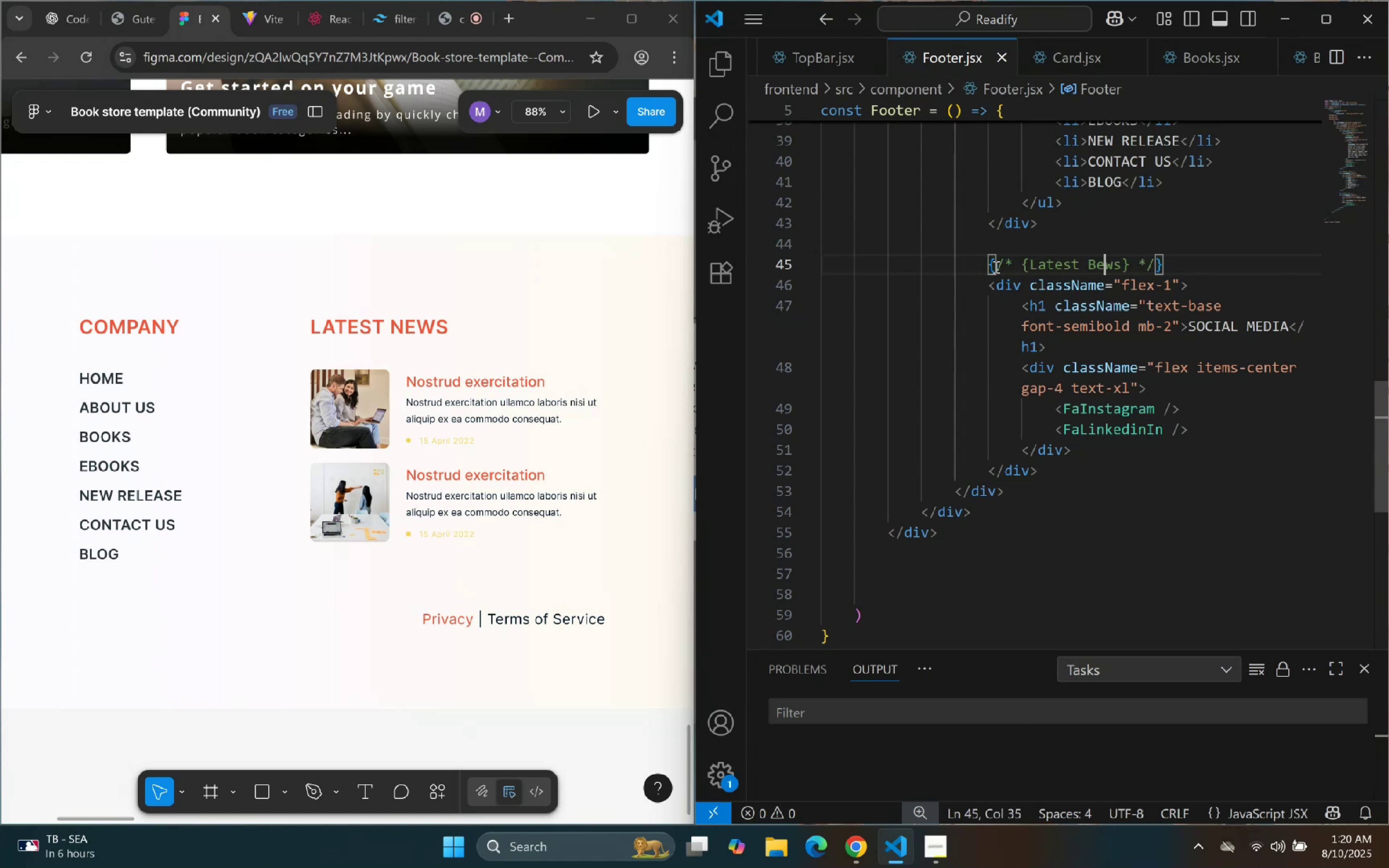 
key(ArrowLeft)
 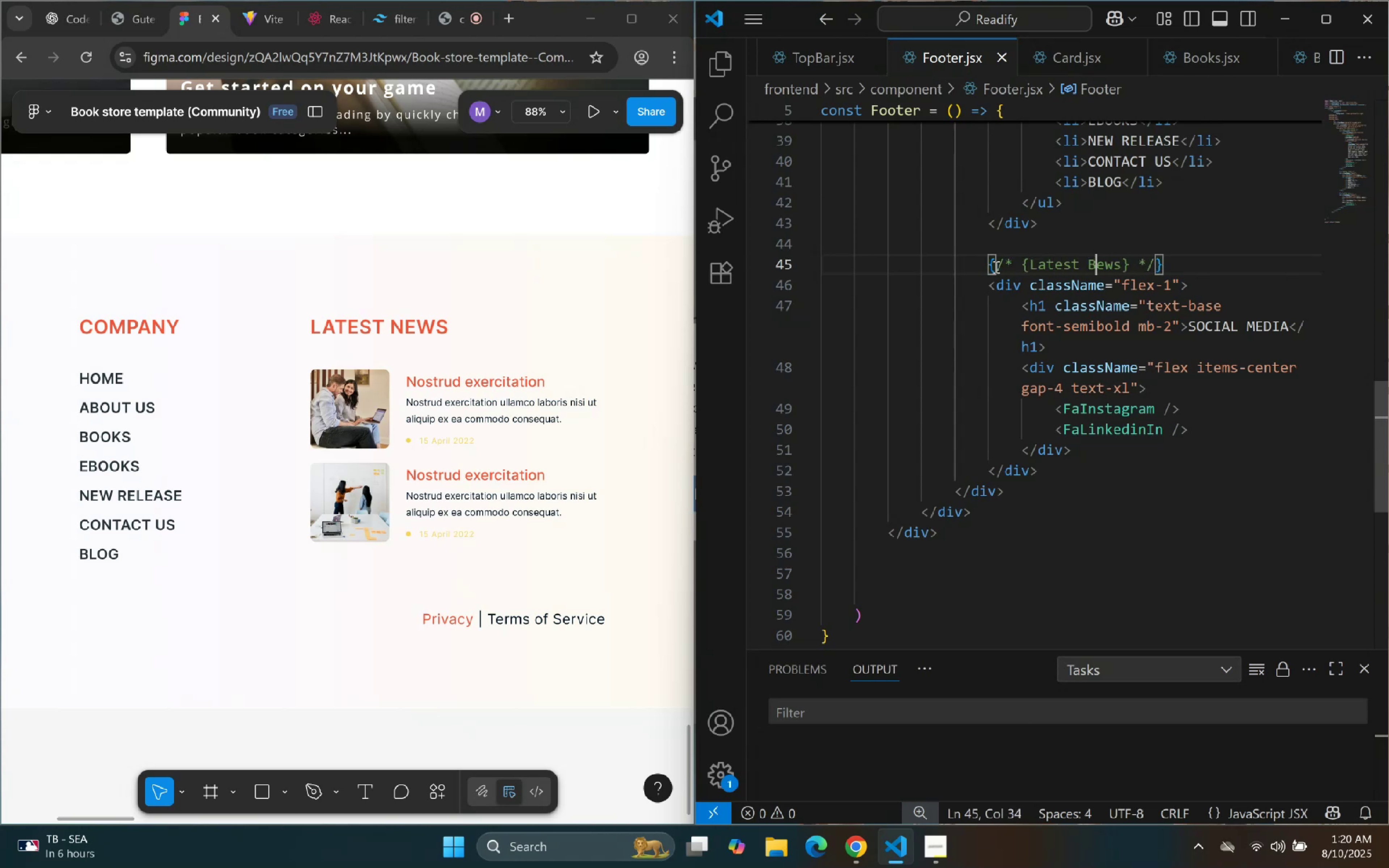 
key(Backspace)
 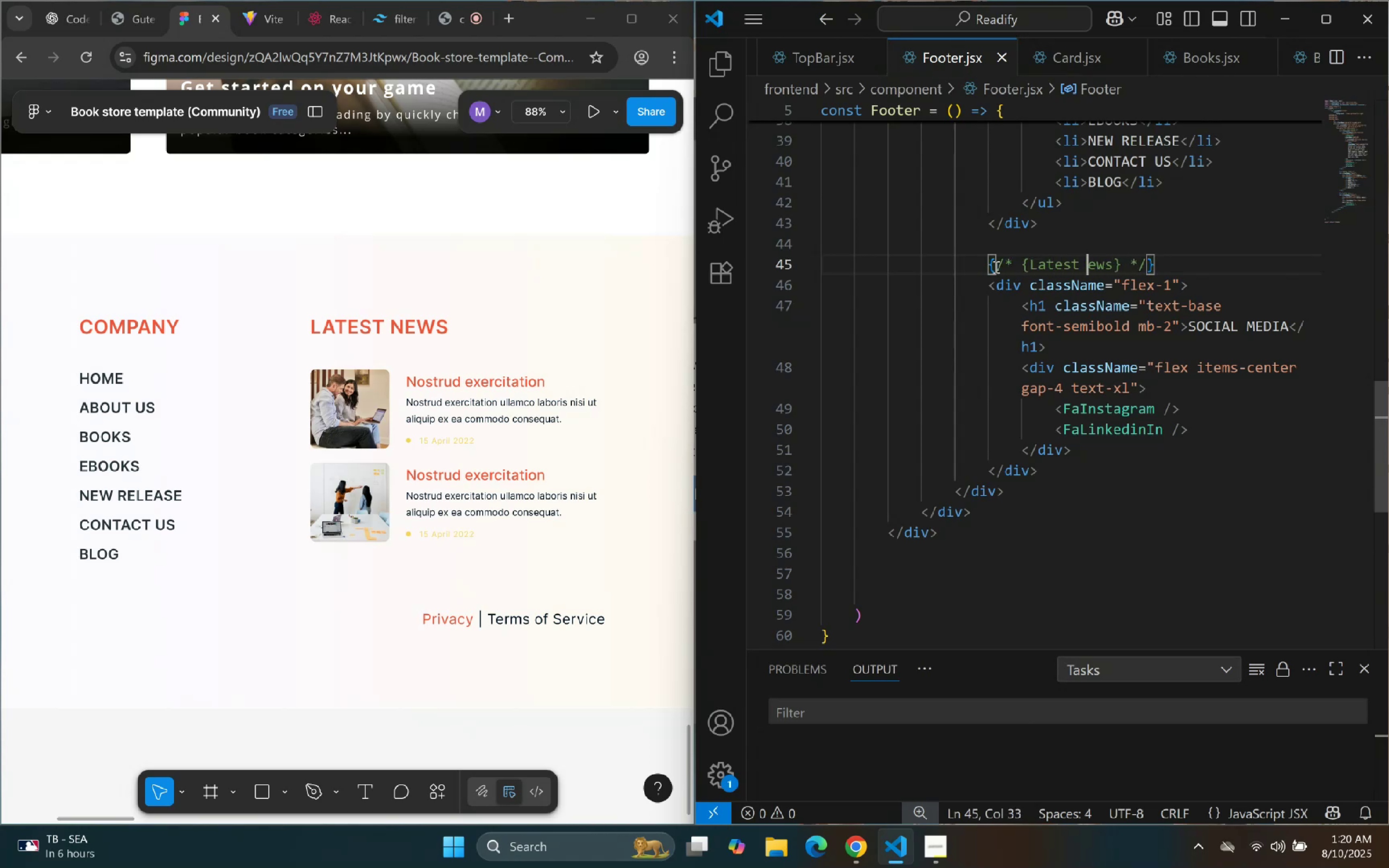 
key(N)
 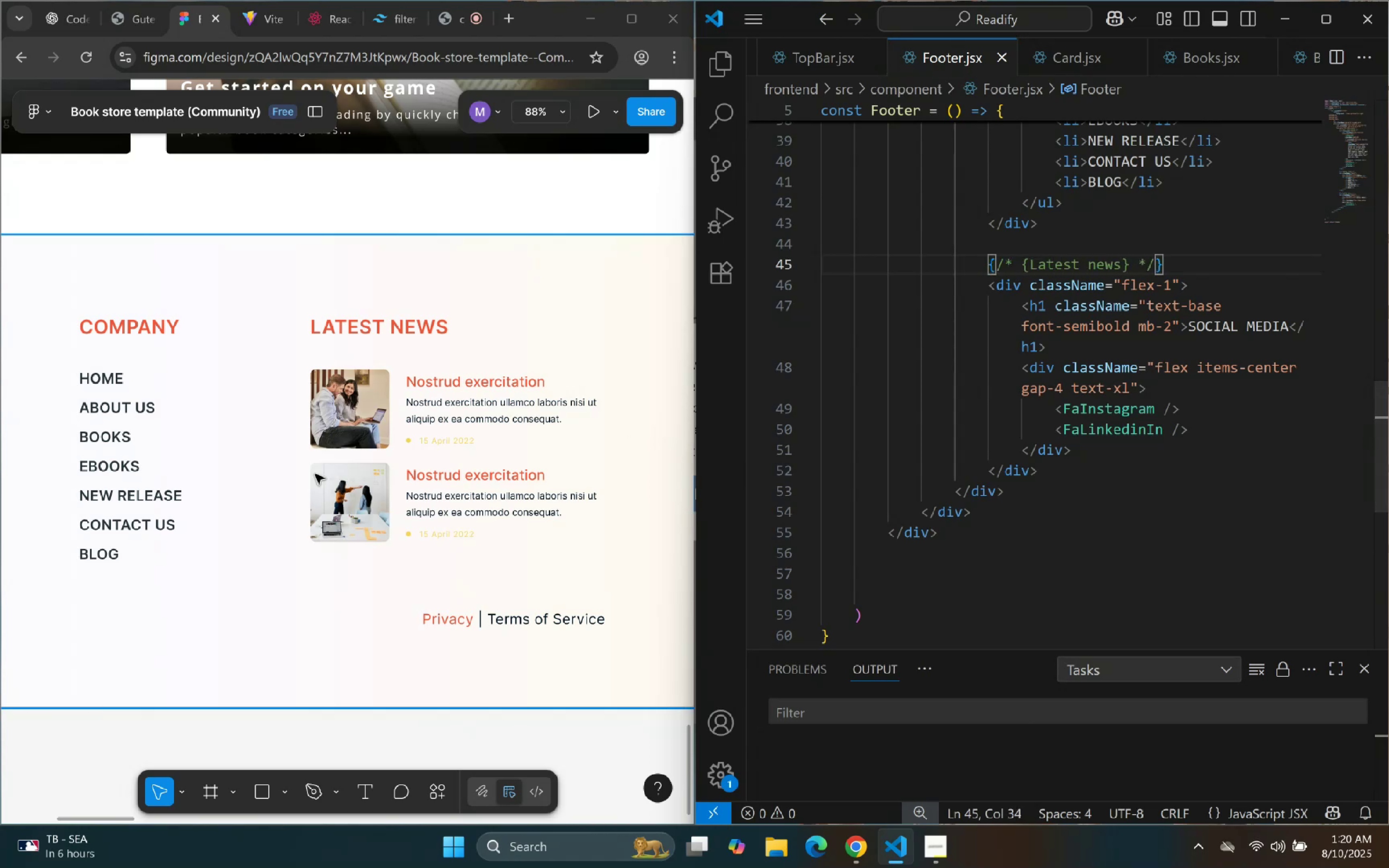 
triple_click([336, 426])
 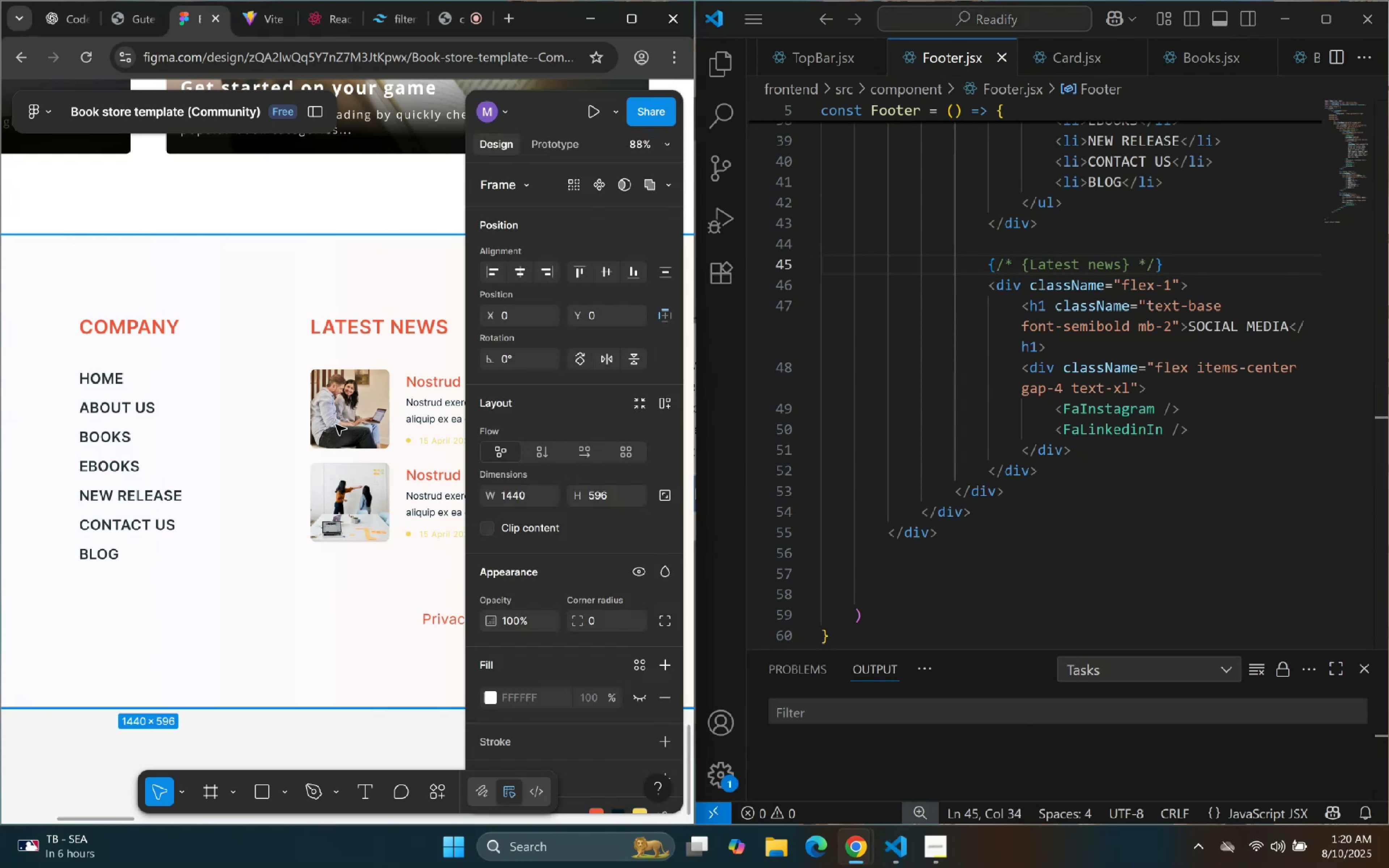 
triple_click([338, 415])
 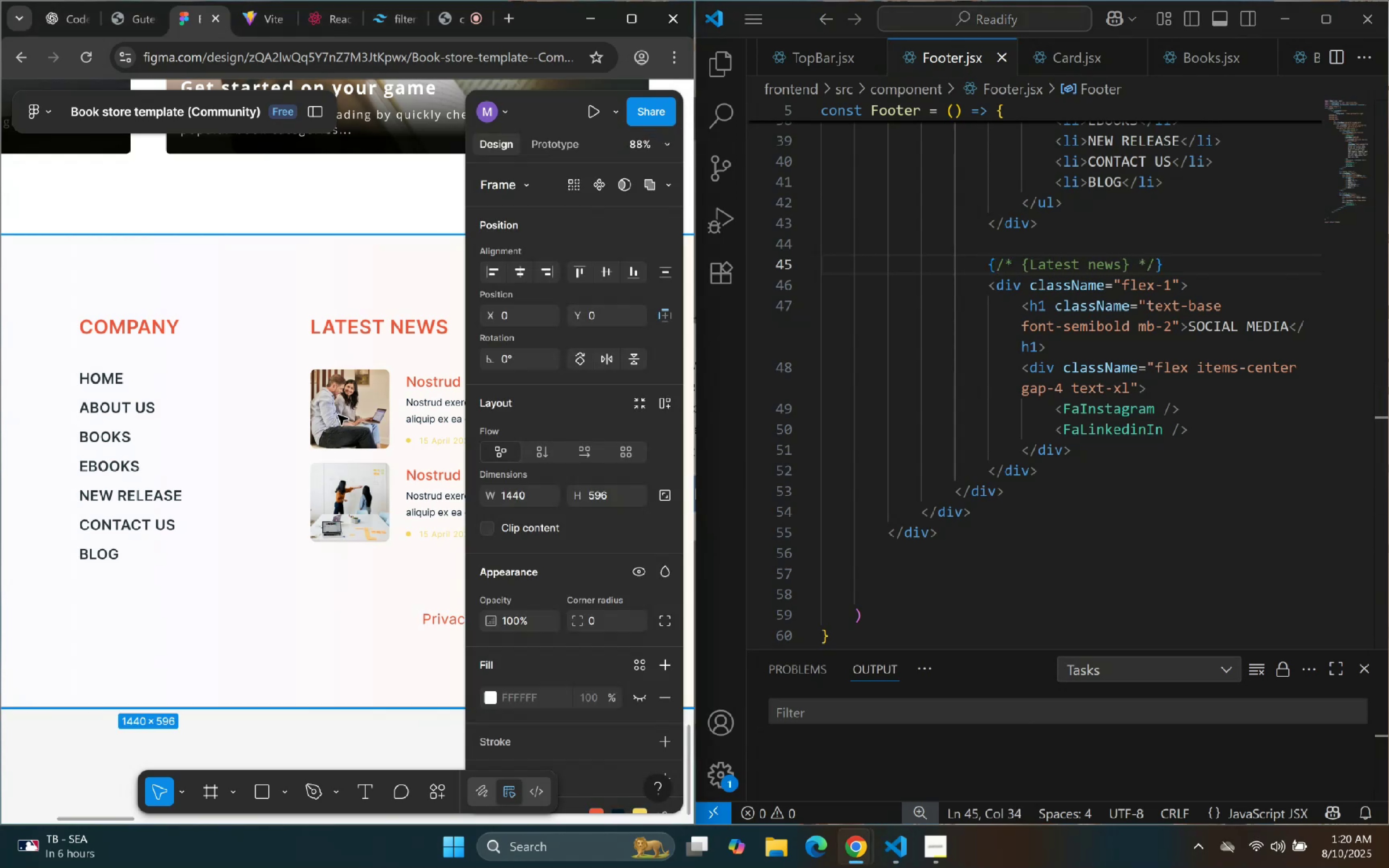 
triple_click([338, 415])
 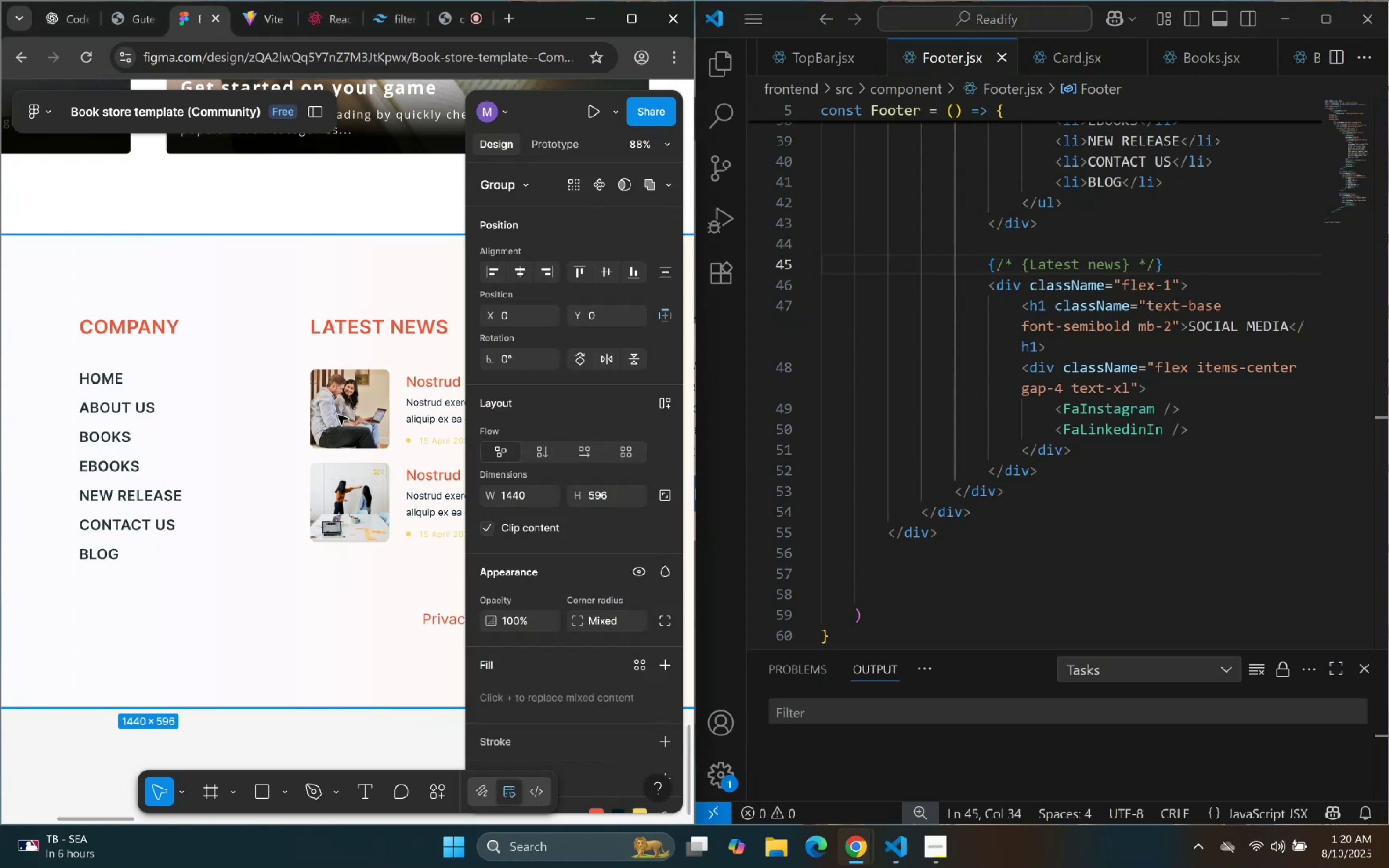 
triple_click([338, 415])
 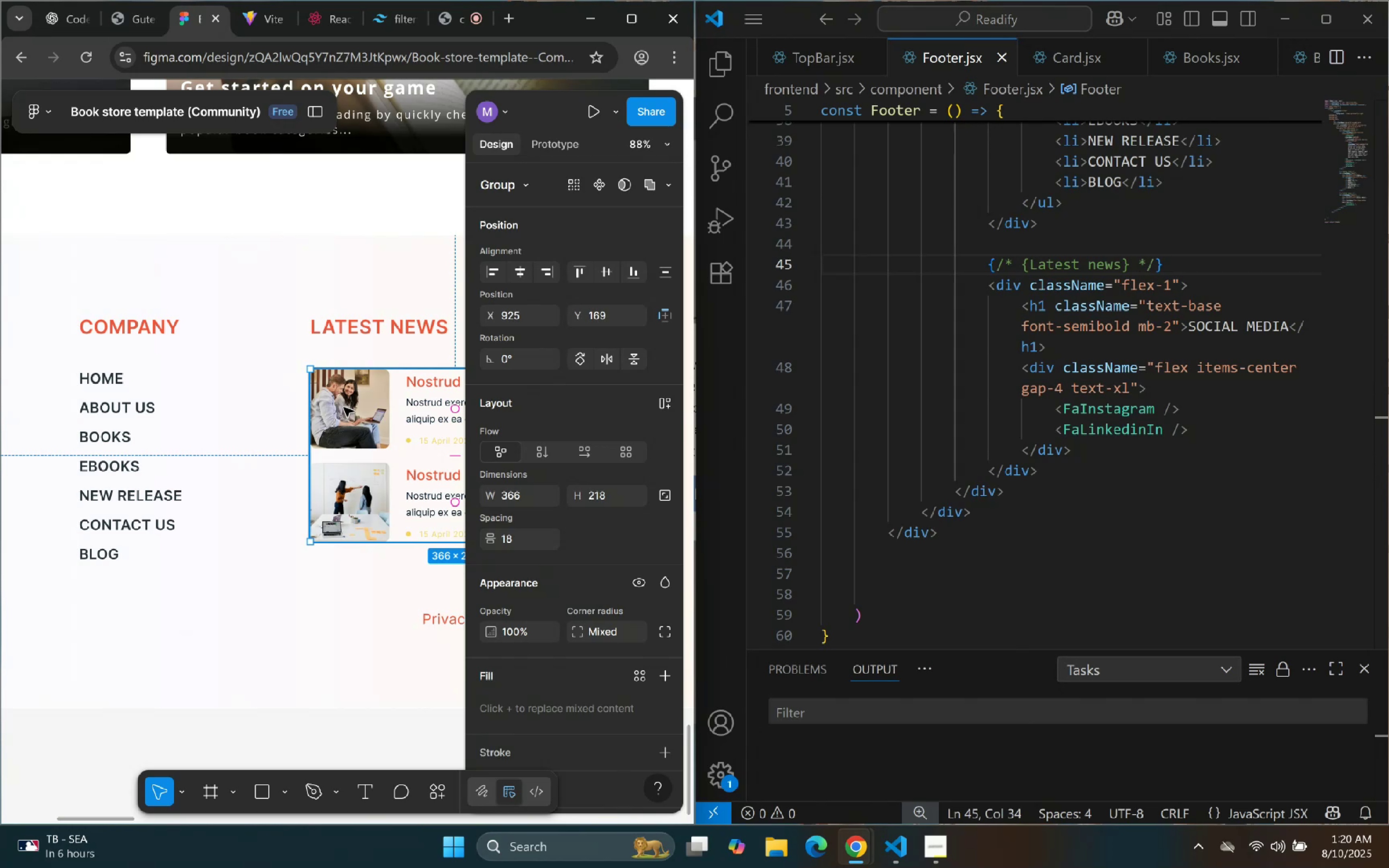 
double_click([344, 407])
 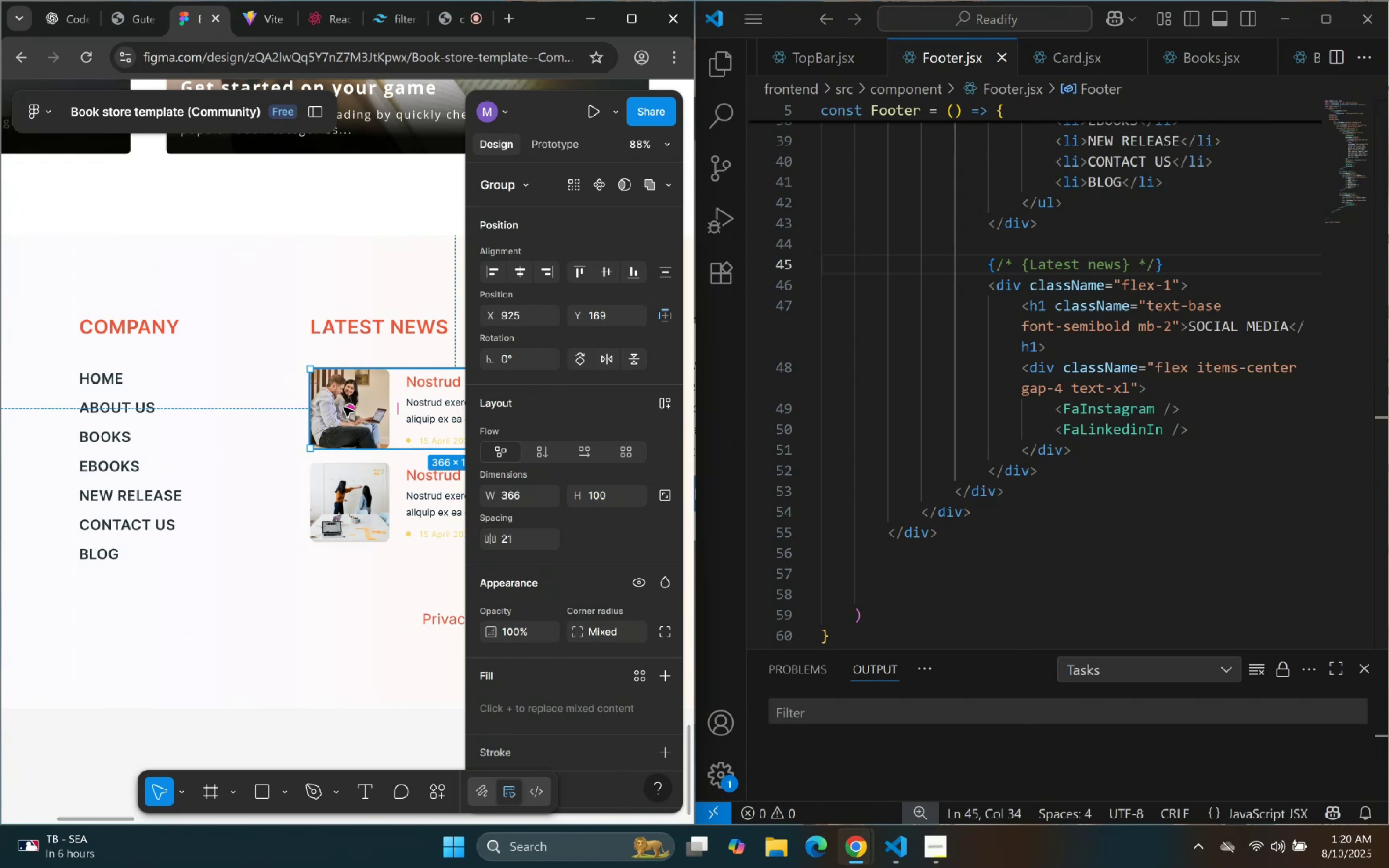 
triple_click([344, 407])
 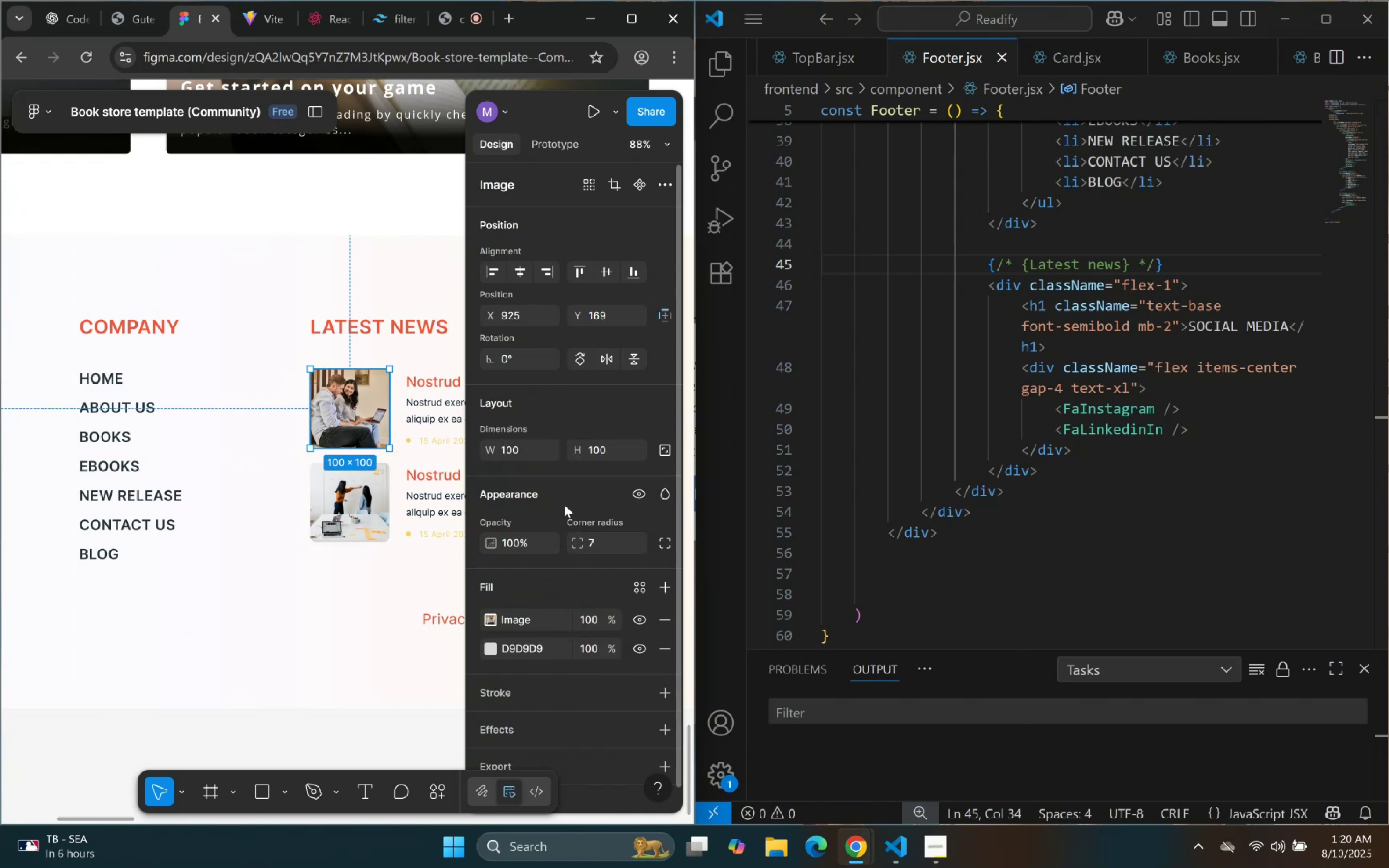 
scroll: coordinate [594, 657], scroll_direction: down, amount: 5.0
 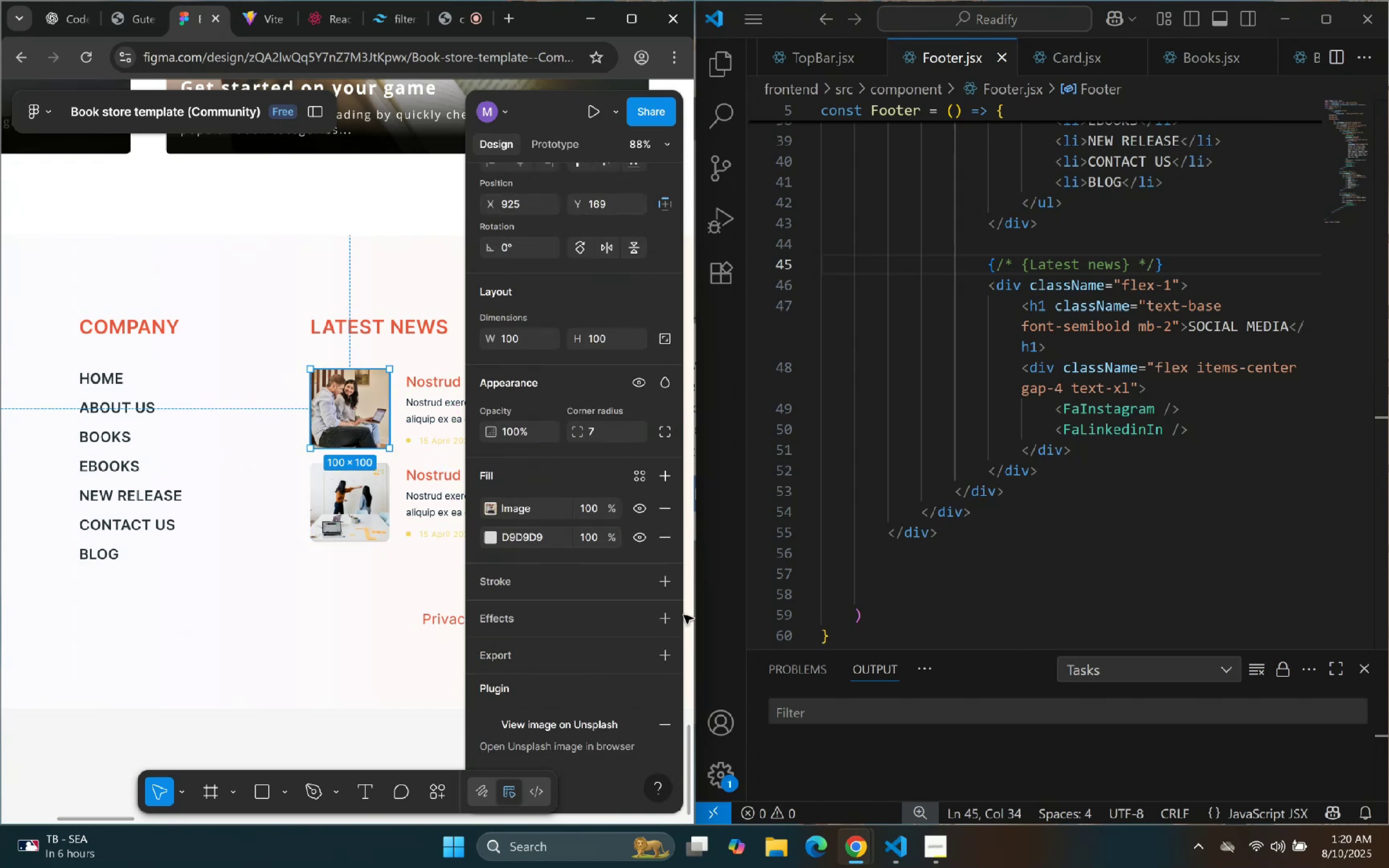 
left_click([665, 622])
 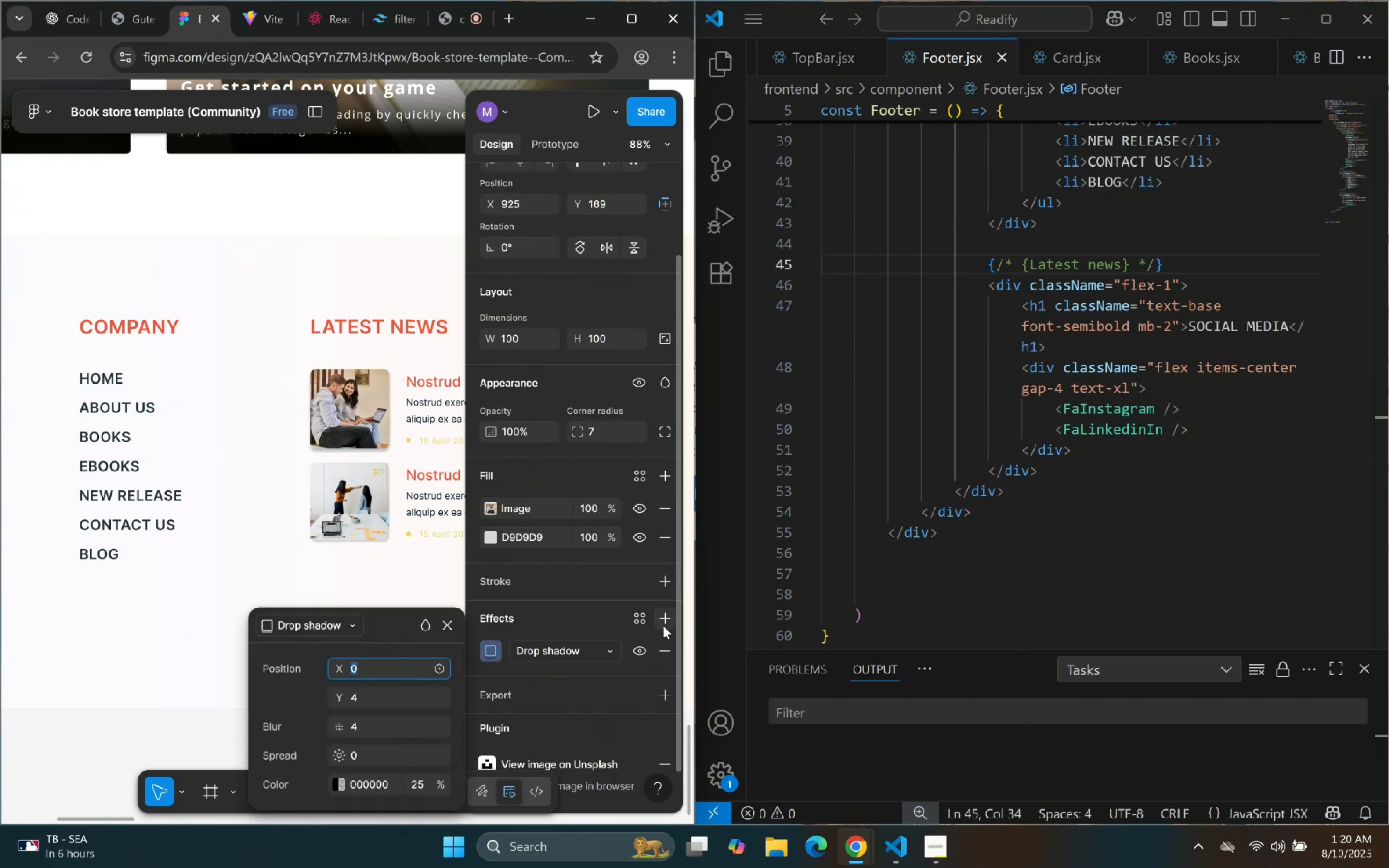 
scroll: coordinate [629, 648], scroll_direction: down, amount: 7.0
 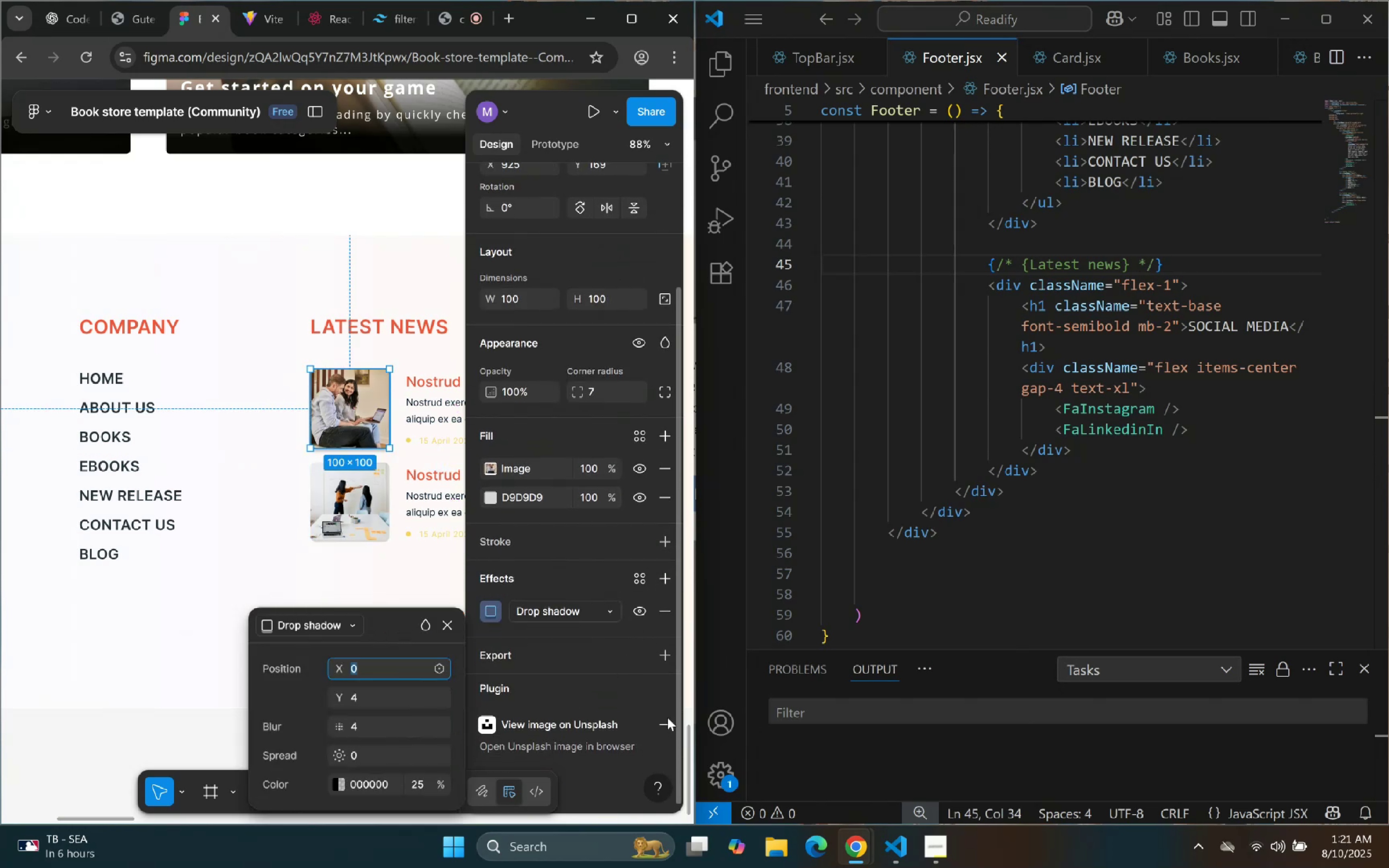 
left_click([670, 724])
 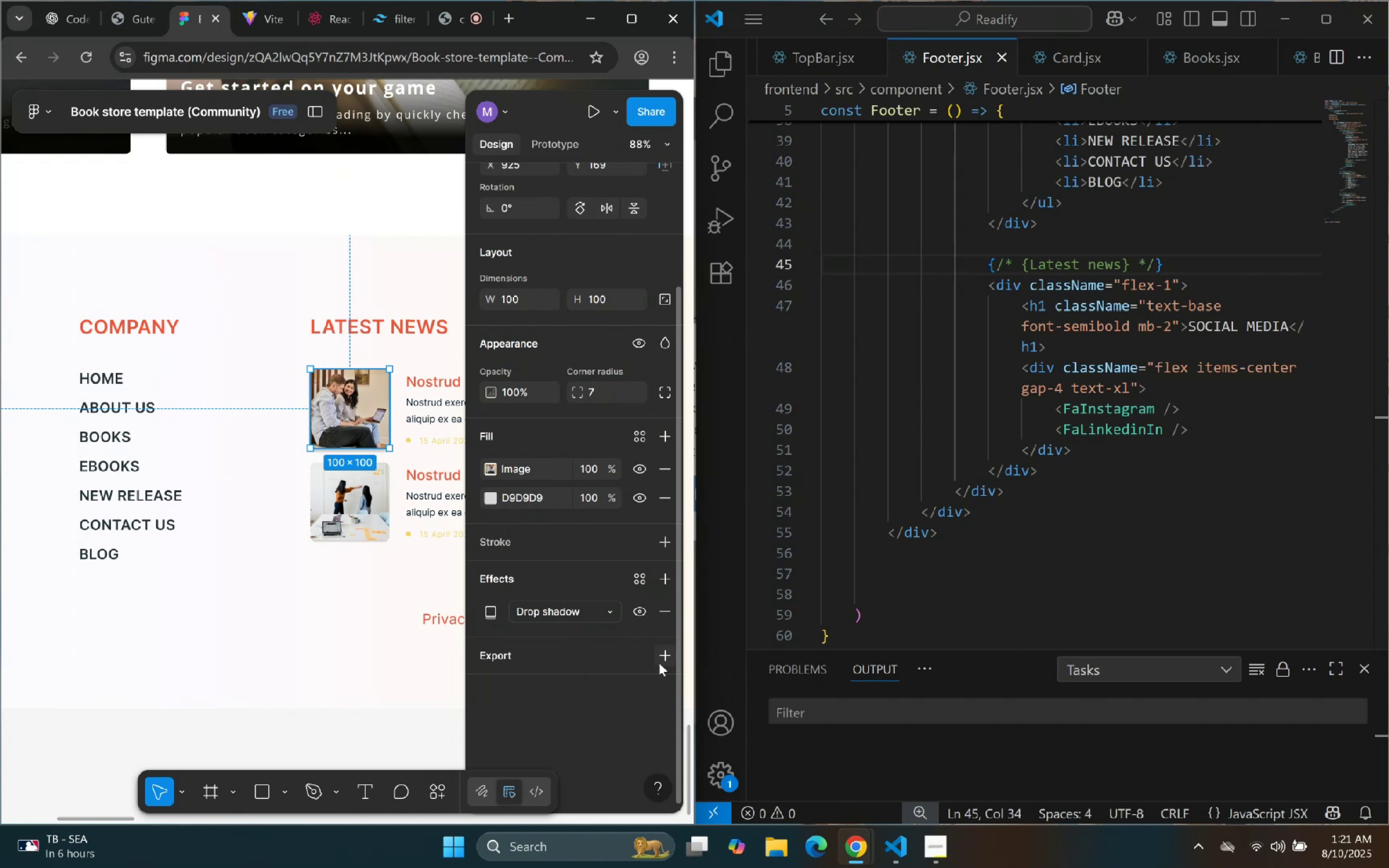 
left_click([660, 656])
 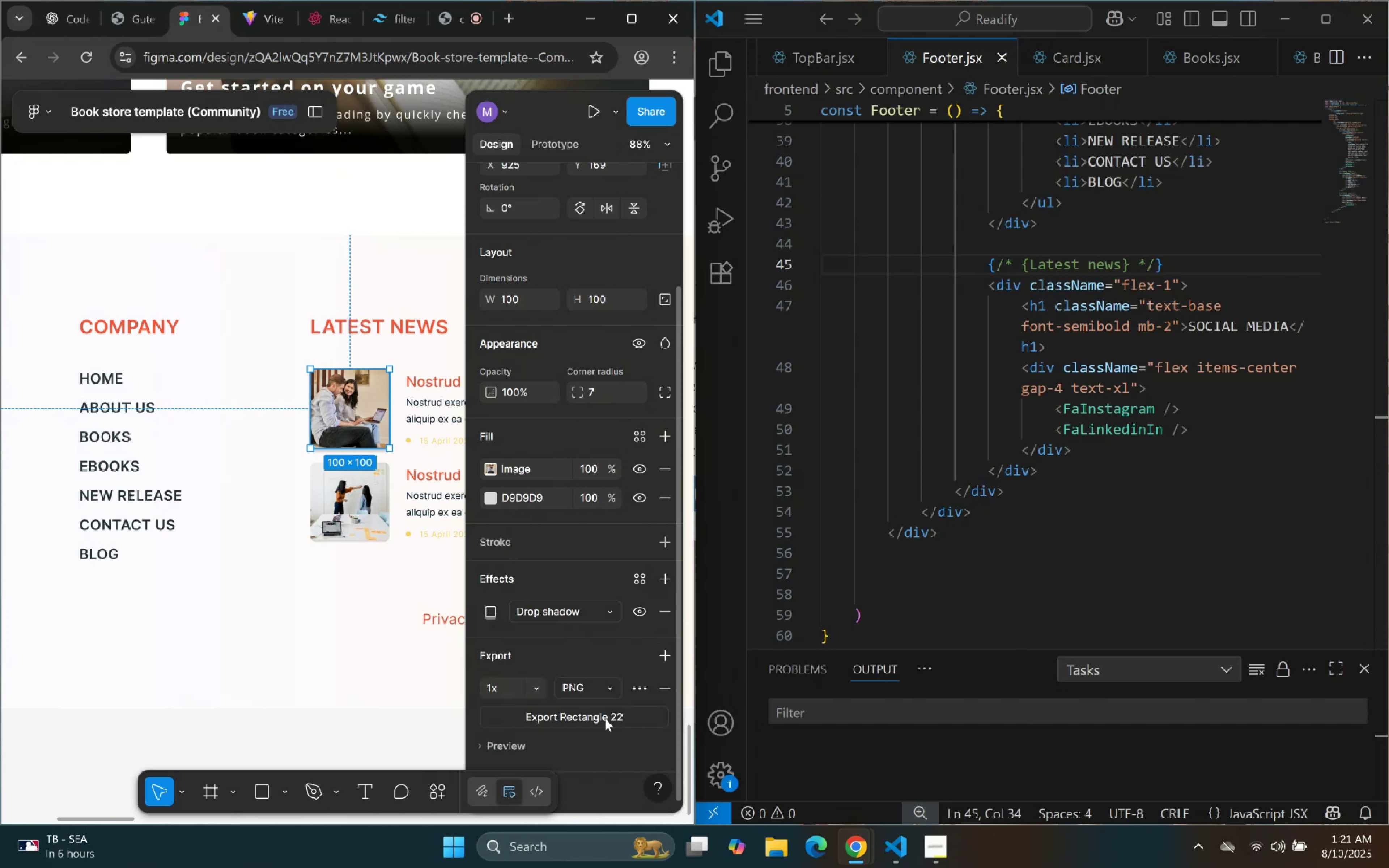 
left_click([358, 520])
 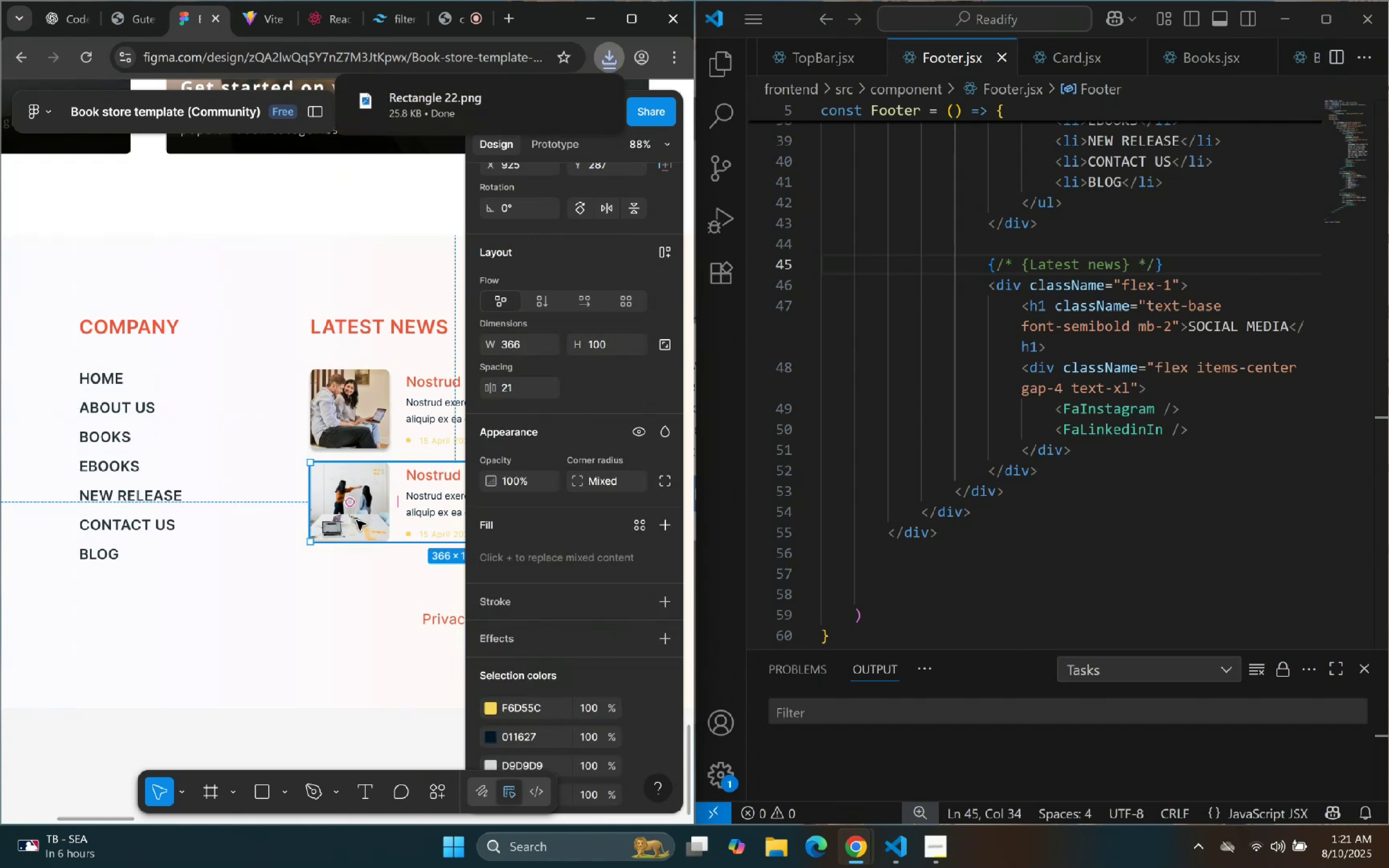 
left_click([355, 520])
 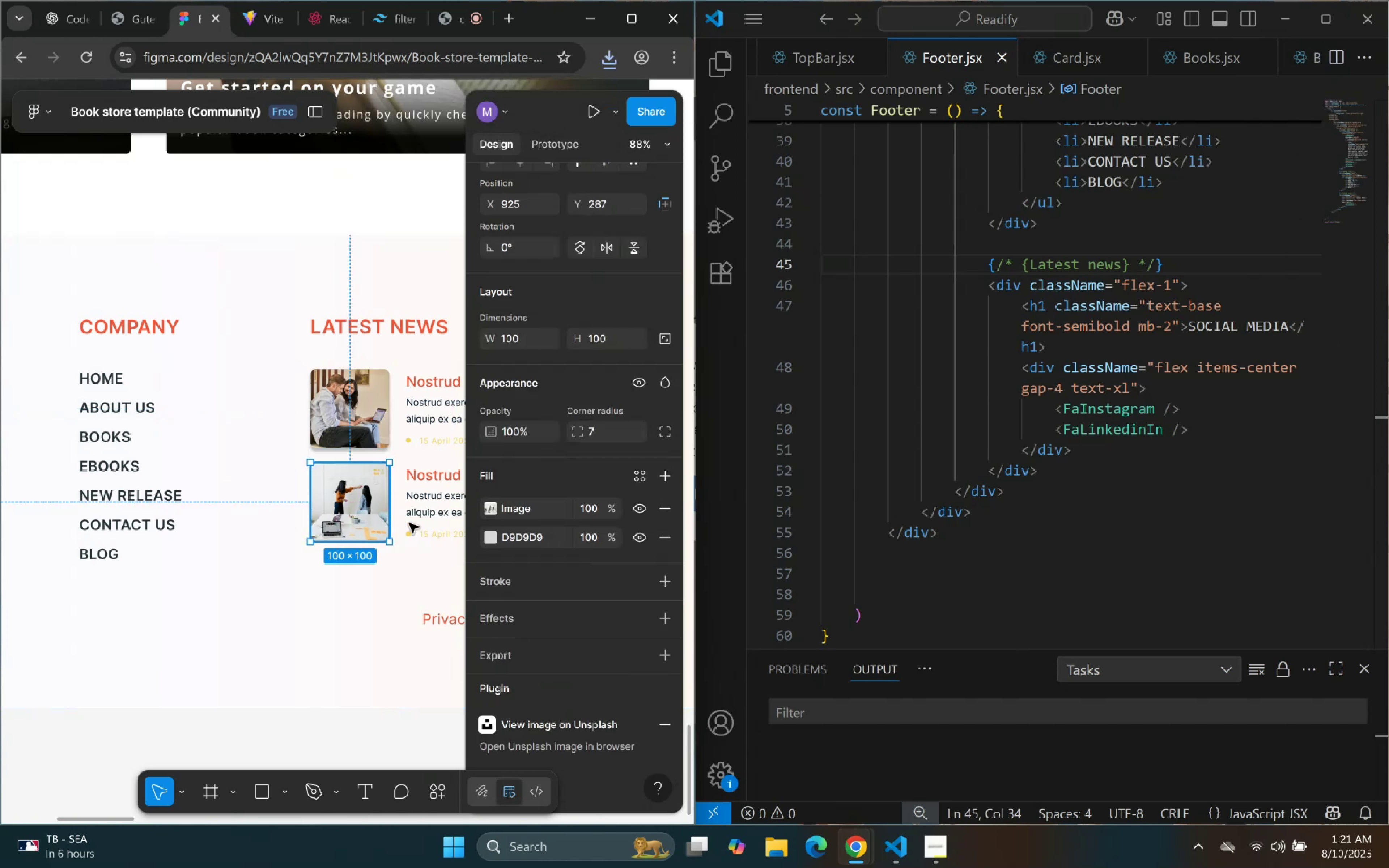 
scroll: coordinate [587, 602], scroll_direction: down, amount: 3.0
 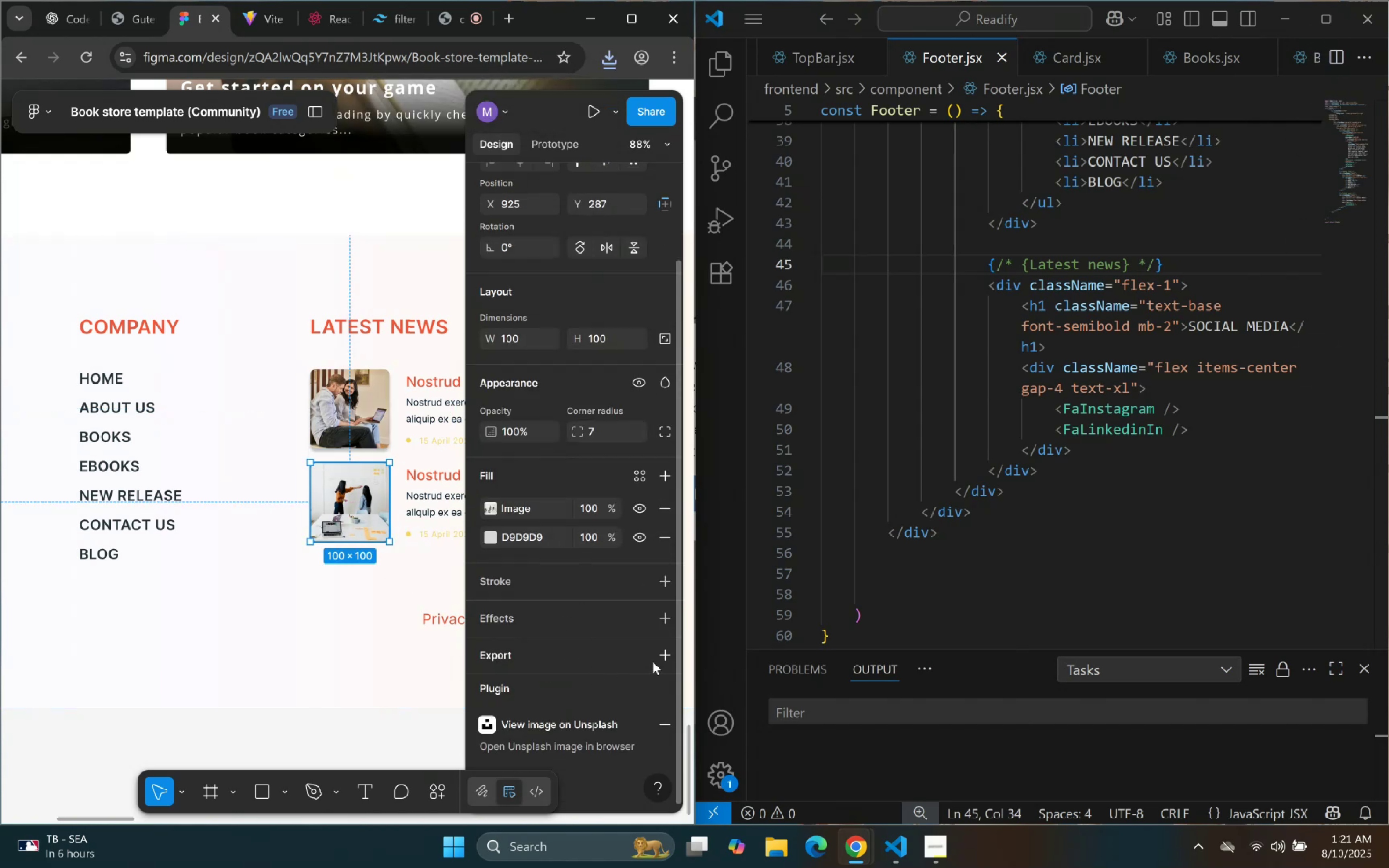 
left_click([663, 656])
 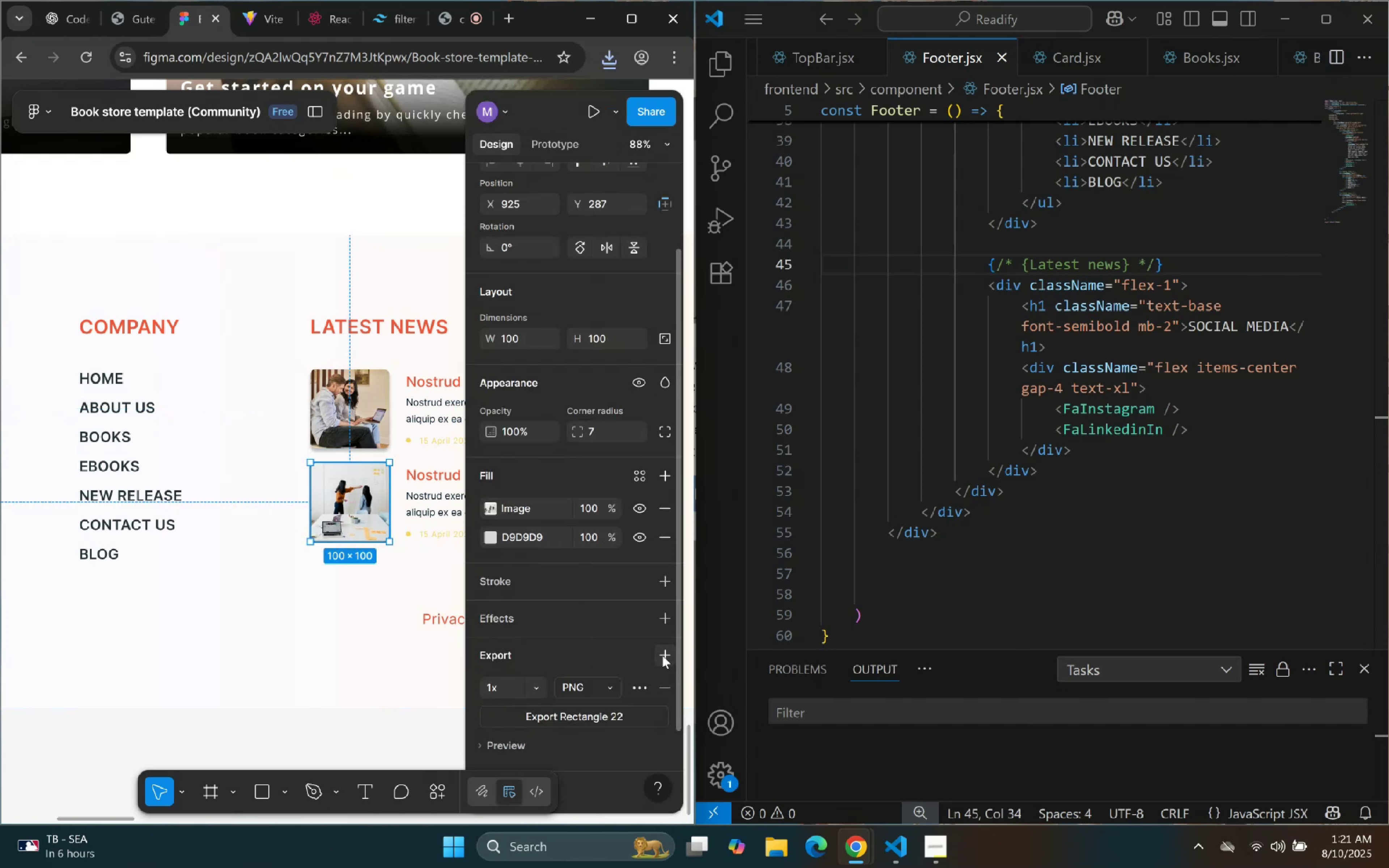 
scroll: coordinate [656, 671], scroll_direction: down, amount: 3.0
 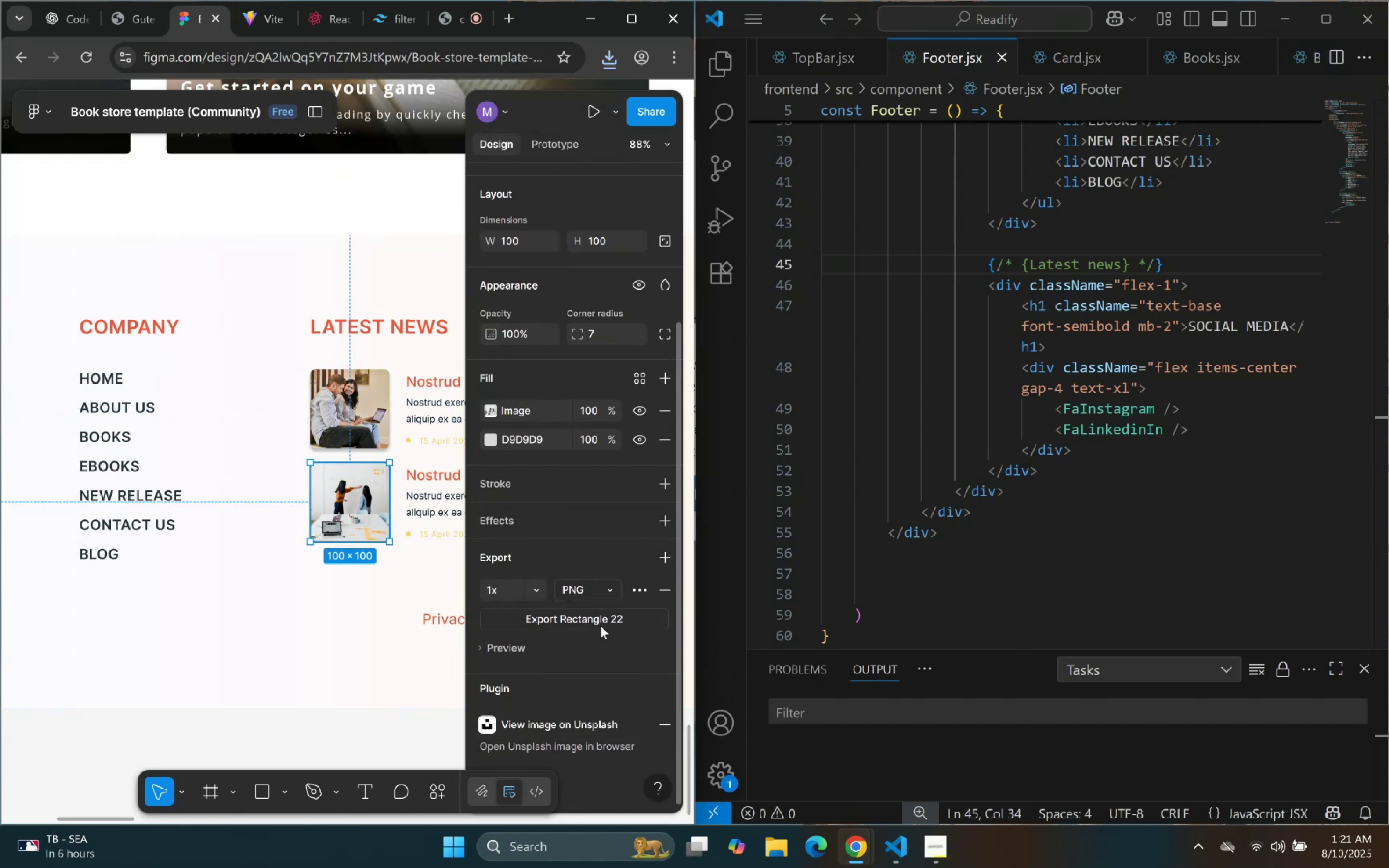 
left_click([601, 625])
 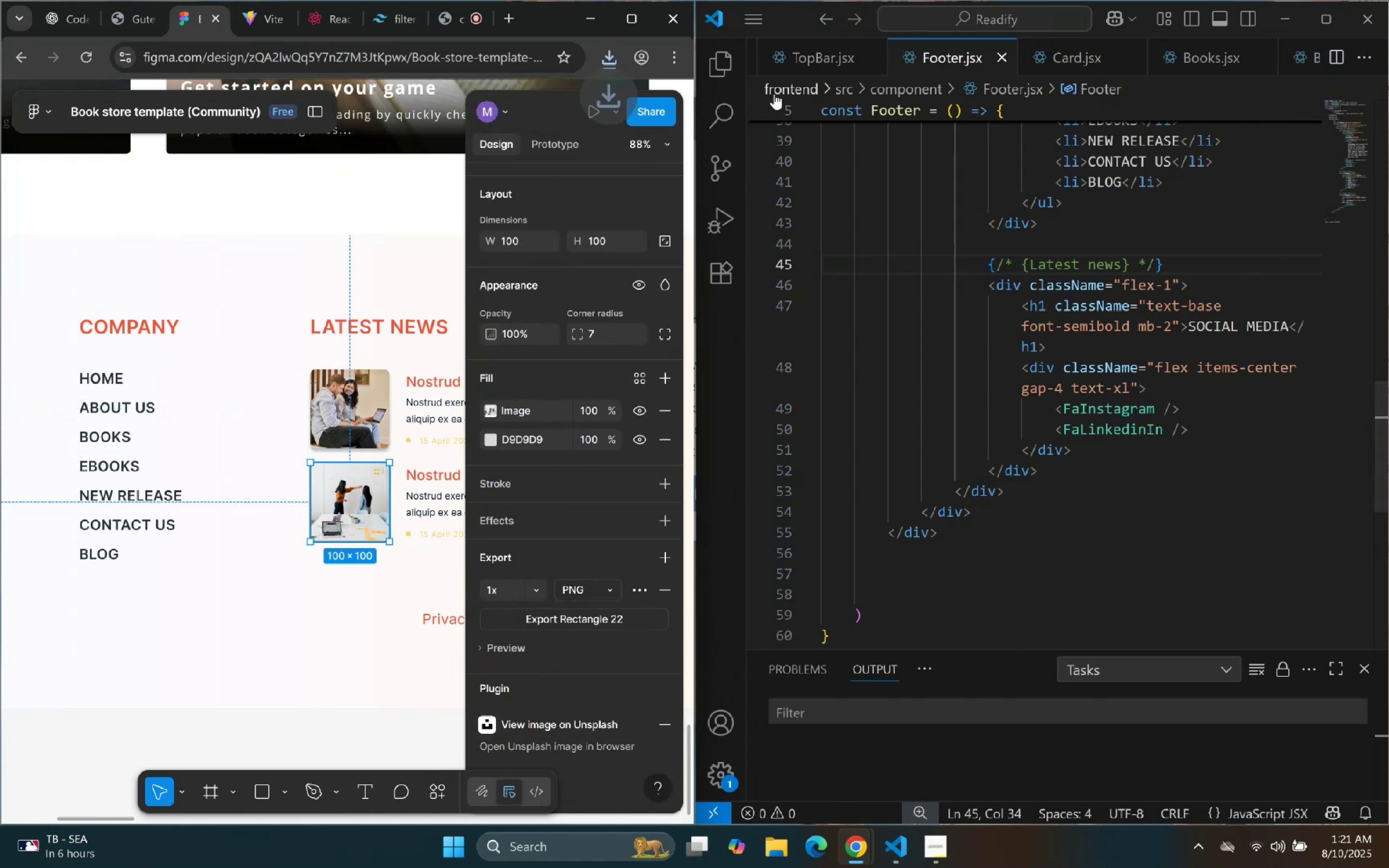 
left_click([730, 75])
 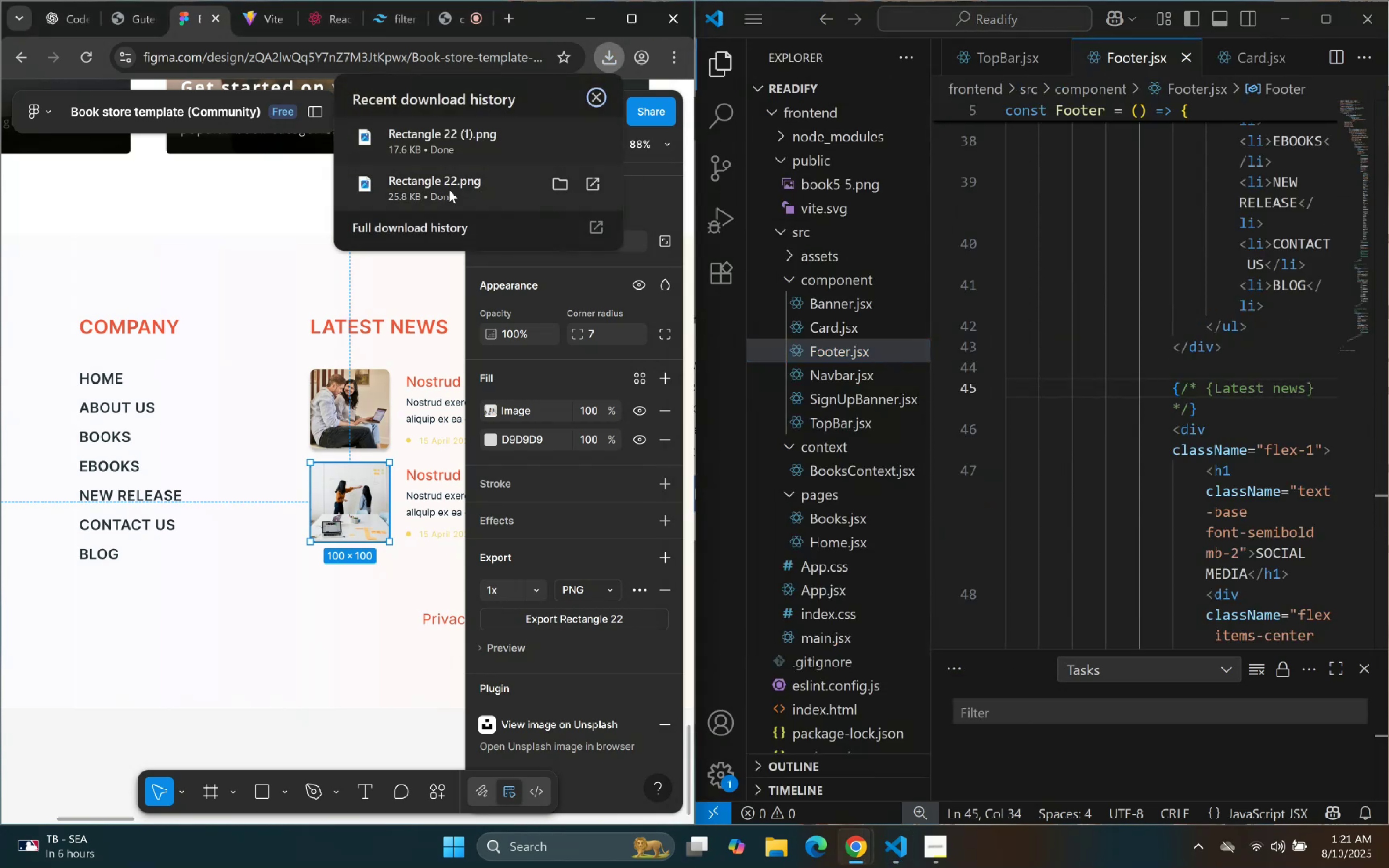 
left_click_drag(start_coordinate=[449, 189], to_coordinate=[914, 193])
 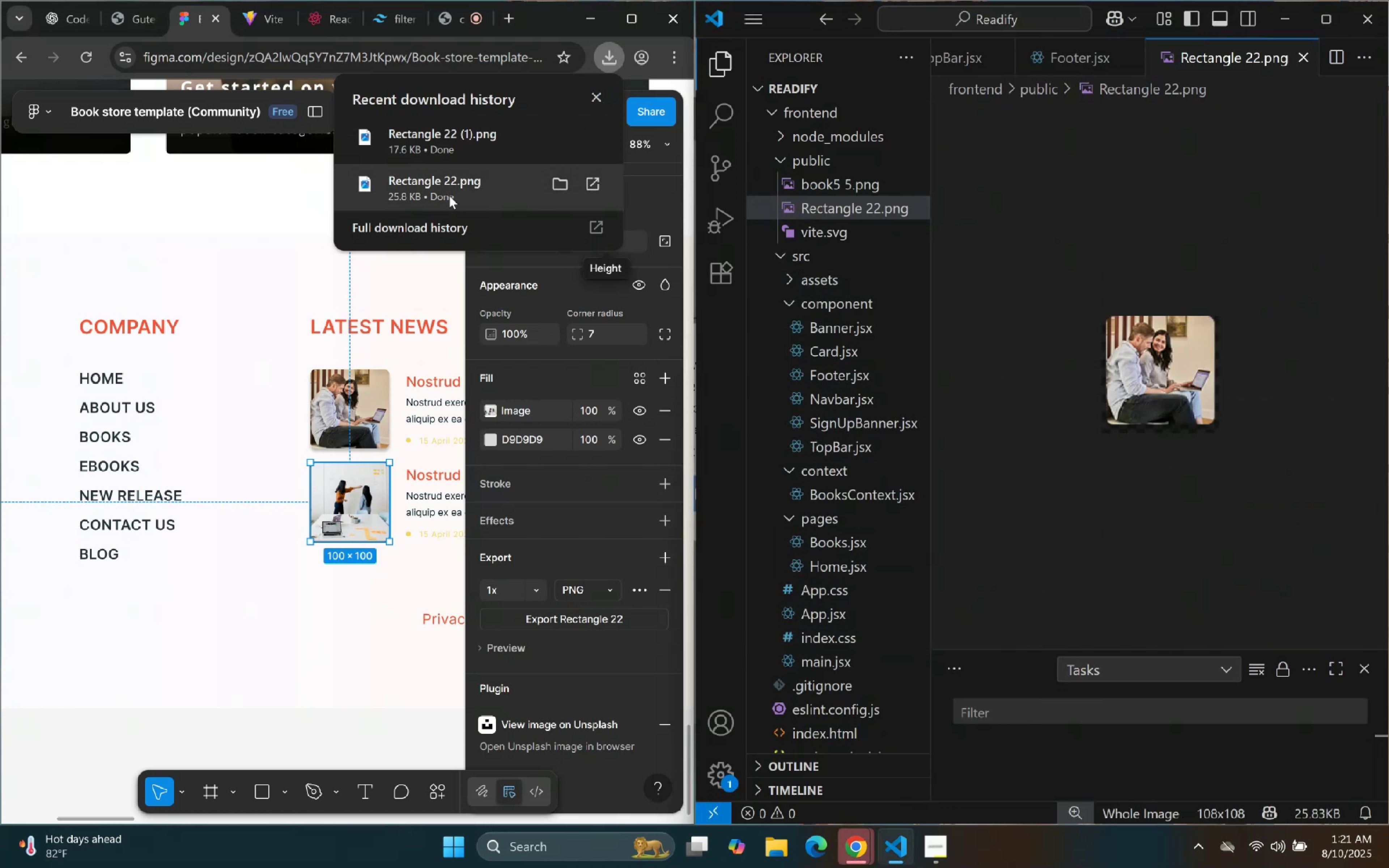 
left_click_drag(start_coordinate=[441, 133], to_coordinate=[838, 199])
 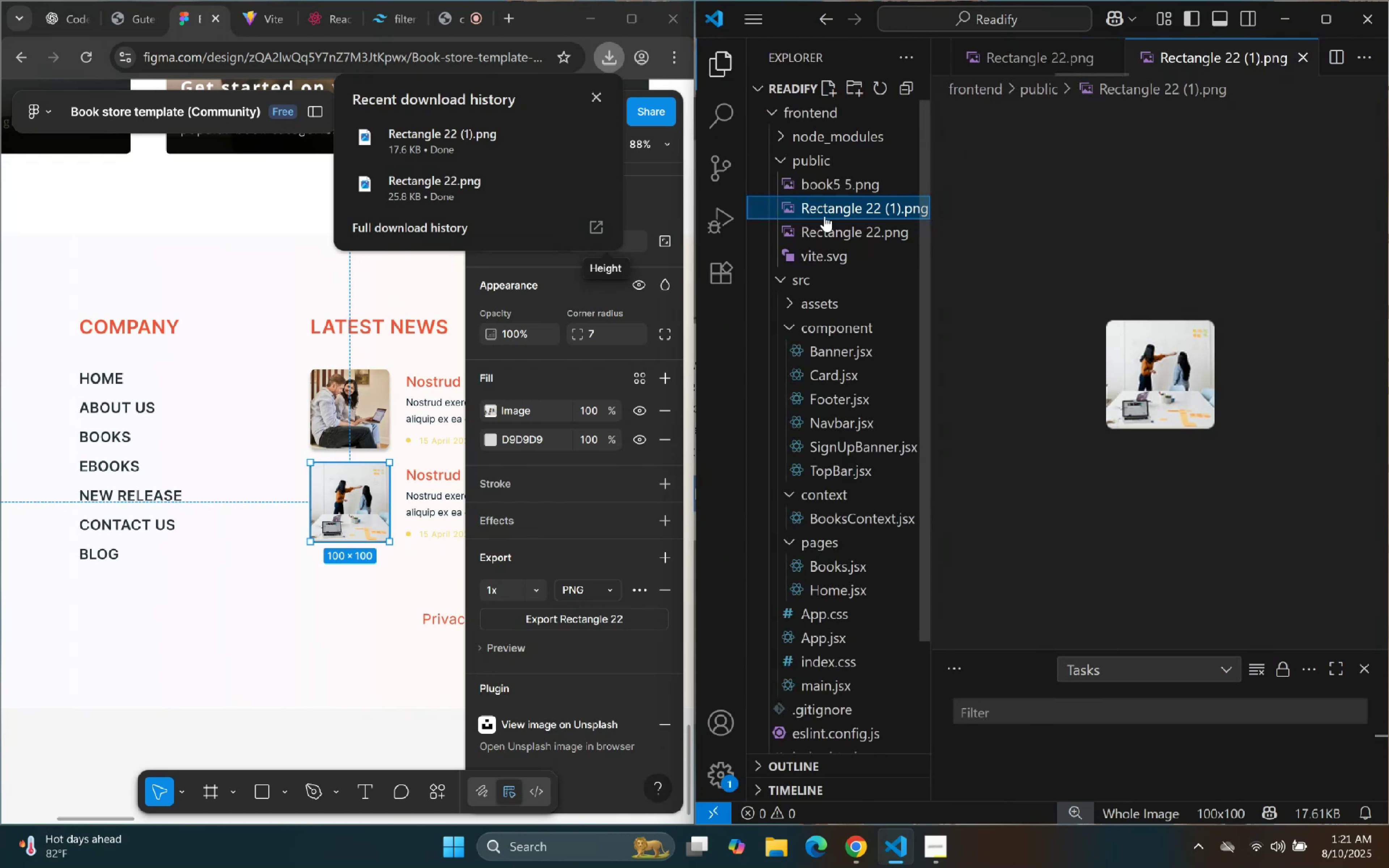 
wait(6.35)
 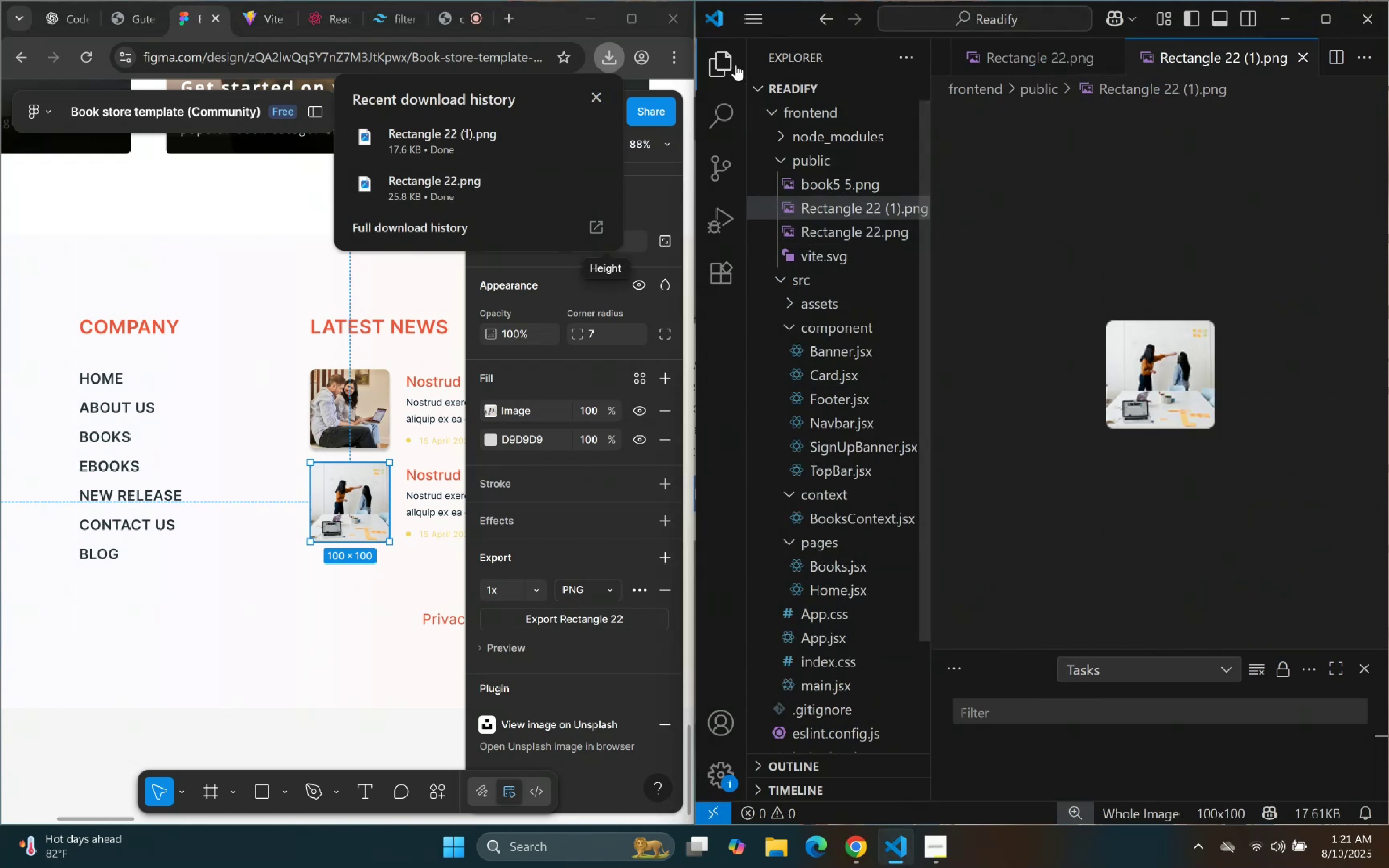 
double_click([810, 278])
 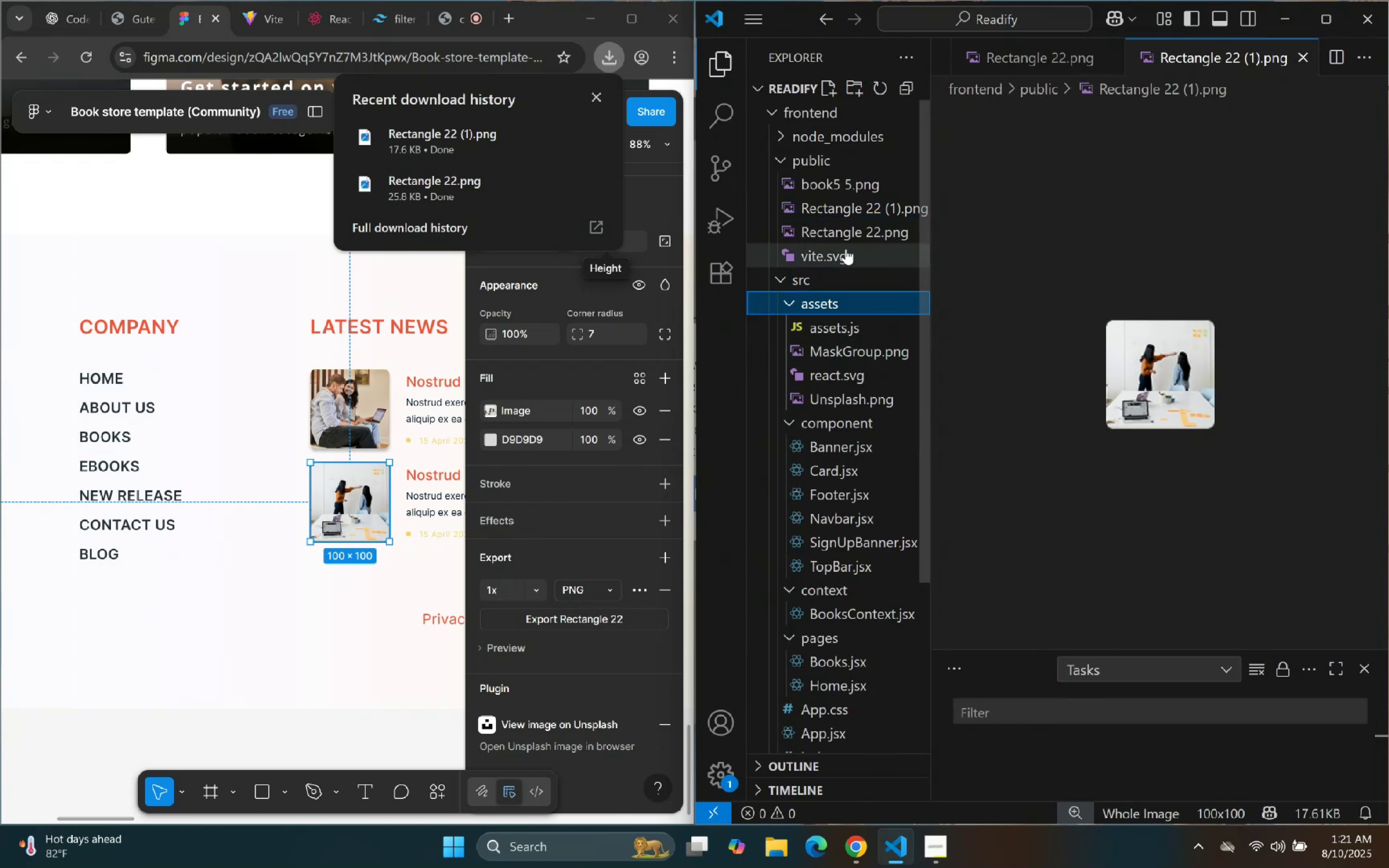 
left_click_drag(start_coordinate=[855, 232], to_coordinate=[848, 337])
 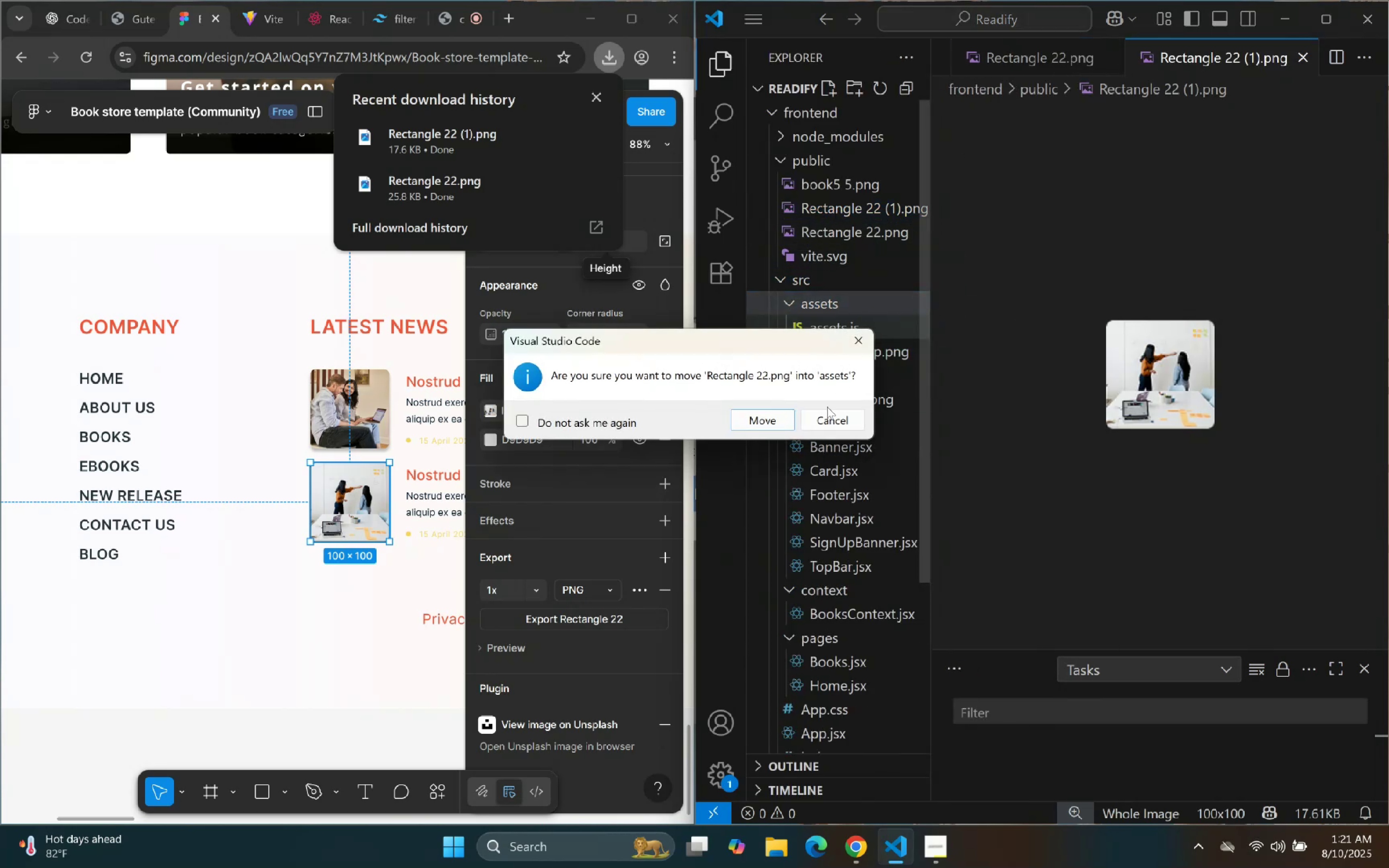 
left_click([786, 420])
 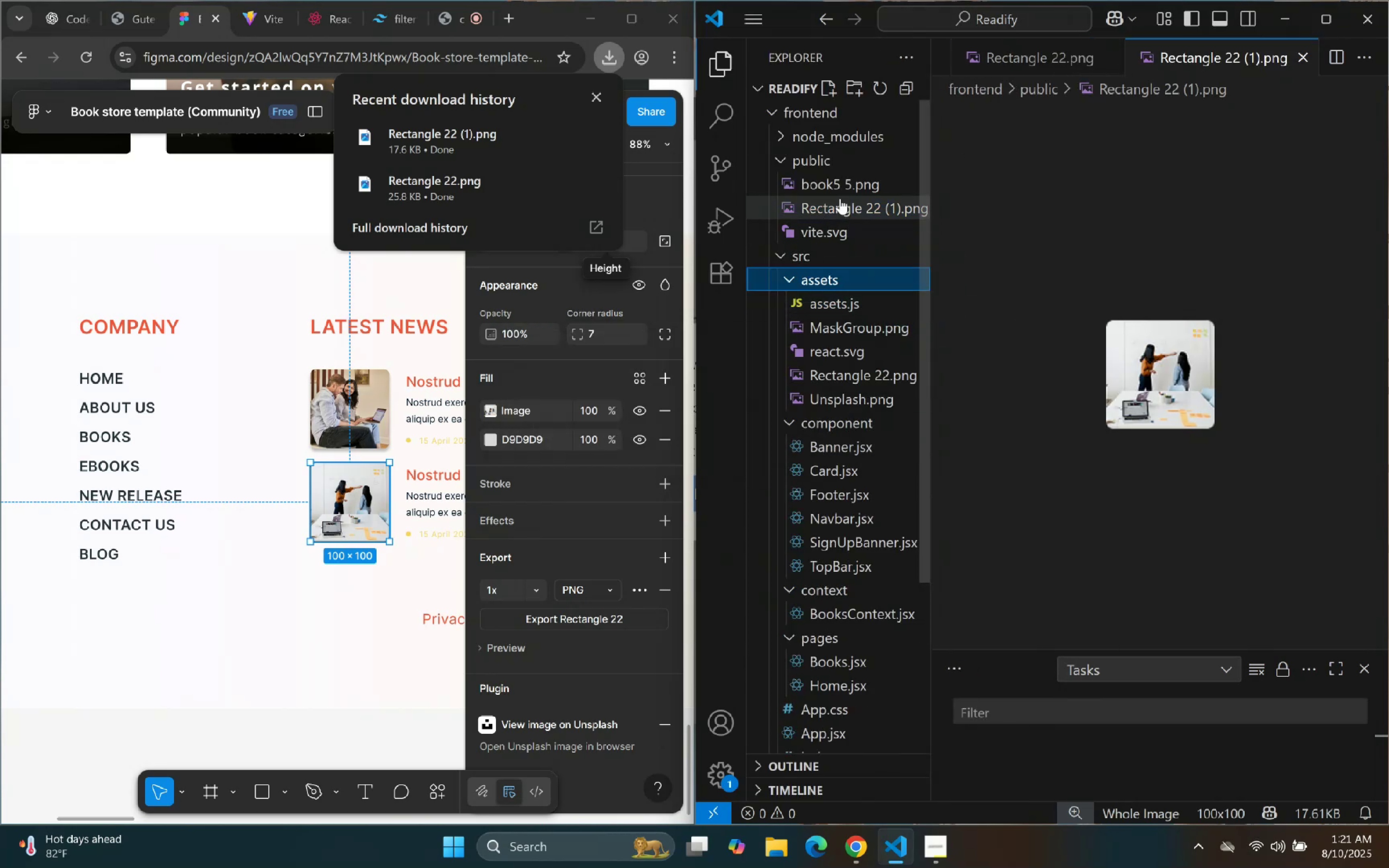 
left_click_drag(start_coordinate=[842, 203], to_coordinate=[850, 325])
 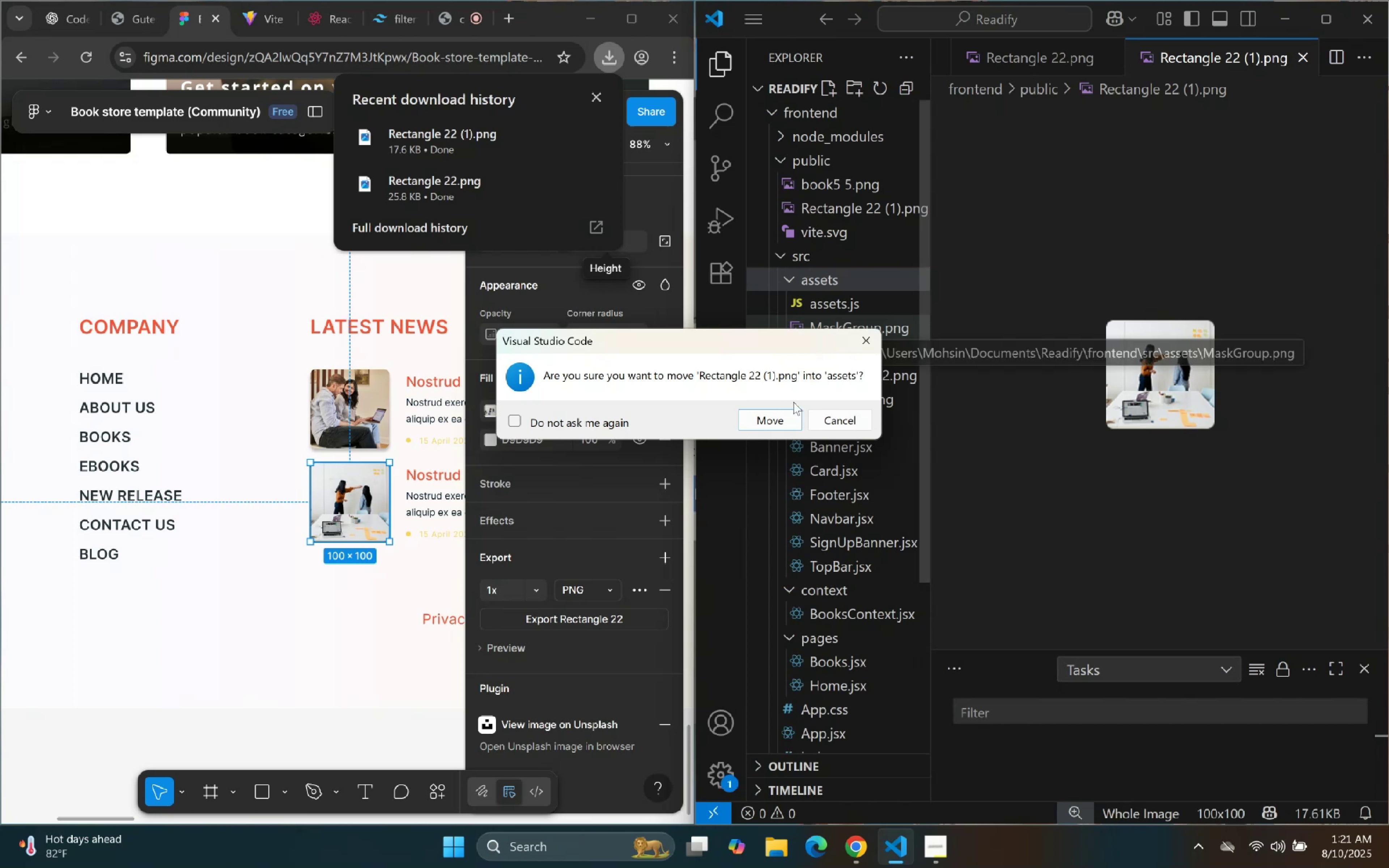 
left_click([788, 420])
 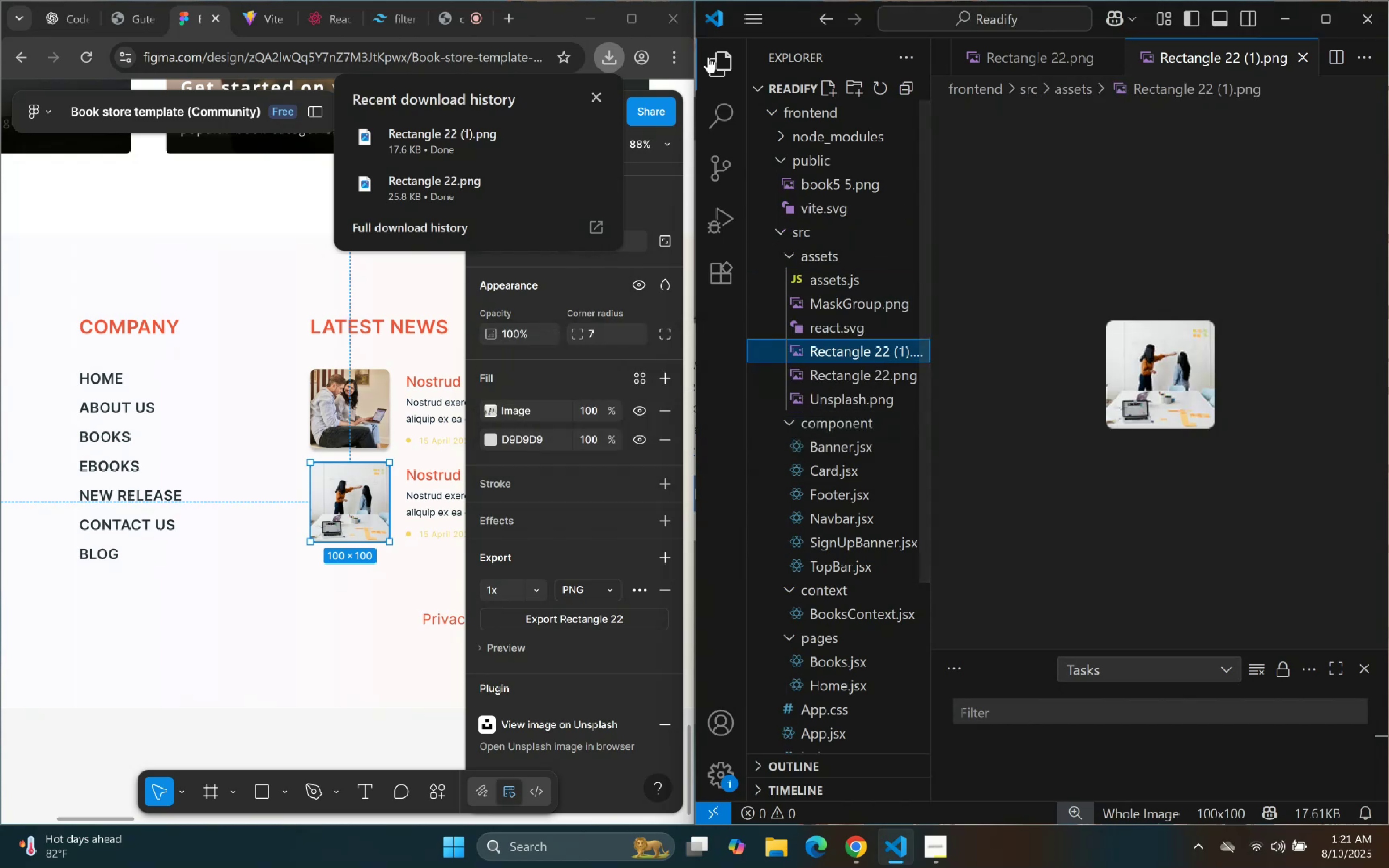 
left_click([714, 60])
 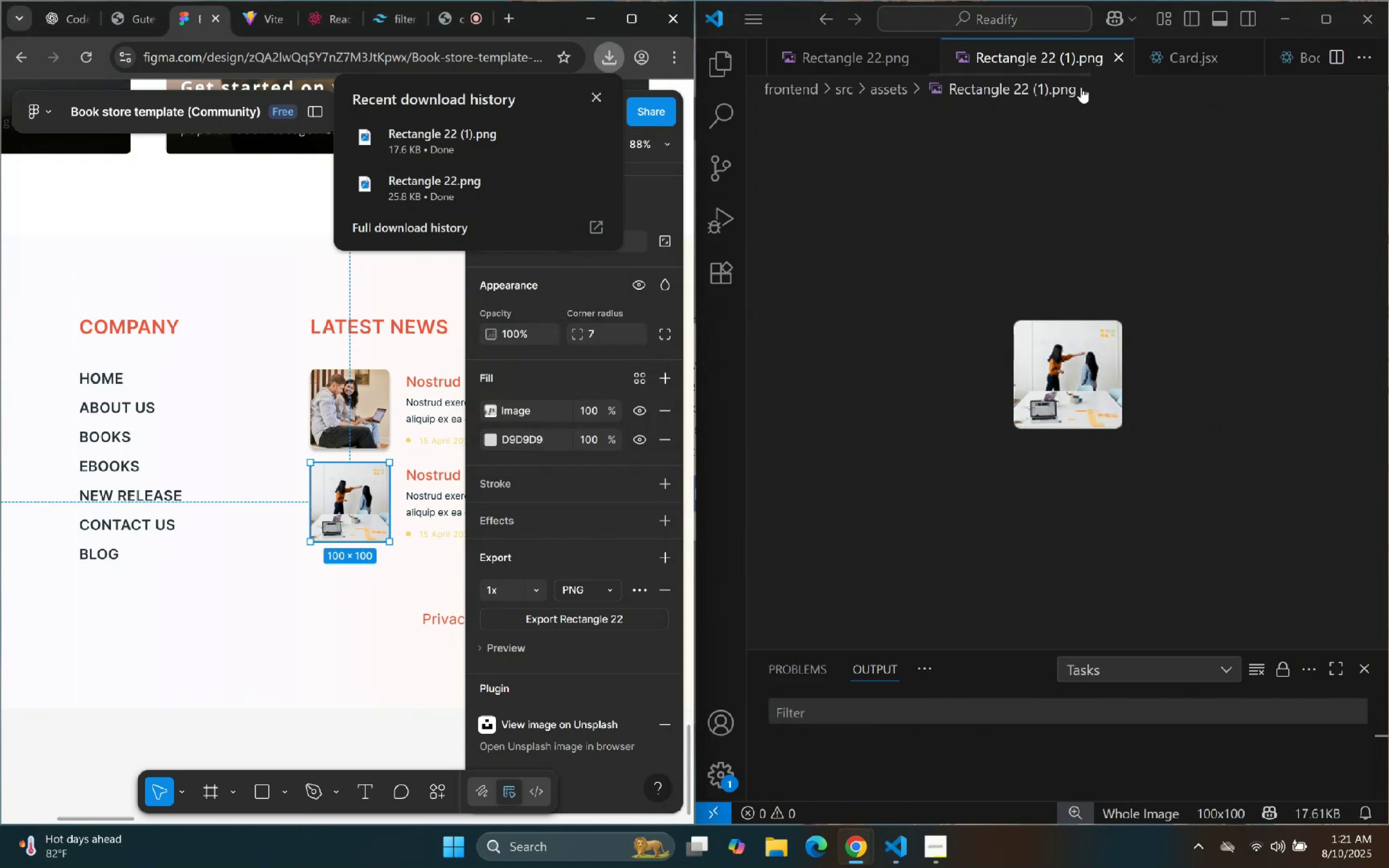 
left_click([732, 61])
 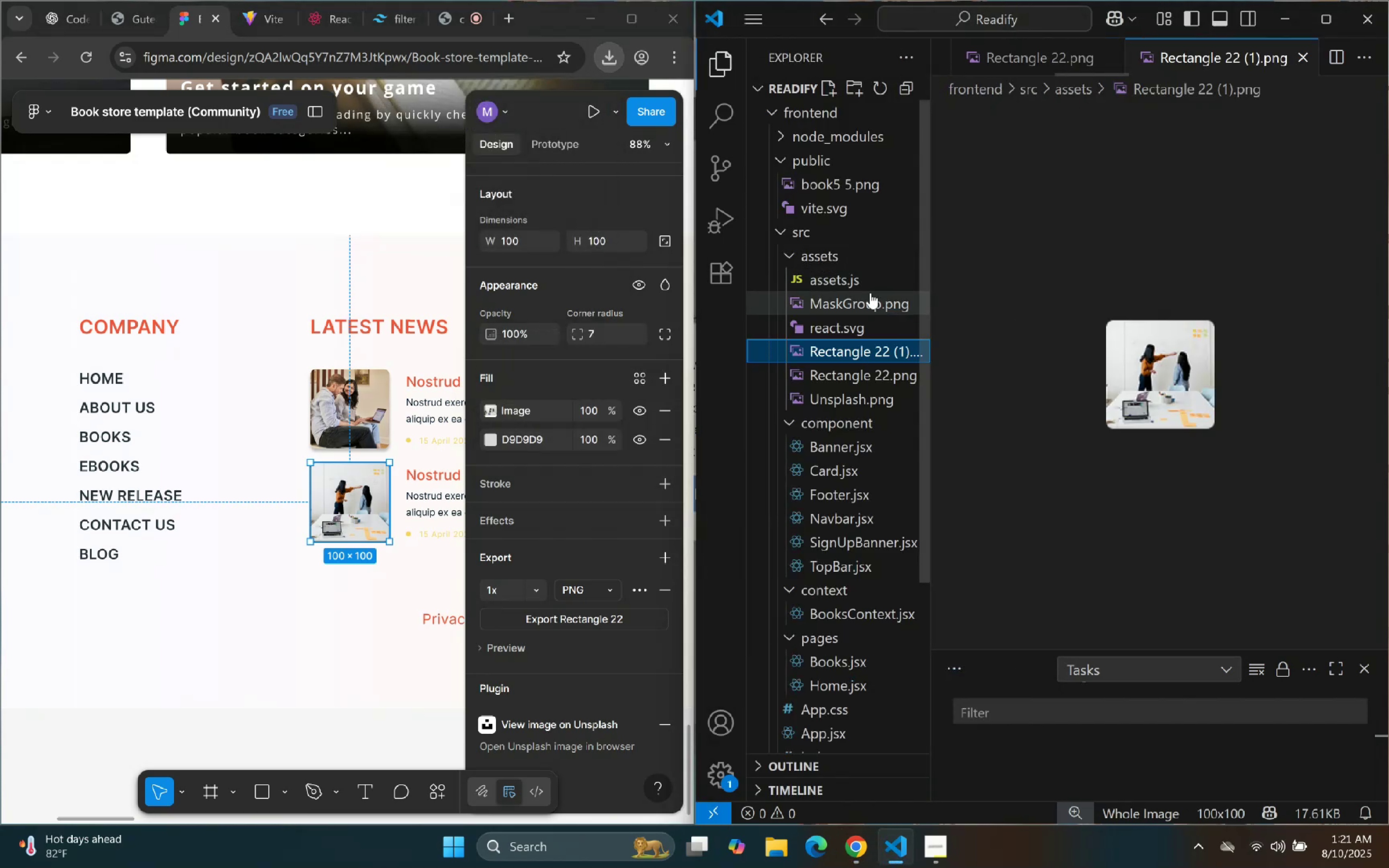 
left_click([832, 270])
 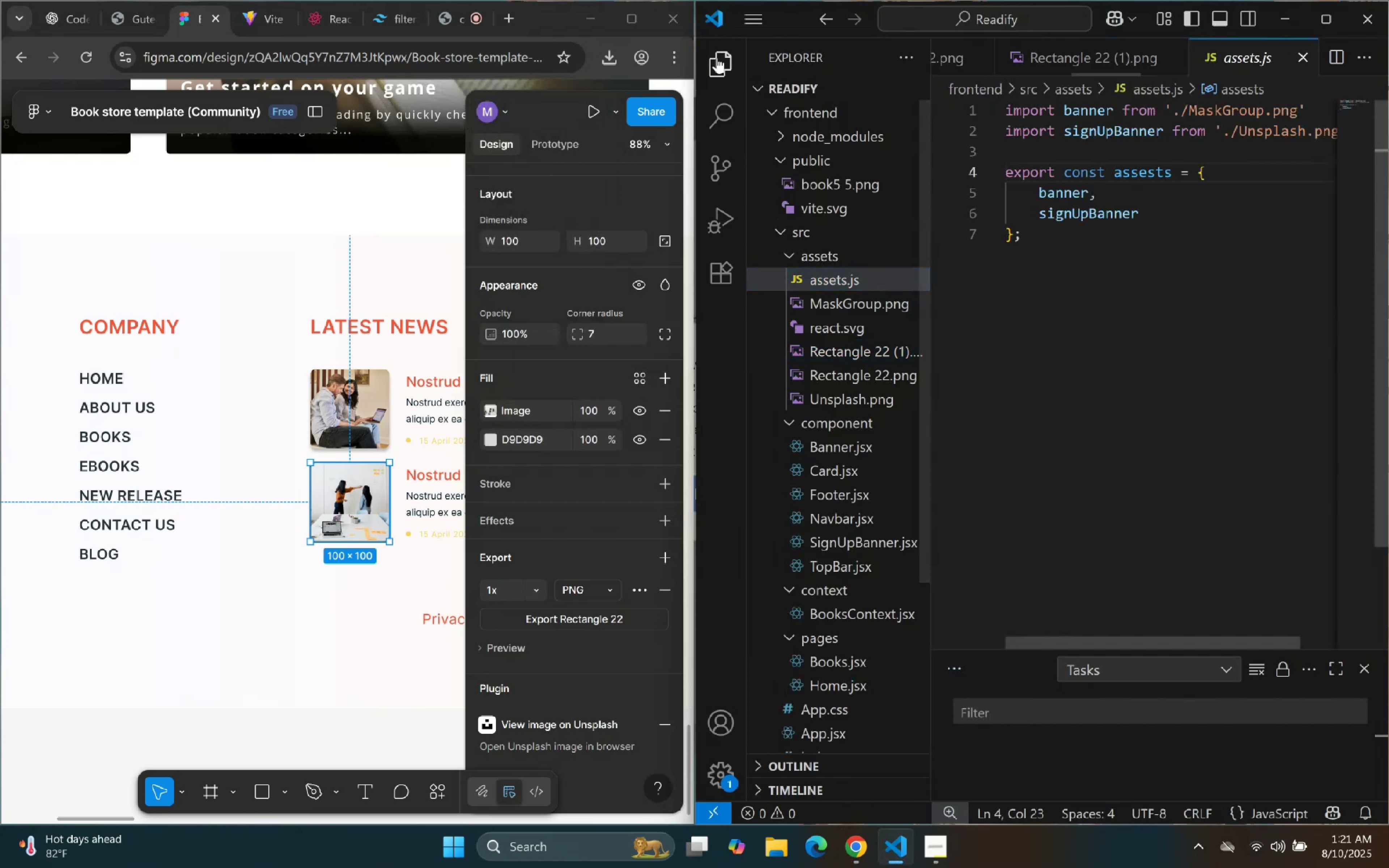 
double_click([1066, 255])
 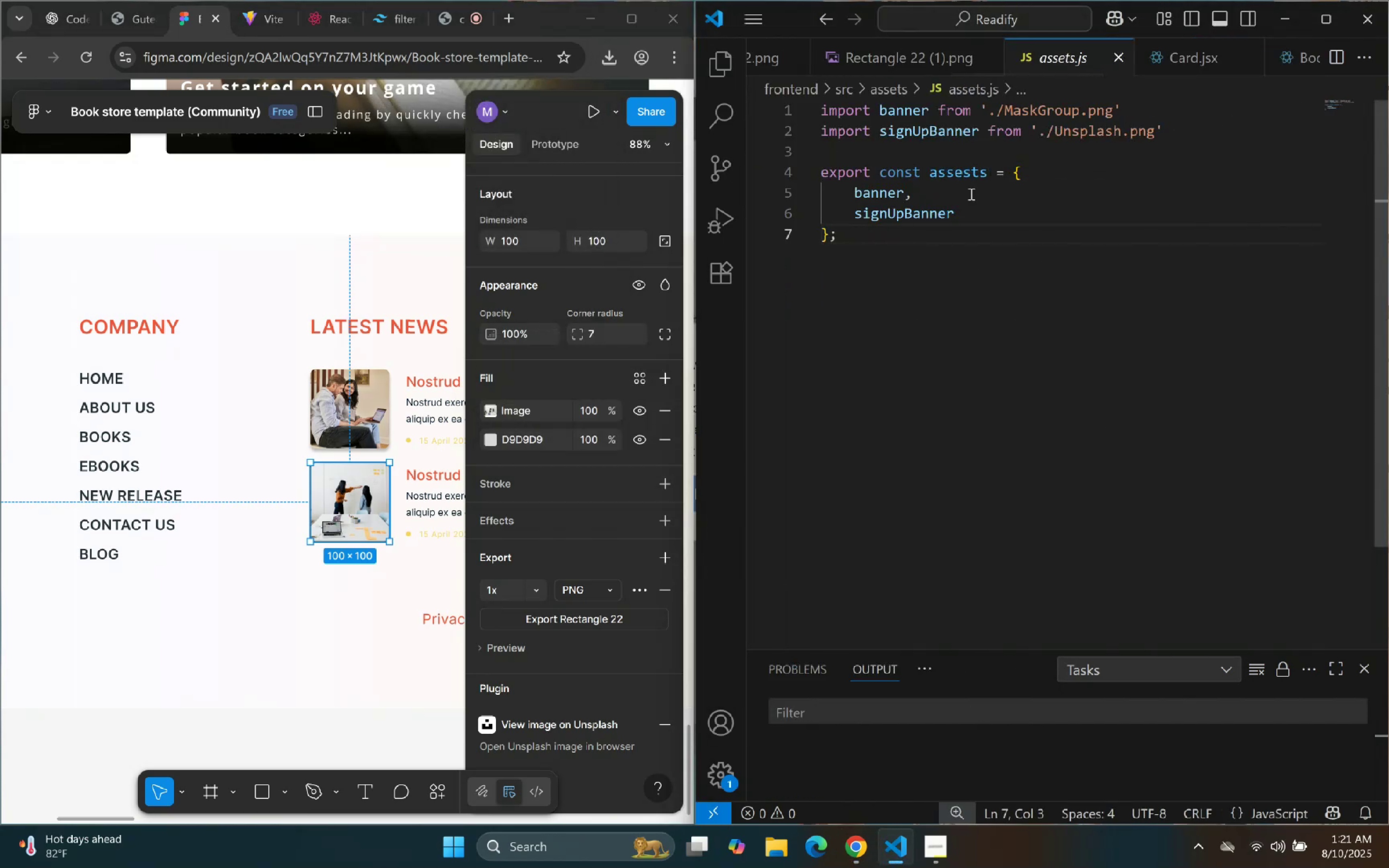 
double_click([1047, 222])
 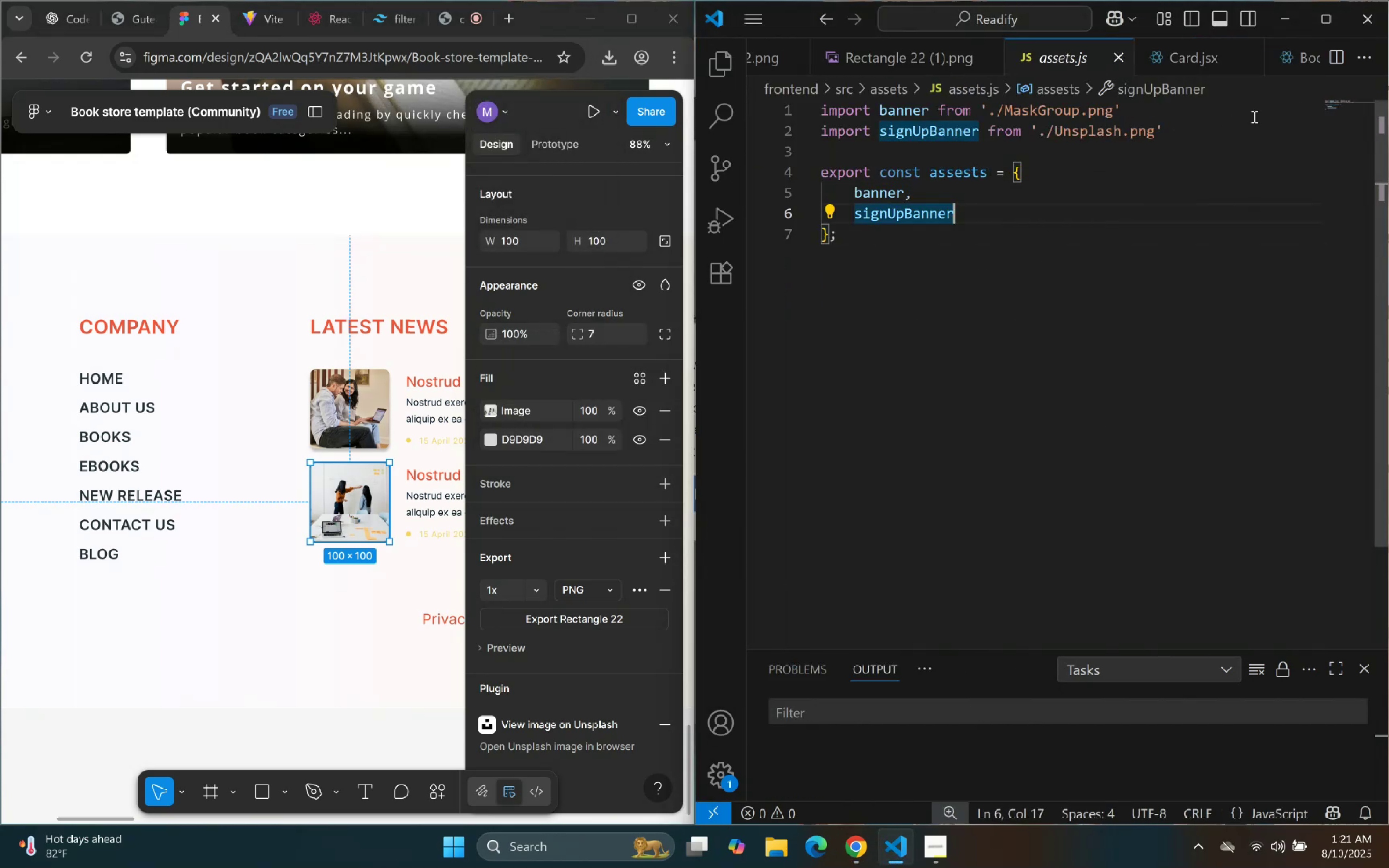 
left_click([1201, 125])
 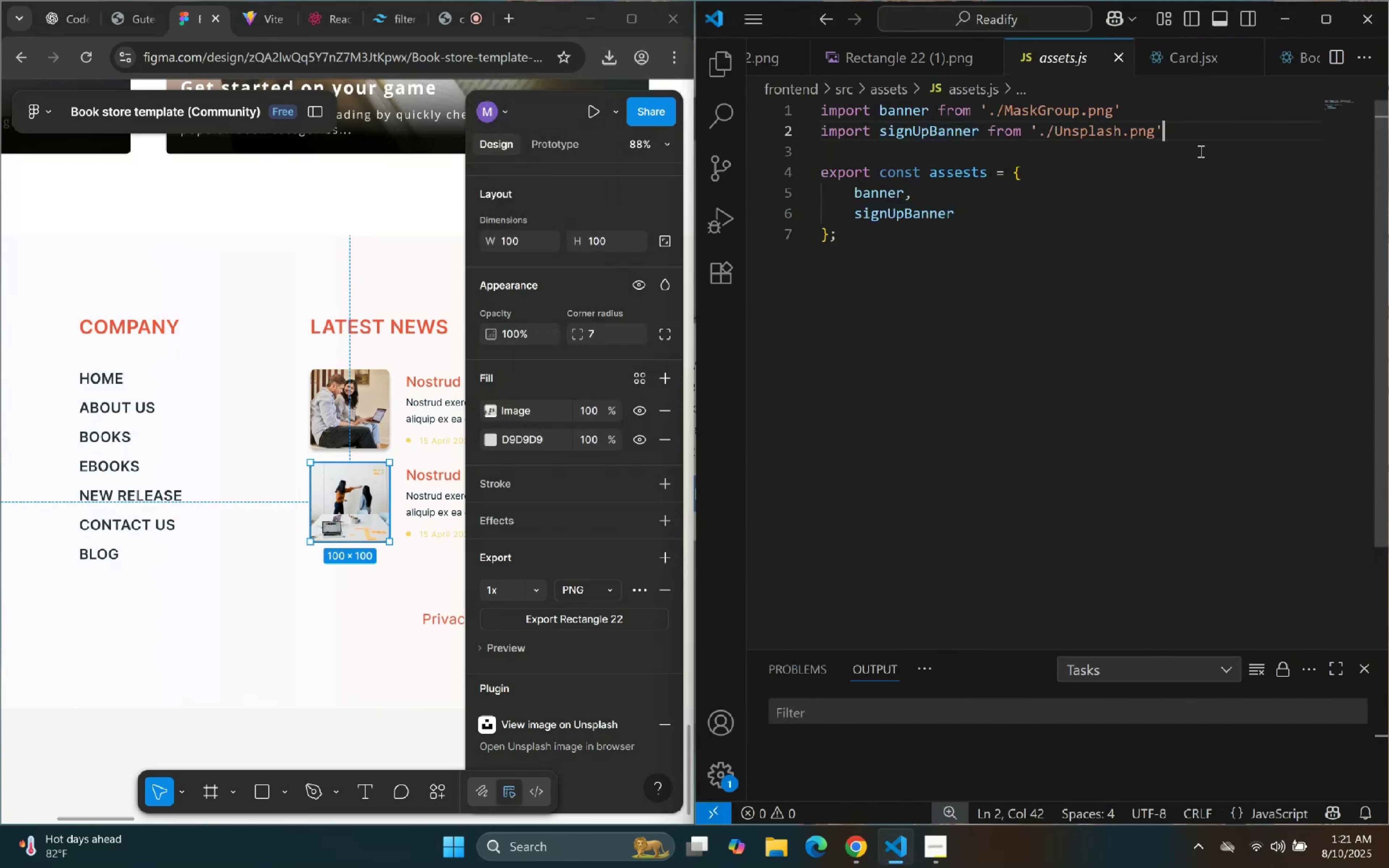 
key(Alt+Shift+ArrowDown)
 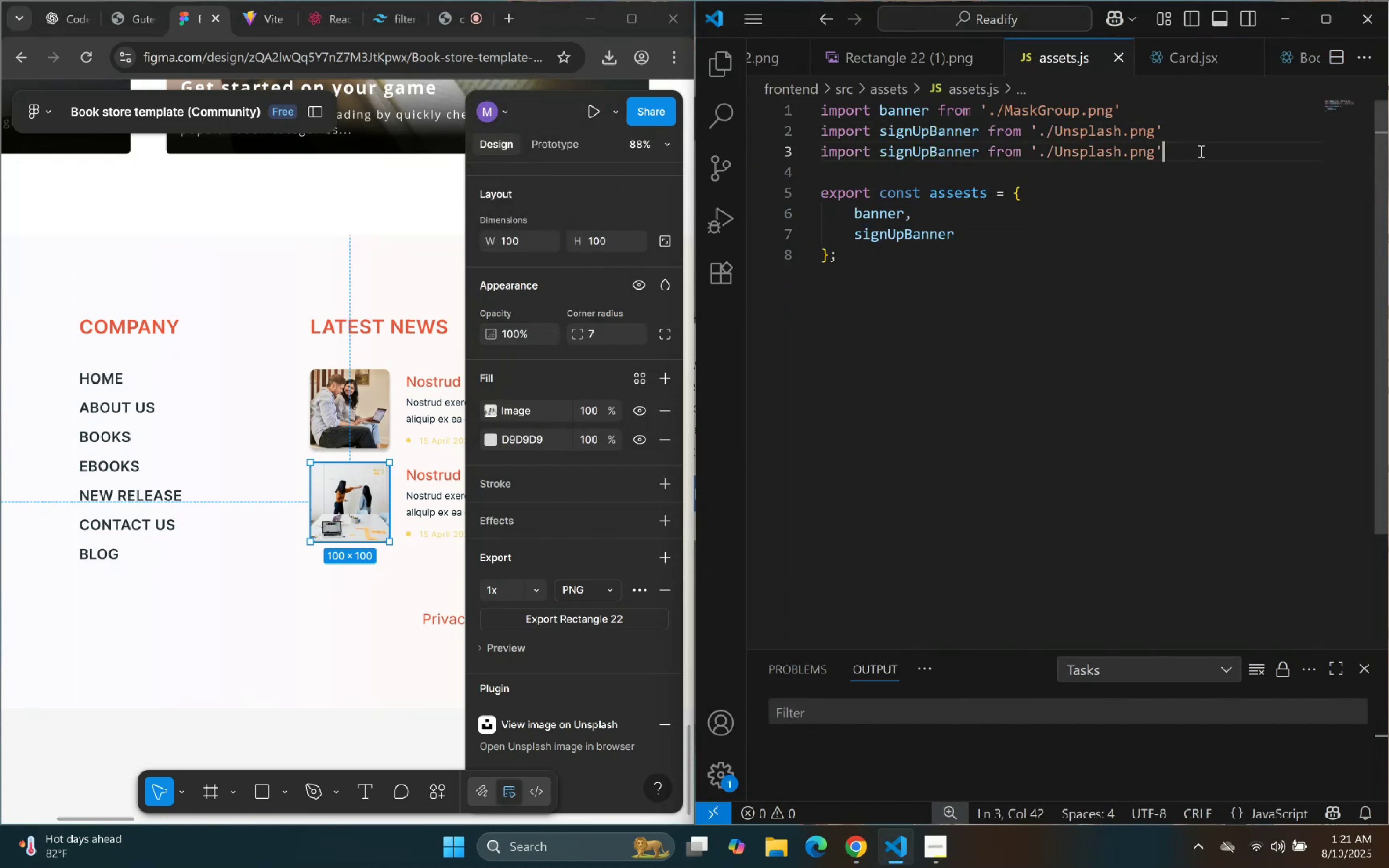 
hold_key(key=ArrowLeft, duration=1.13)
 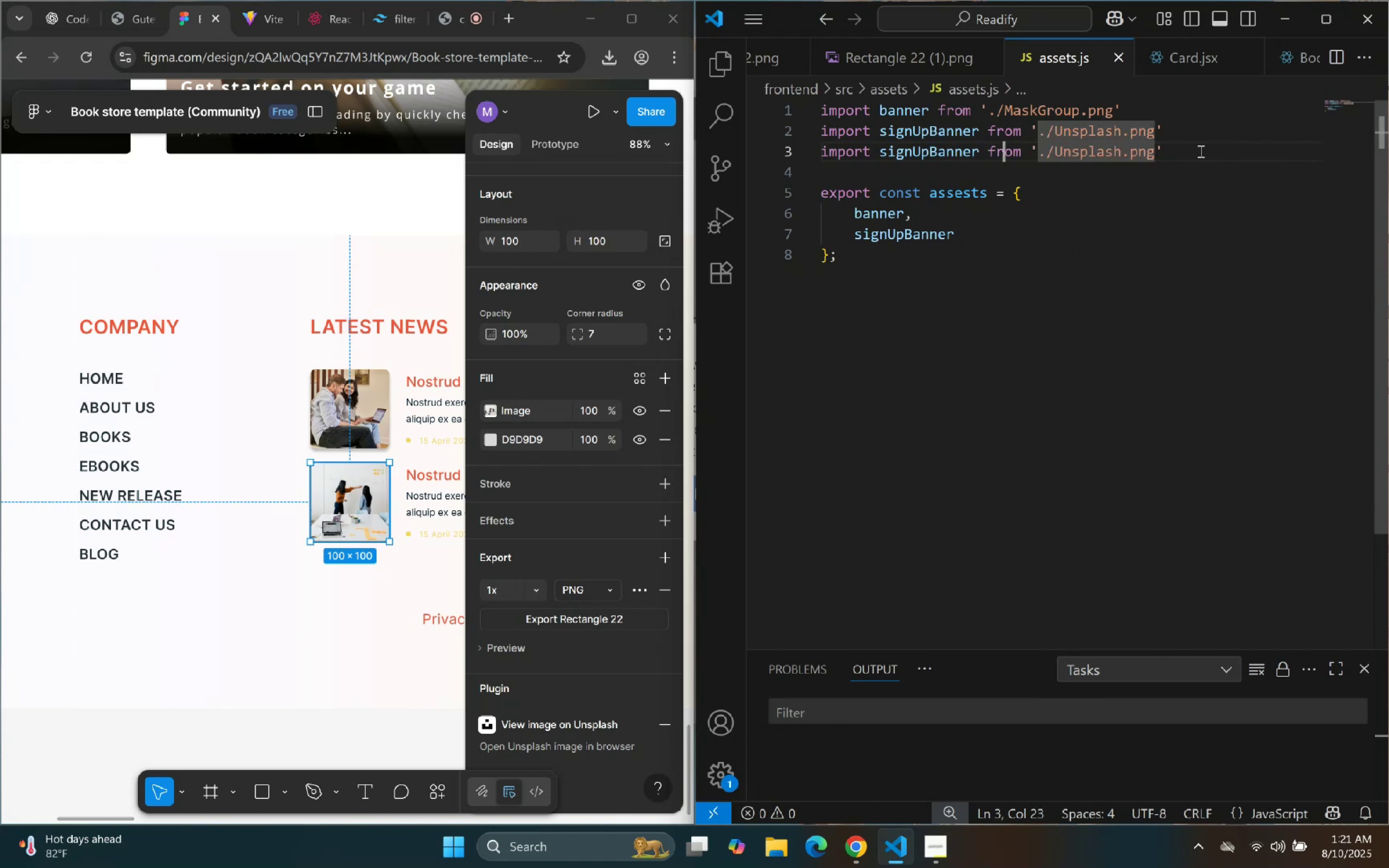 
key(ArrowLeft)
 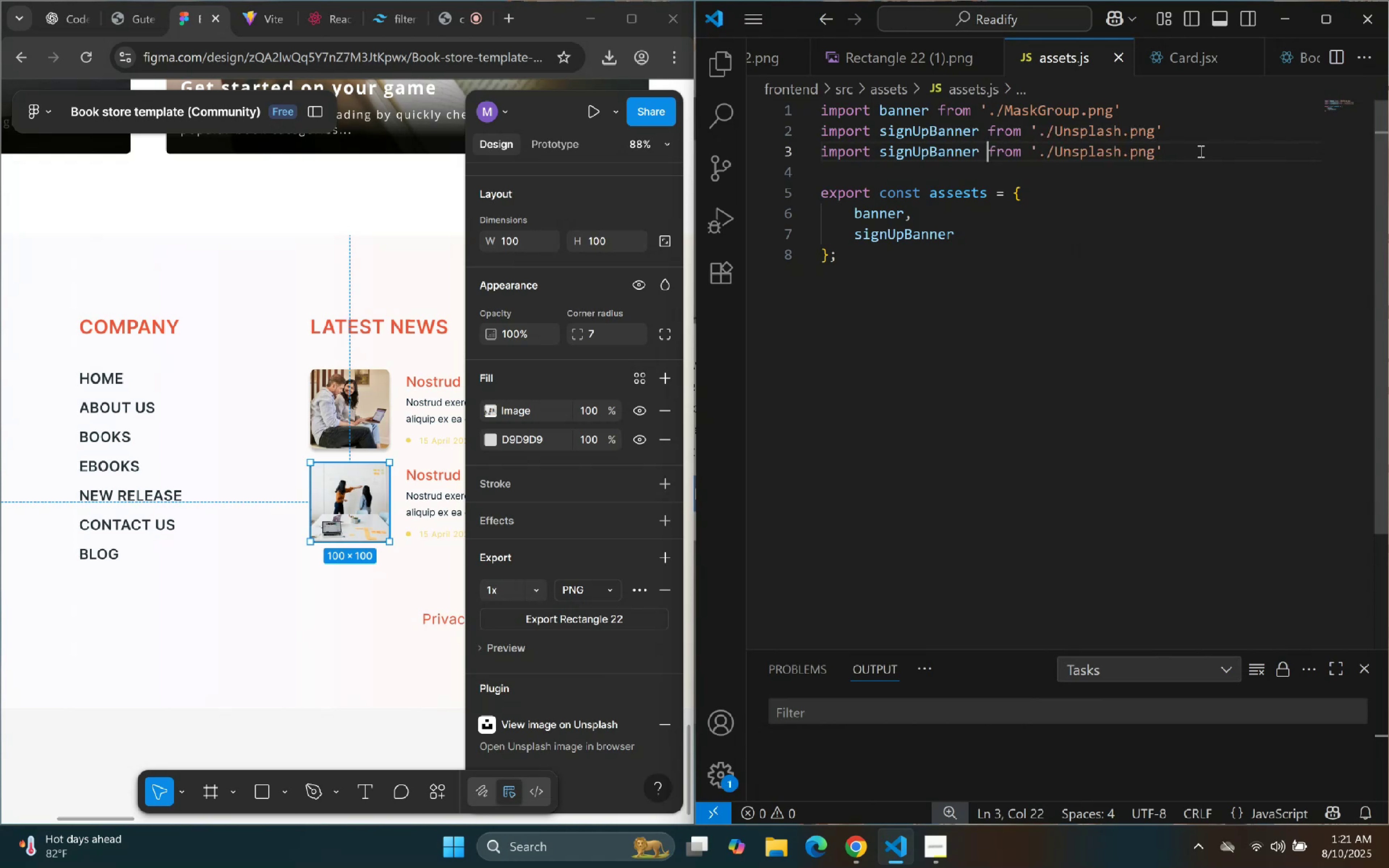 
key(ArrowLeft)
 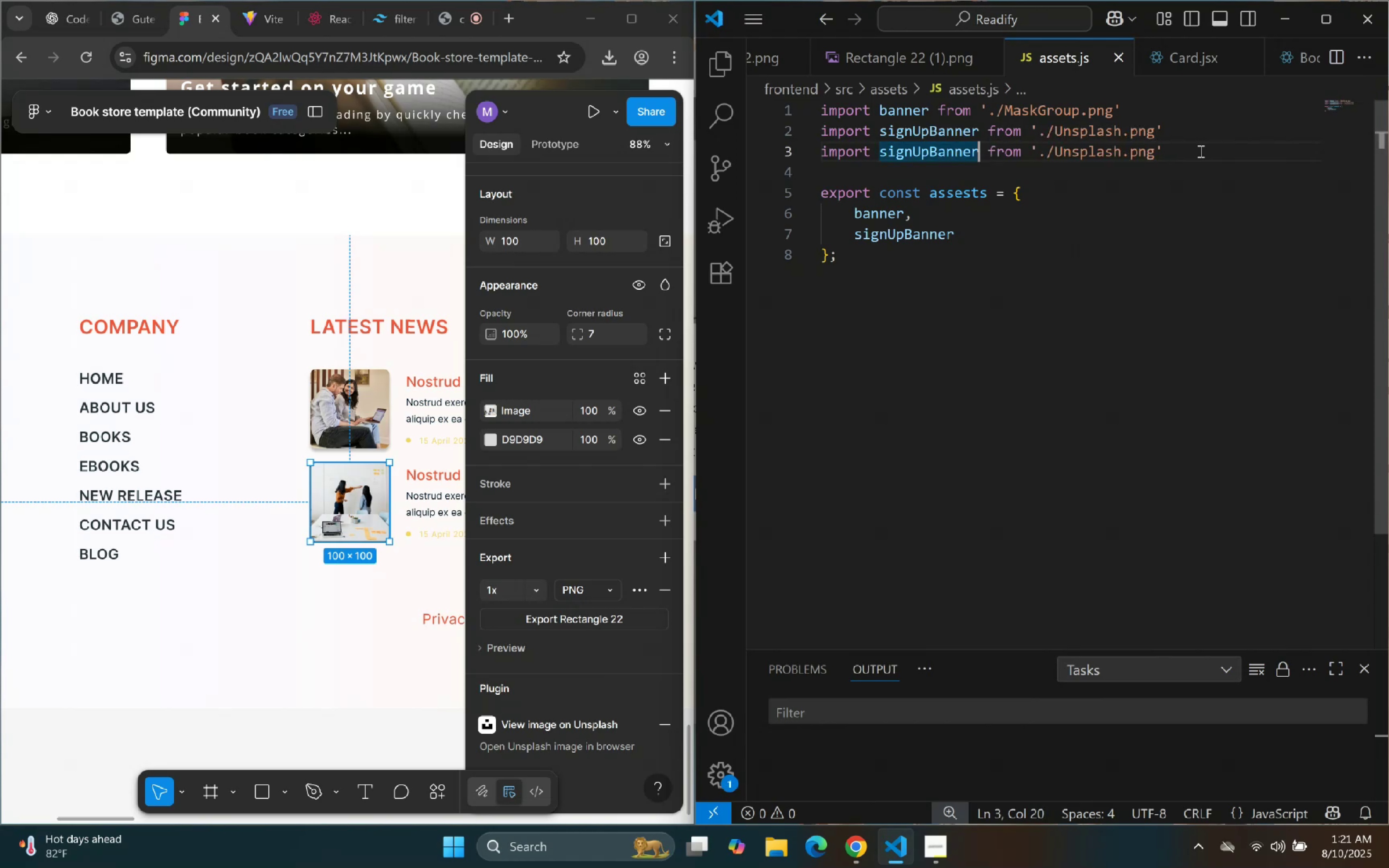 
hold_key(key=ArrowLeft, duration=0.74)
 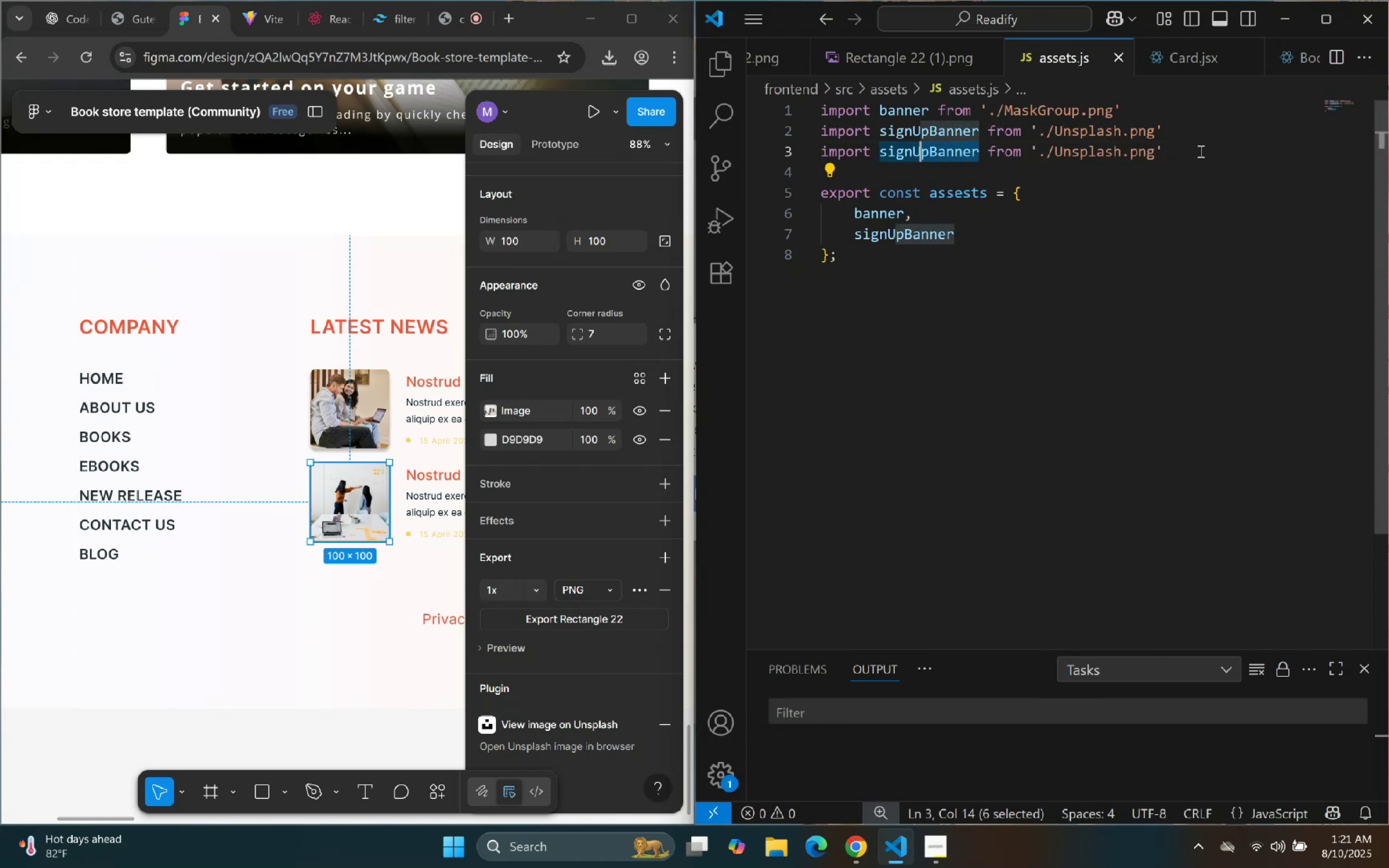 
key(Shift+ArrowLeft)
 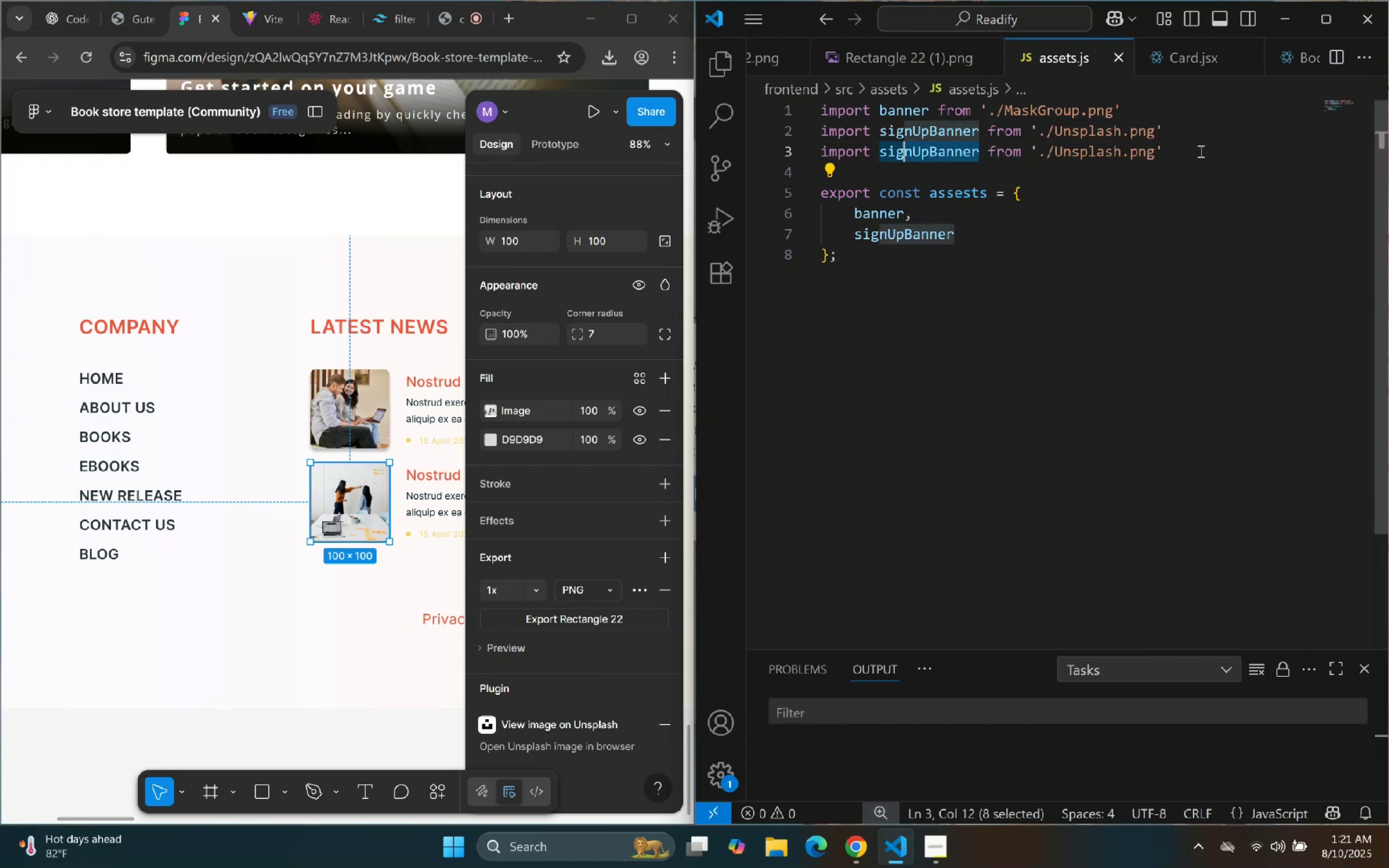 
key(Shift+ArrowLeft)
 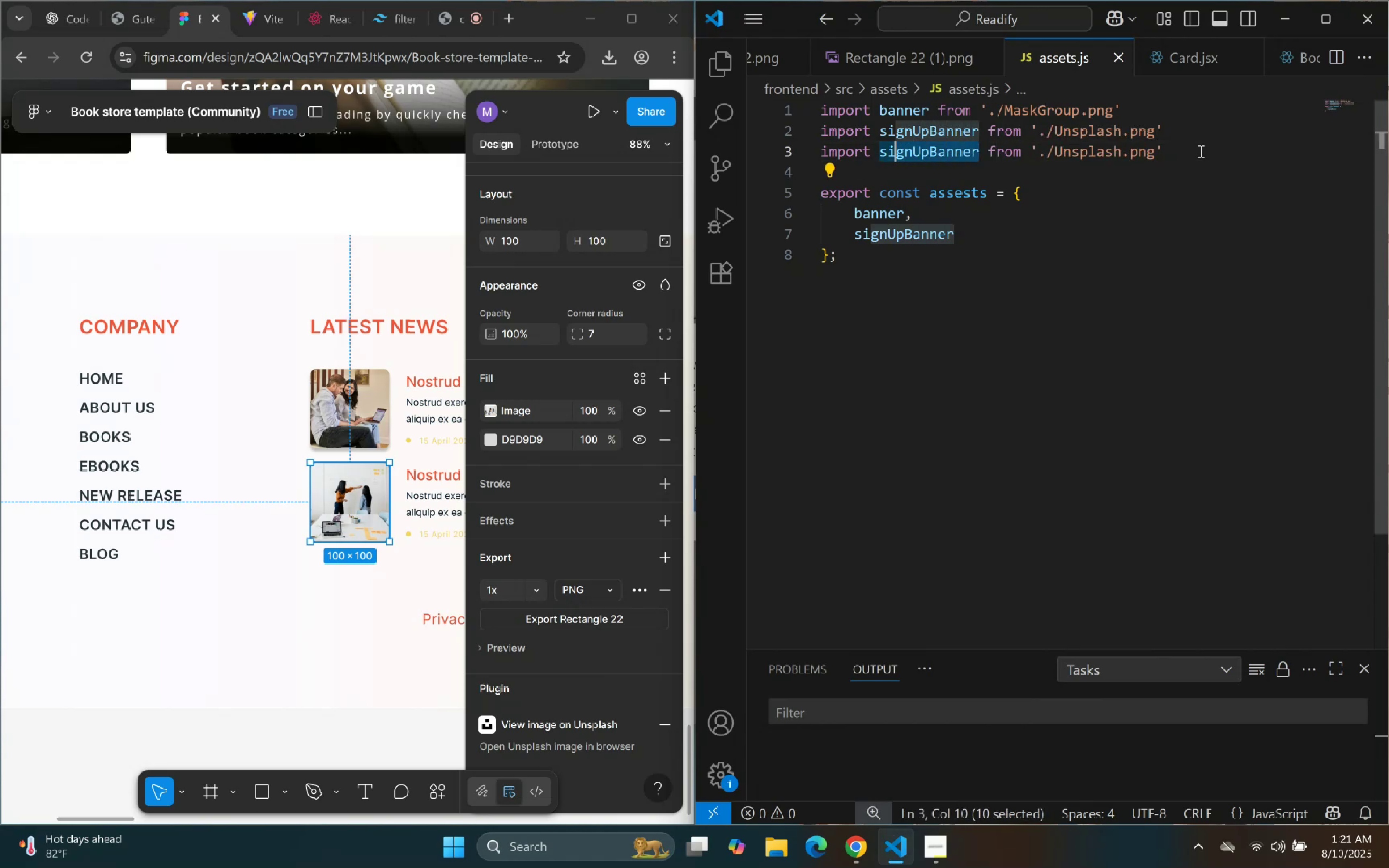 
key(Shift+ArrowLeft)
 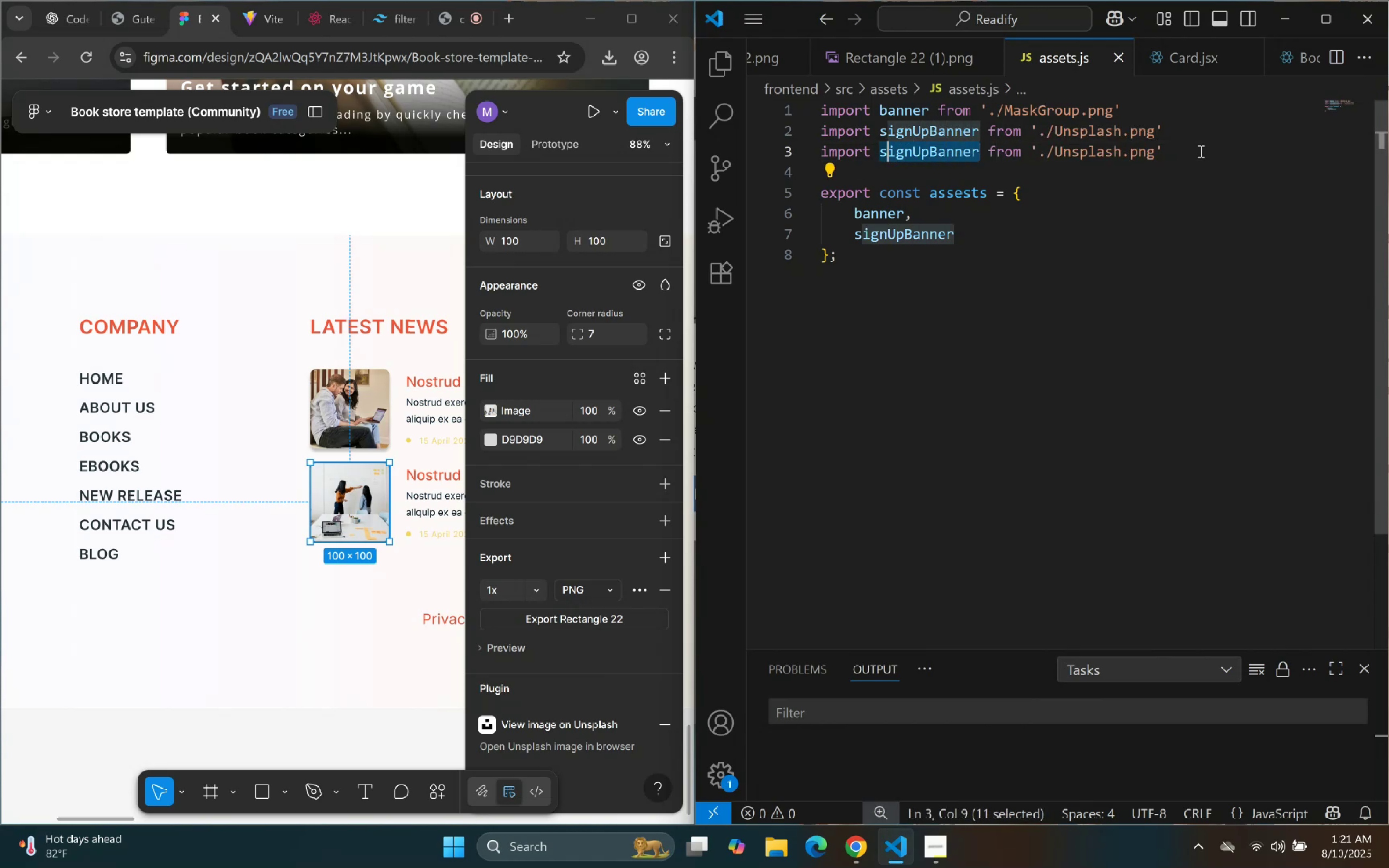 
key(Shift+ArrowLeft)
 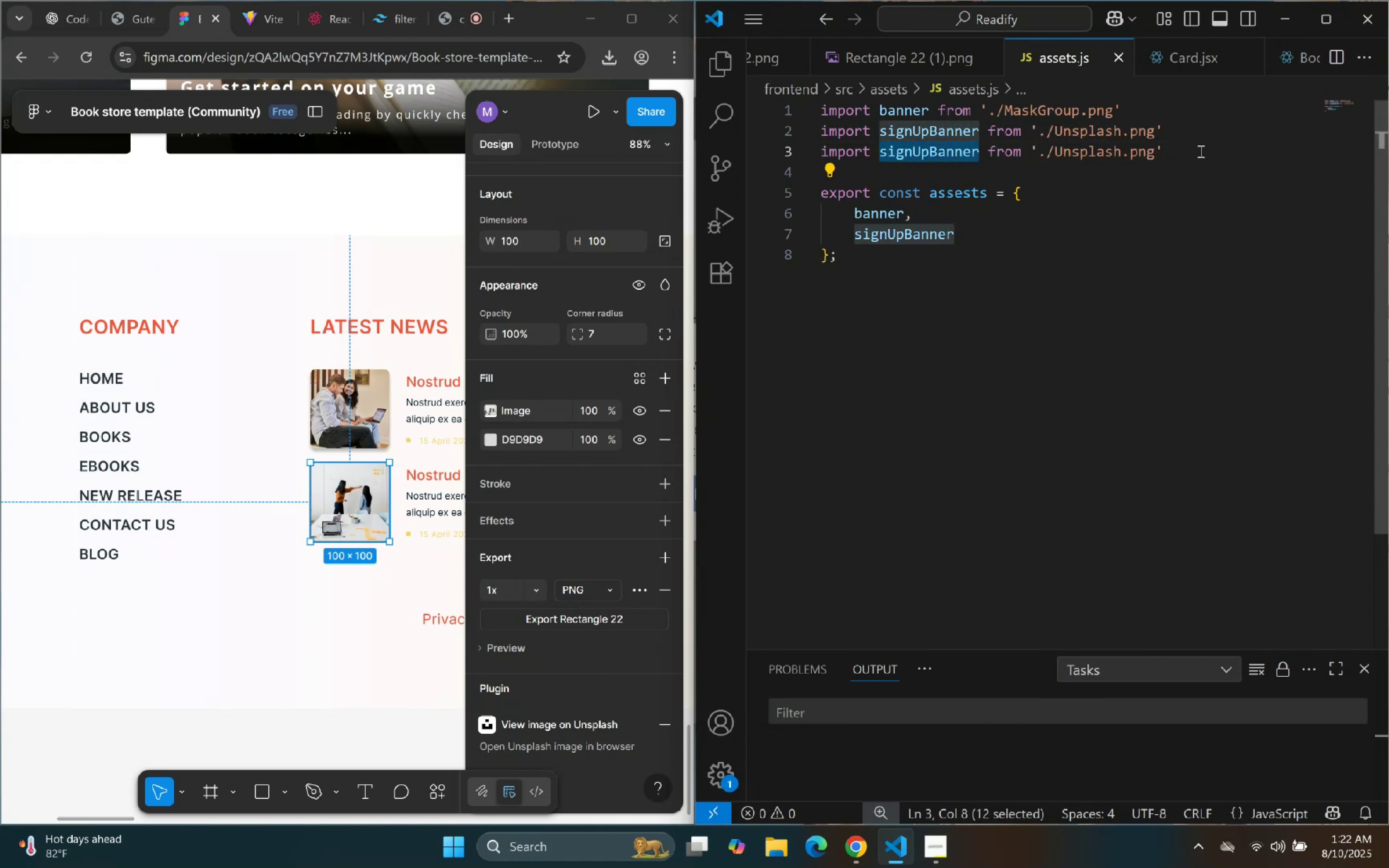 
type(first)
 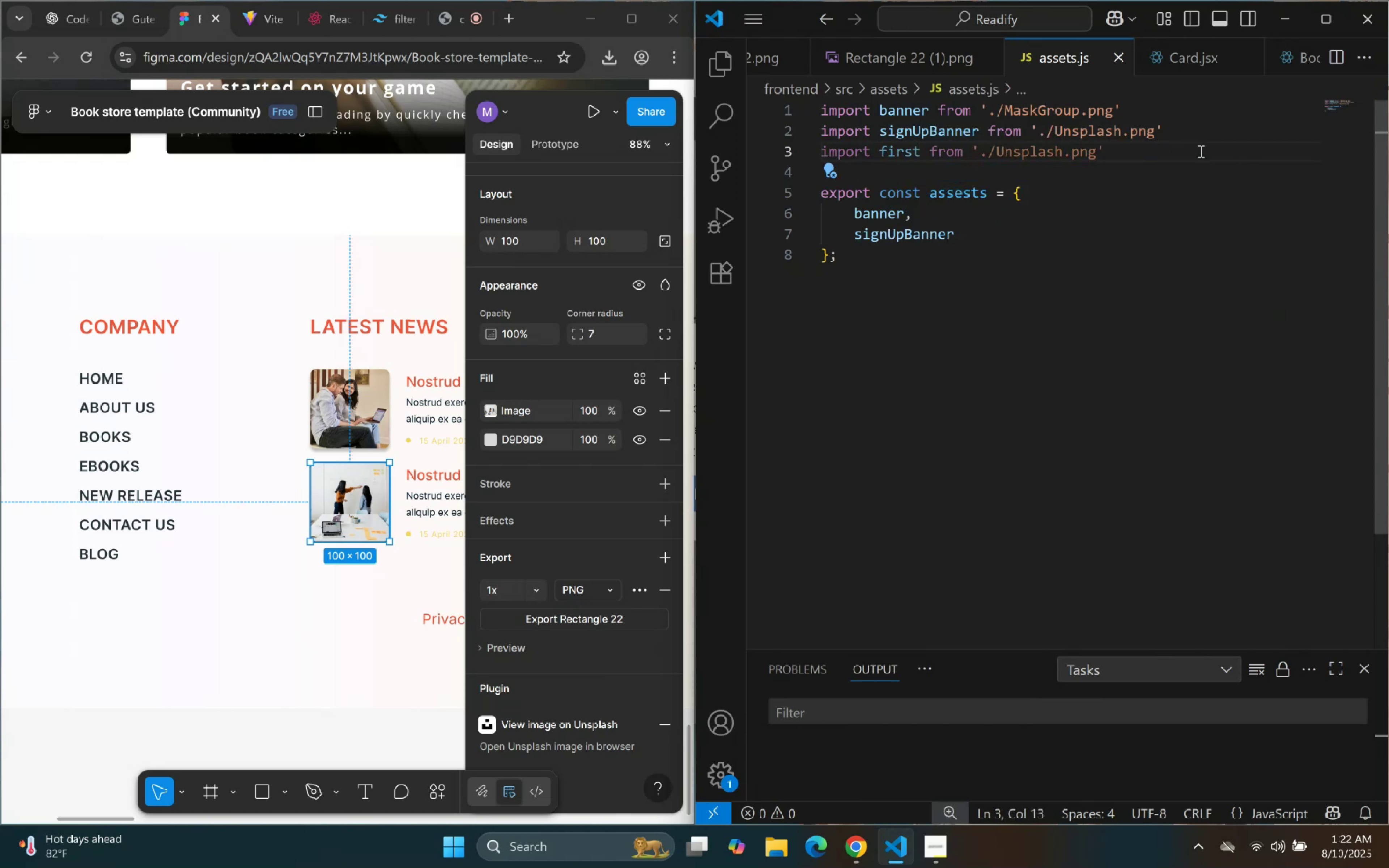 
hold_key(key=ShiftLeft, duration=0.36)
 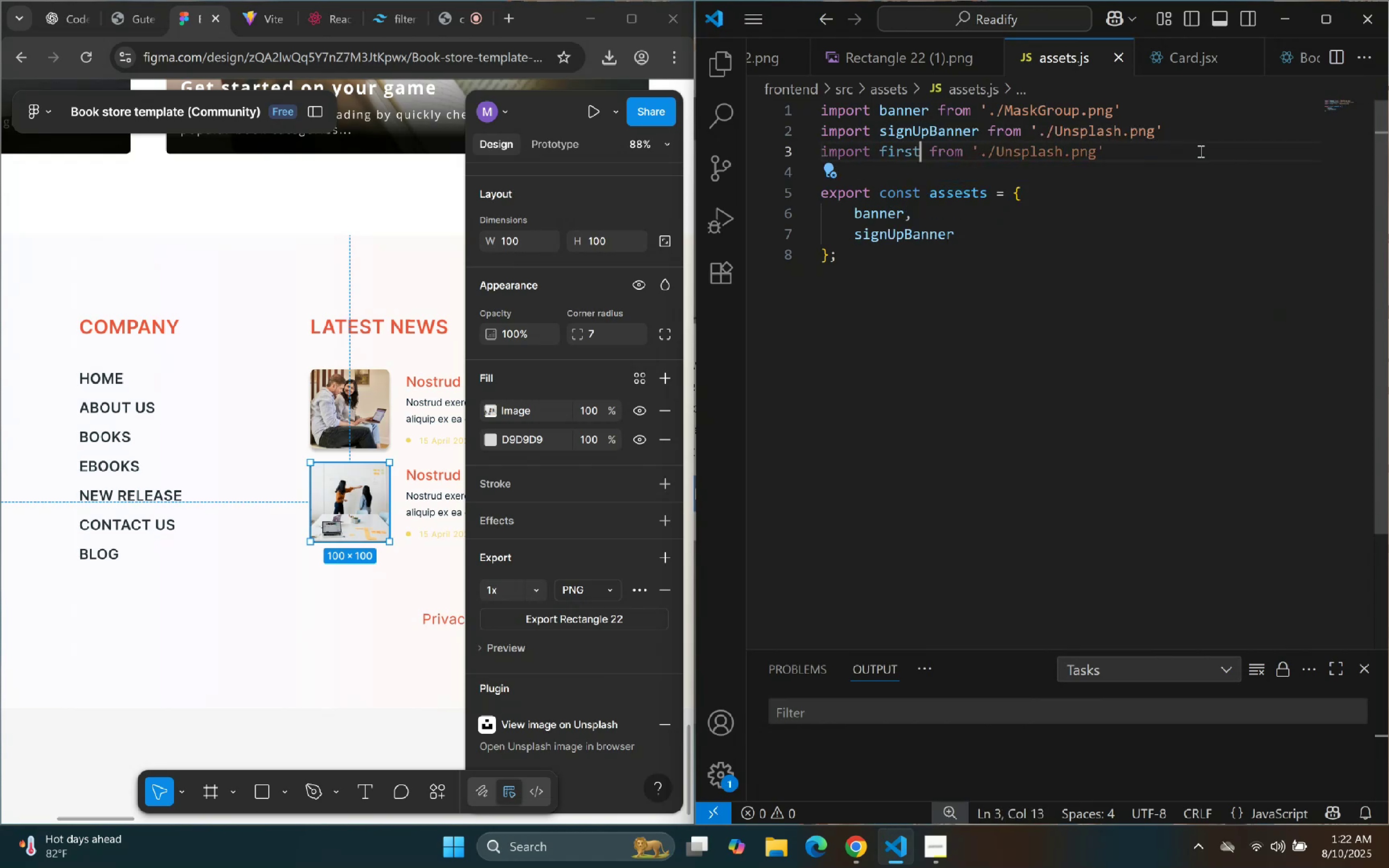 
type(new)
 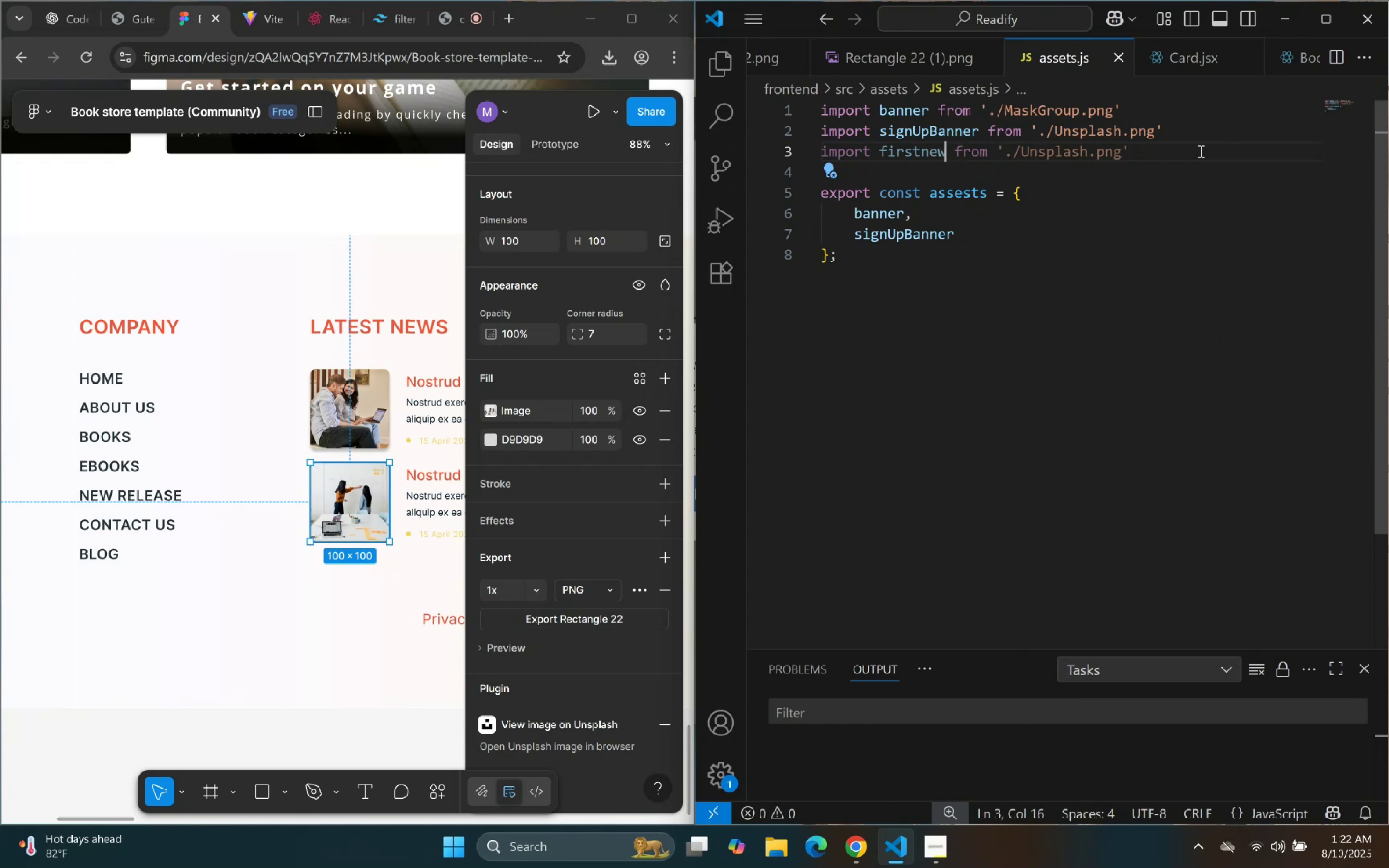 
hold_key(key=ArrowRight, duration=0.76)
 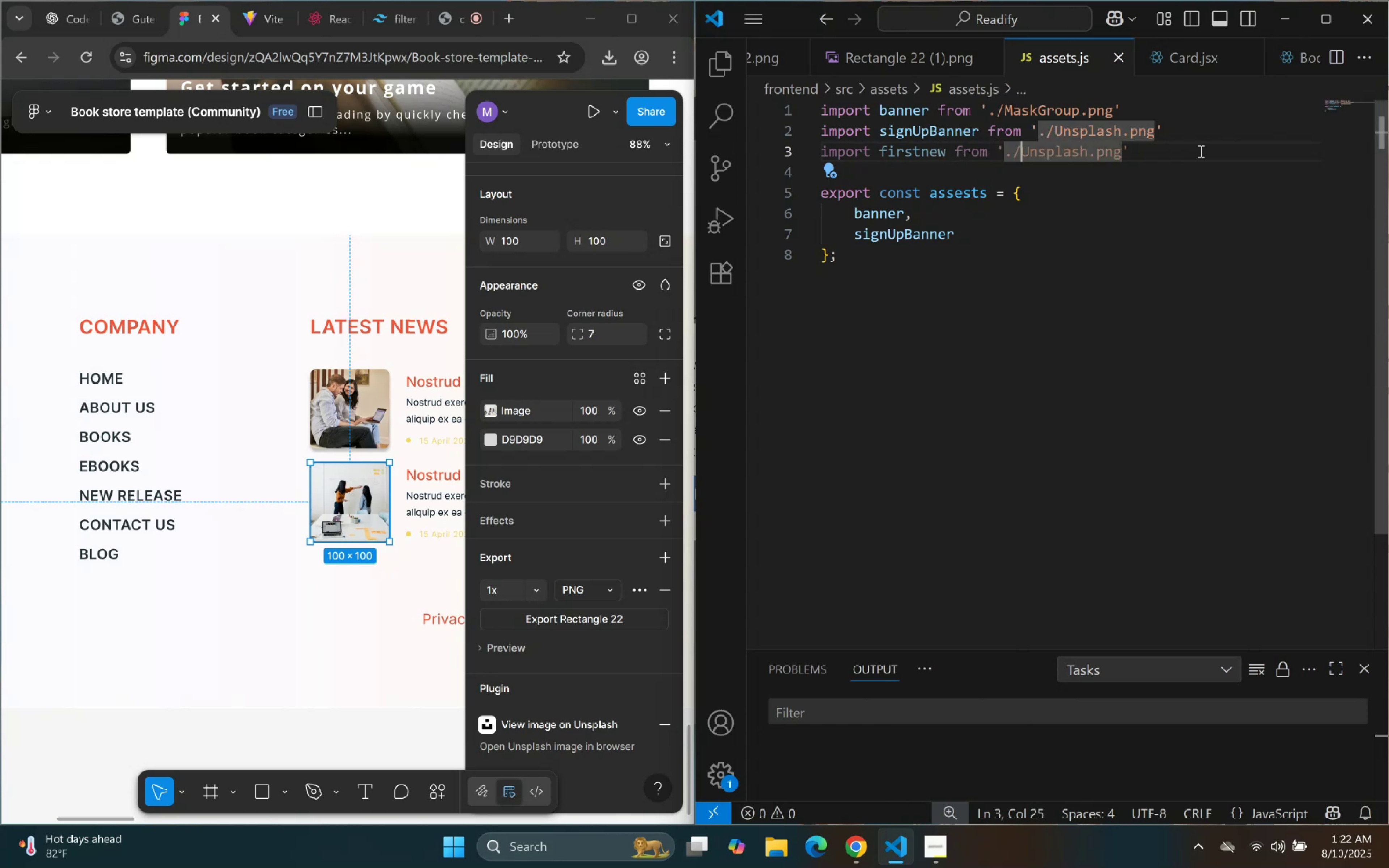 
hold_key(key=ArrowRight, duration=0.86)
 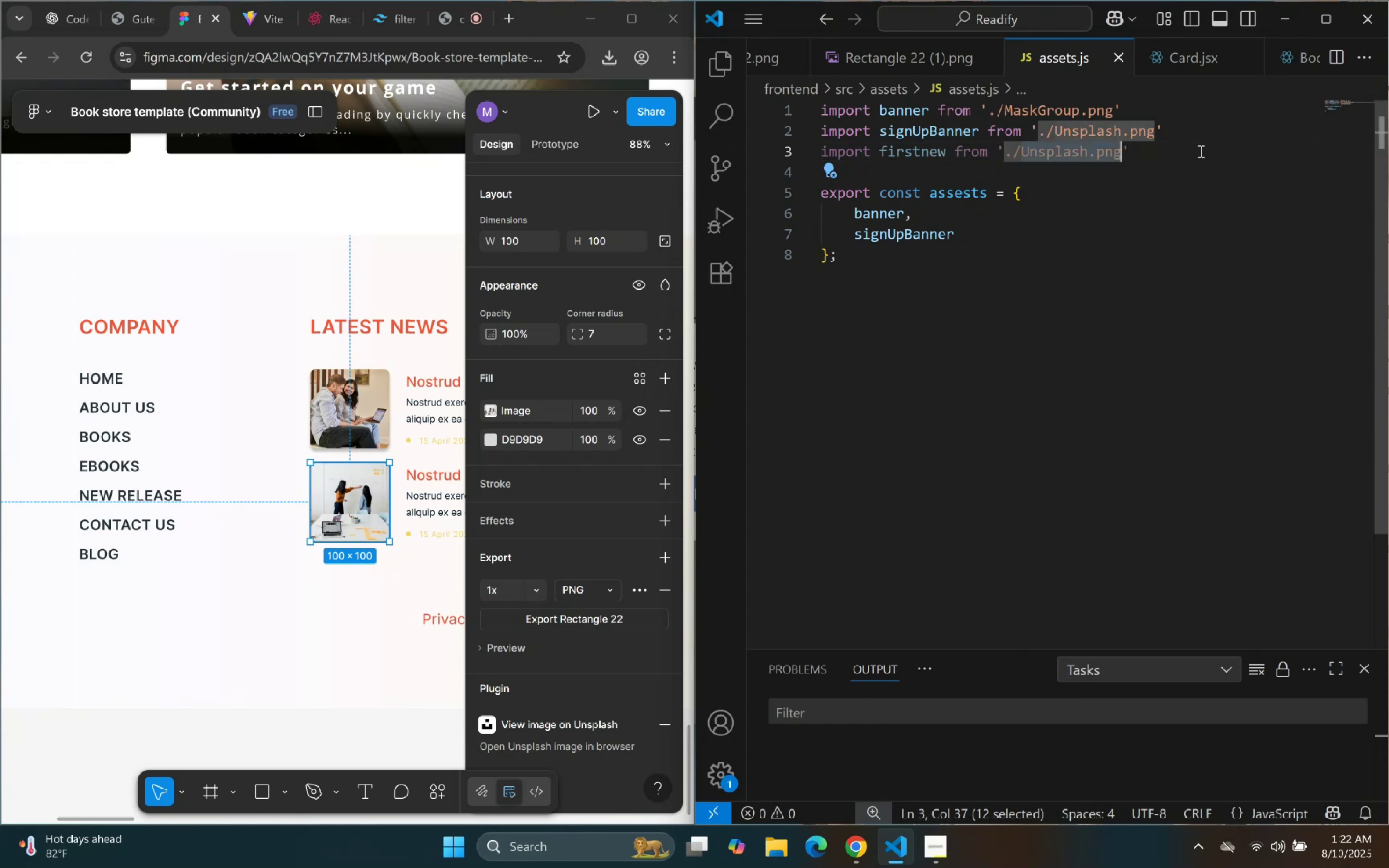 
key(Shift+ArrowRight)
 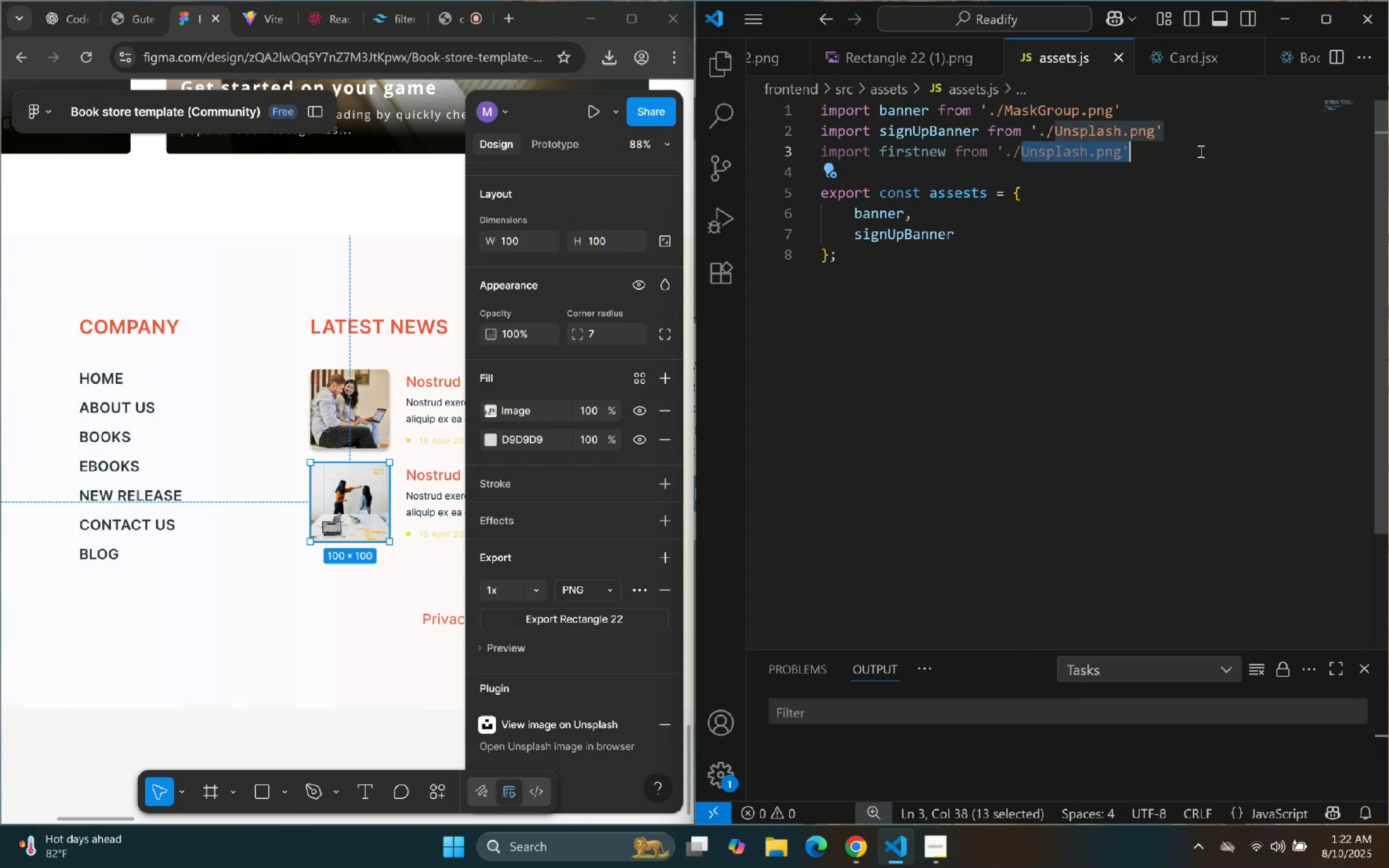 
key(Shift+ArrowLeft)
 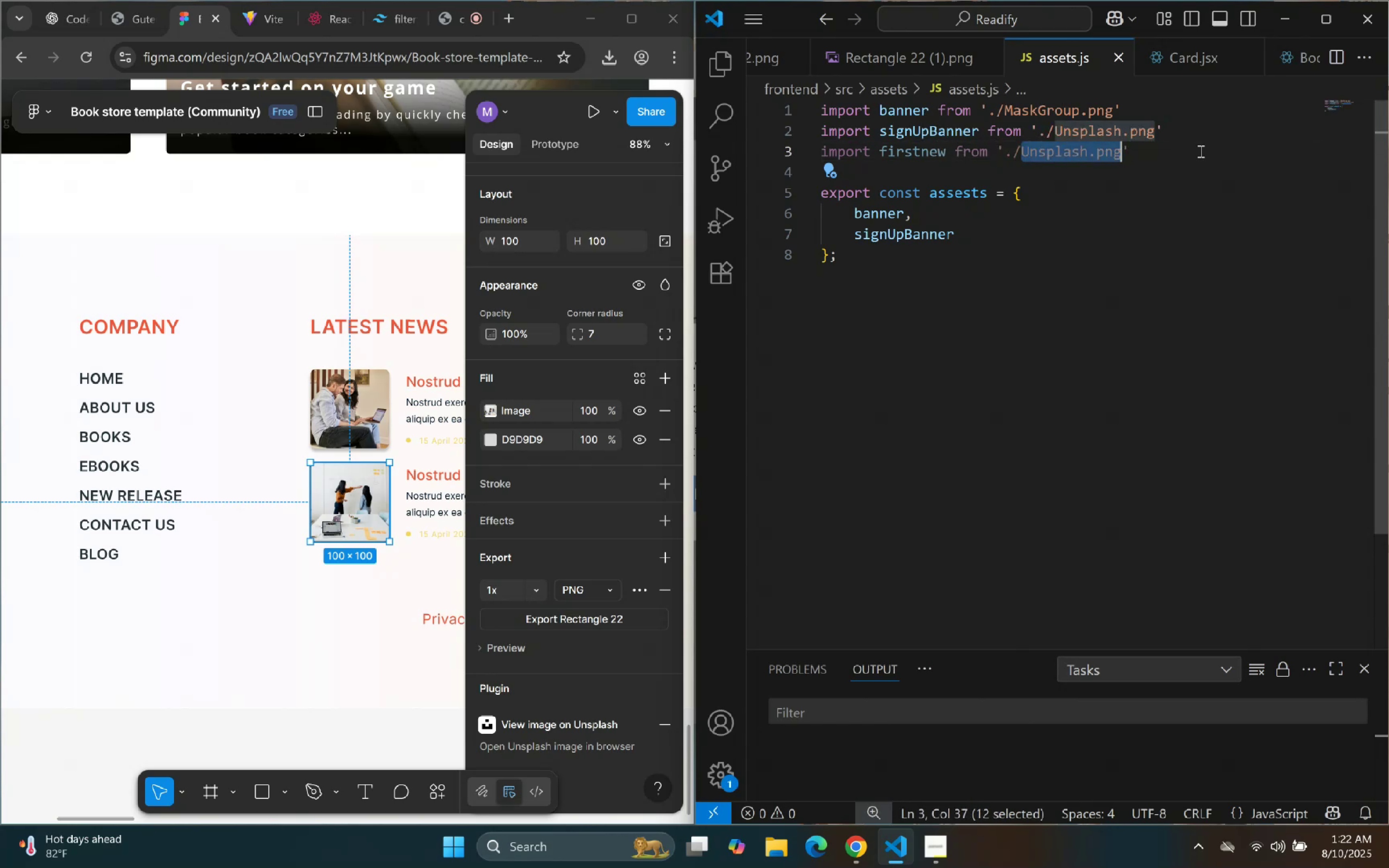 
key(Backspace)
 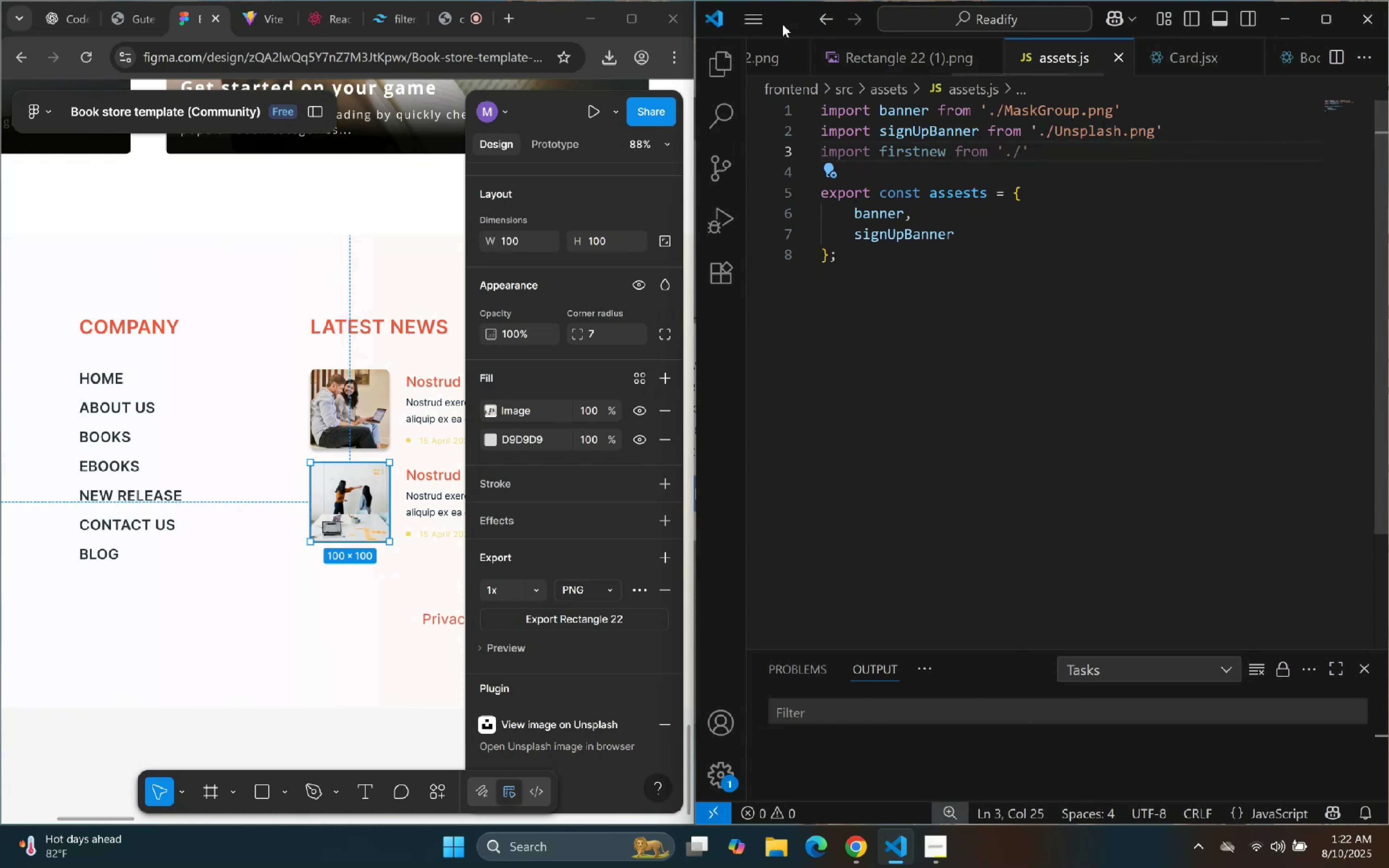 
left_click([714, 65])
 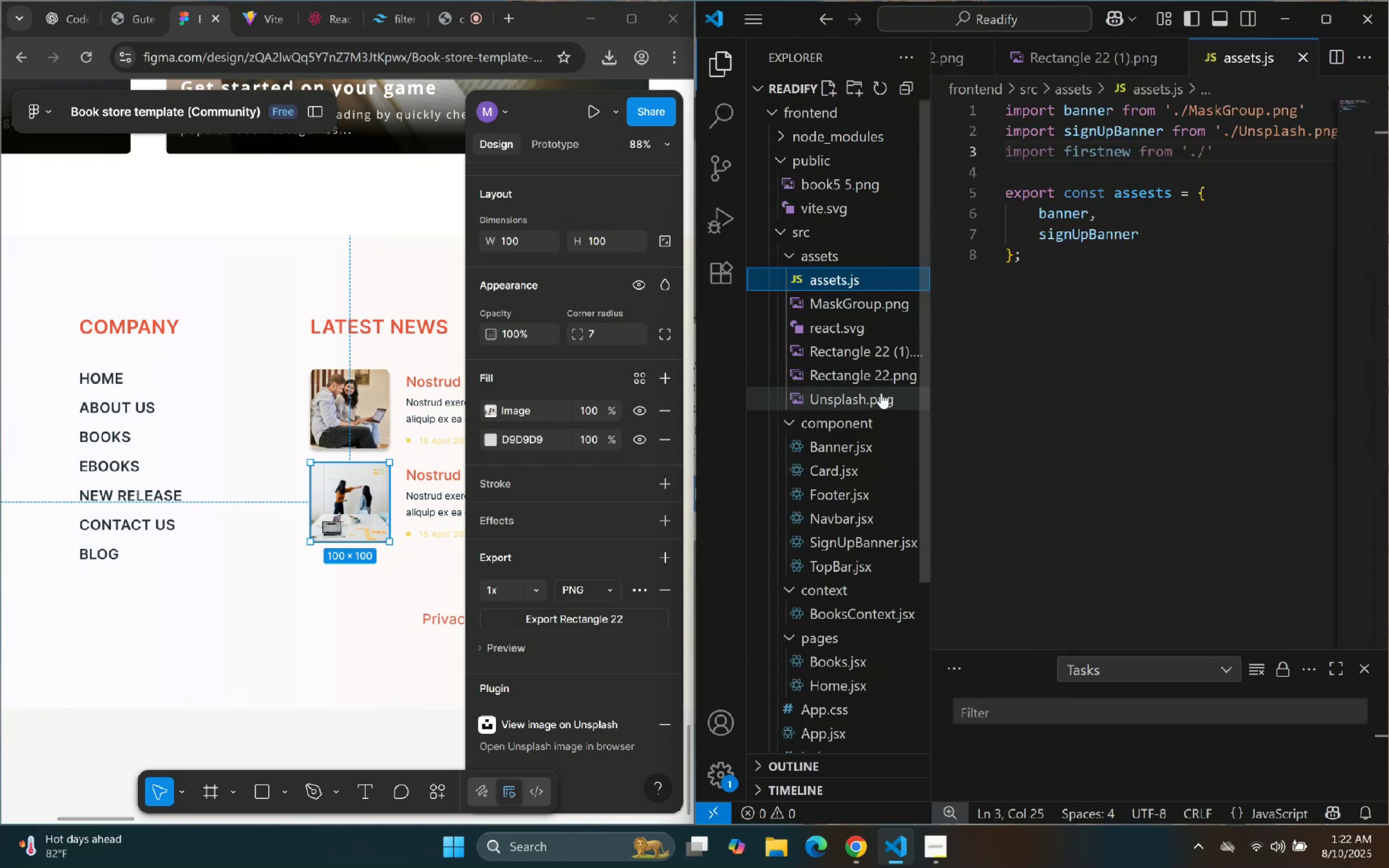 
left_click_drag(start_coordinate=[866, 354], to_coordinate=[868, 355])
 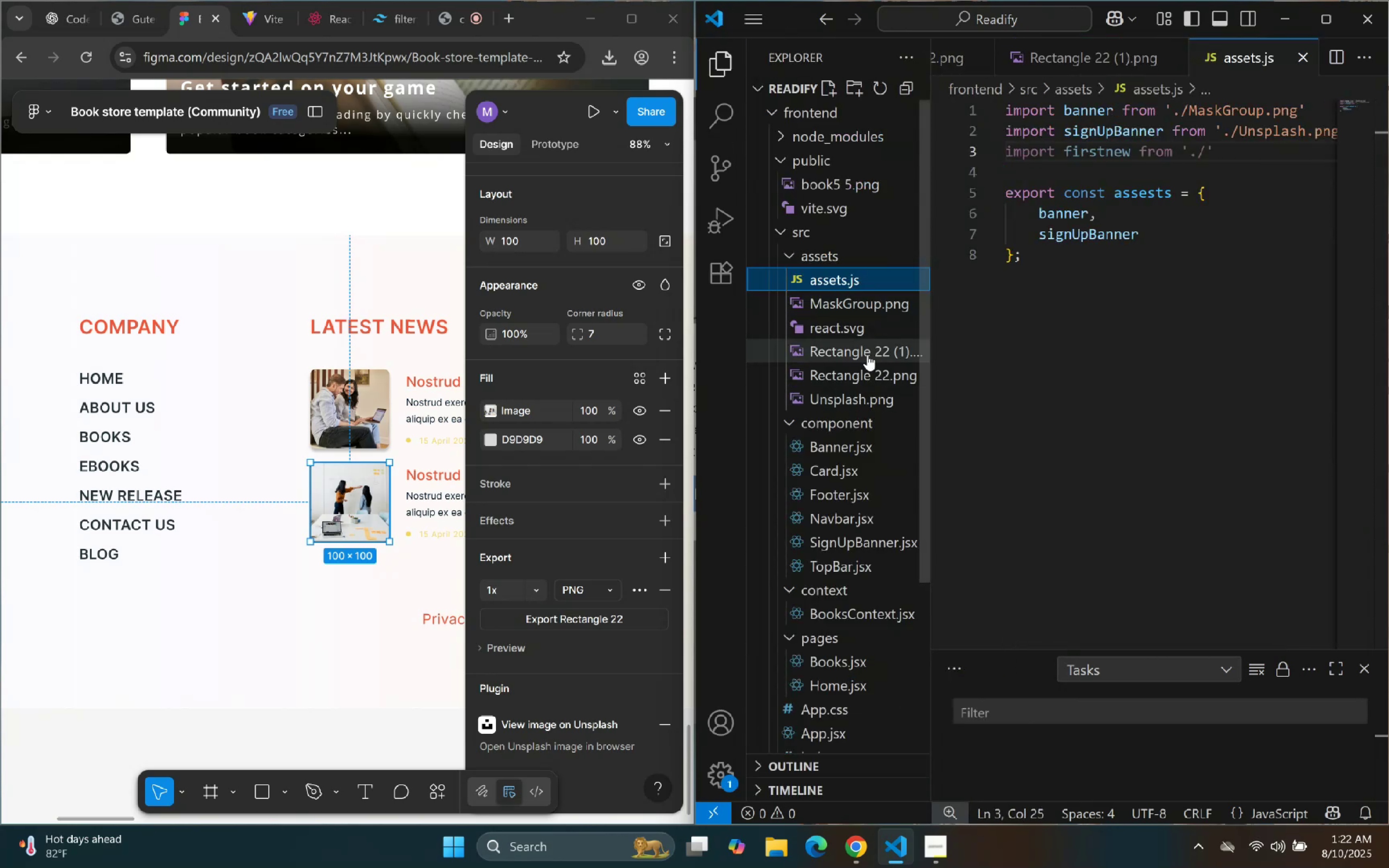 
double_click([867, 356])
 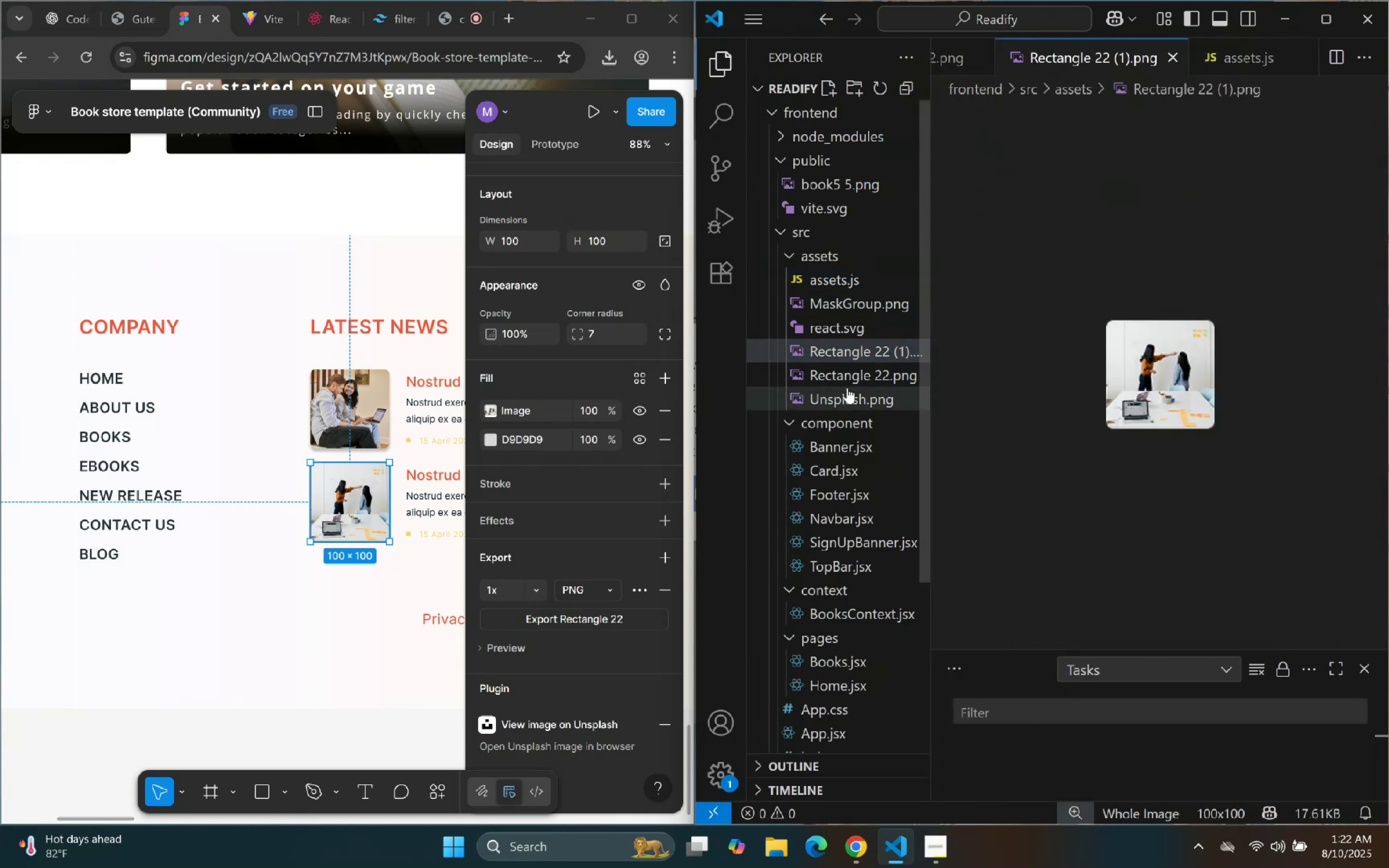 
double_click([847, 380])
 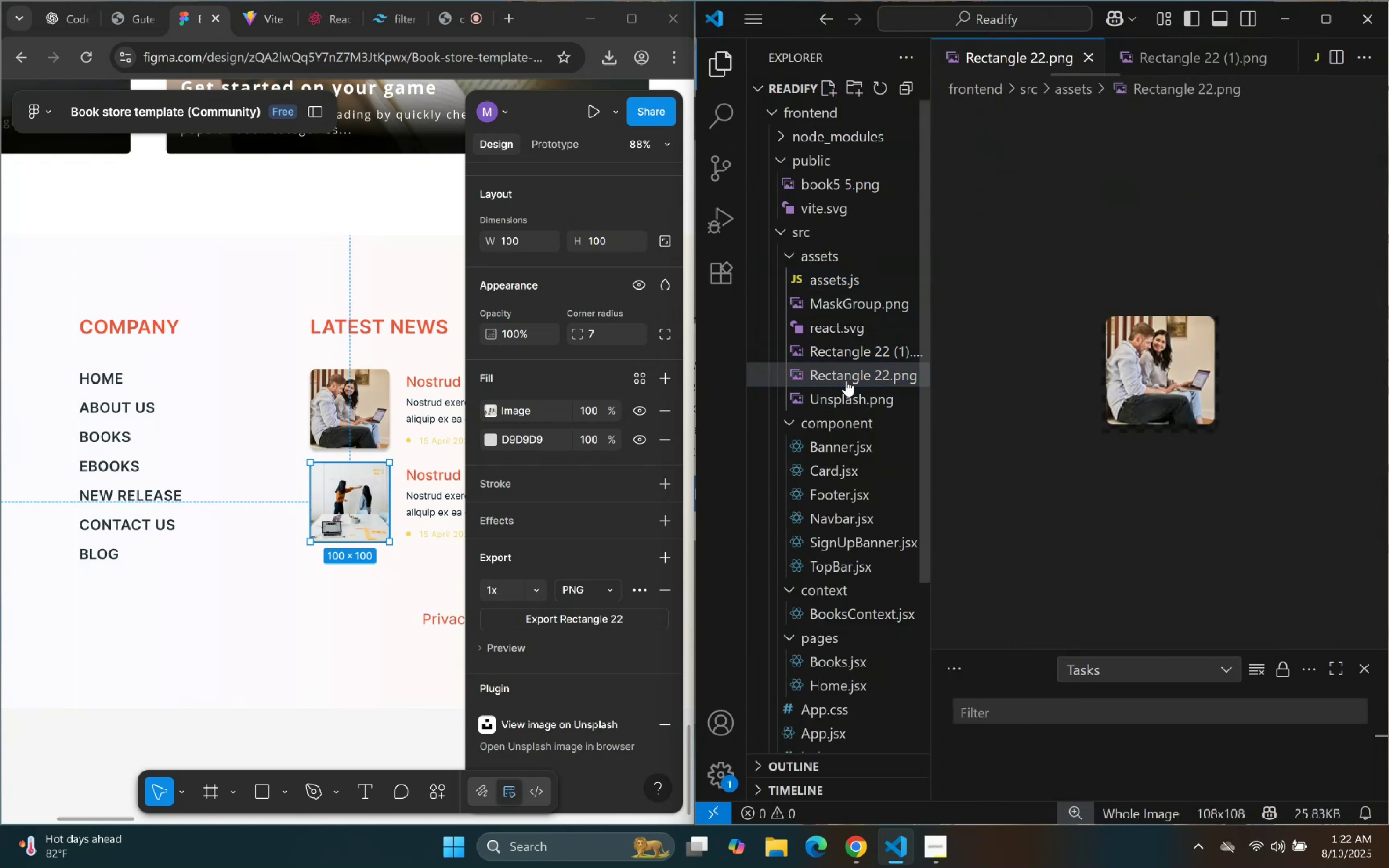 
right_click([846, 380])
 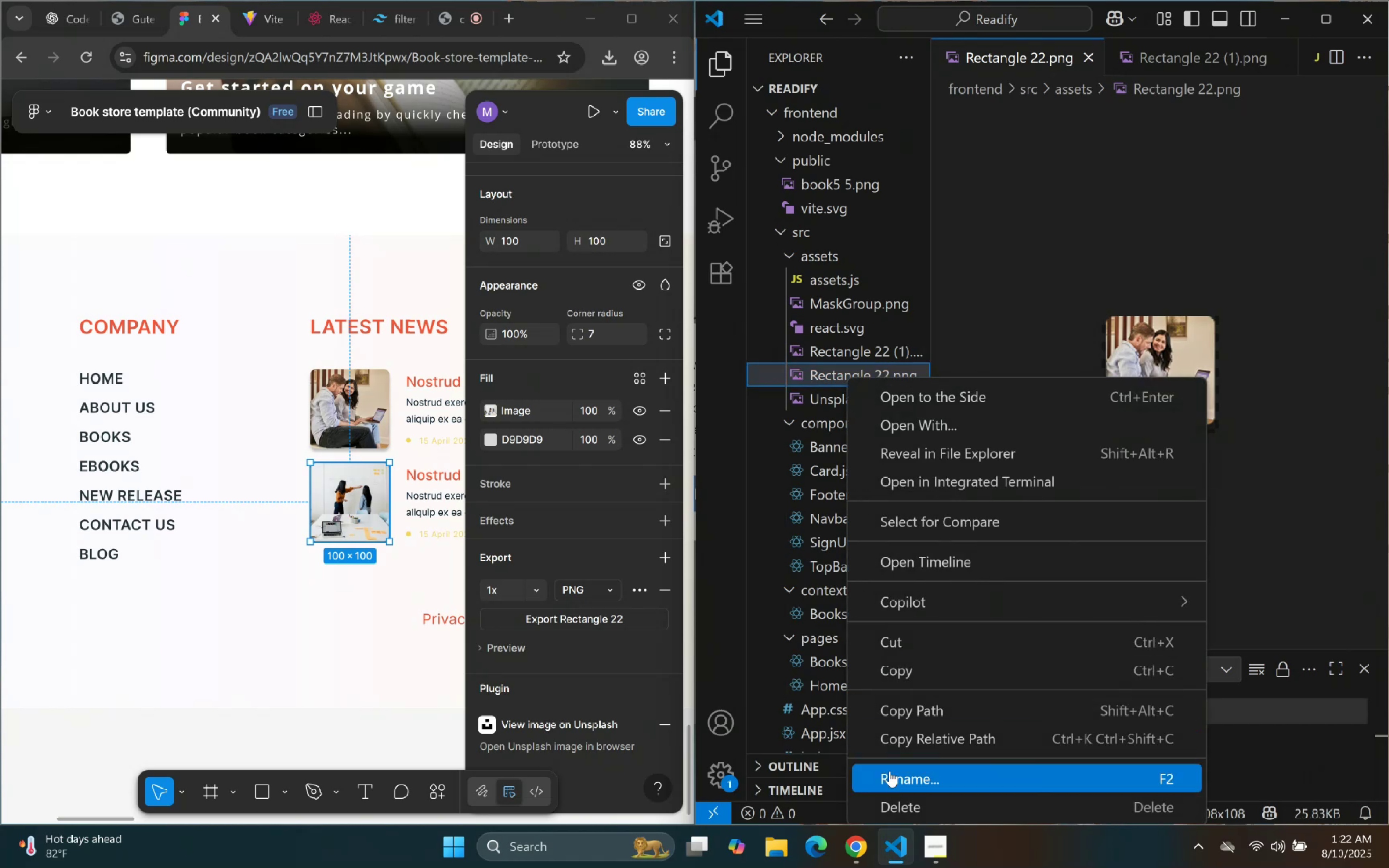 
left_click([893, 778])
 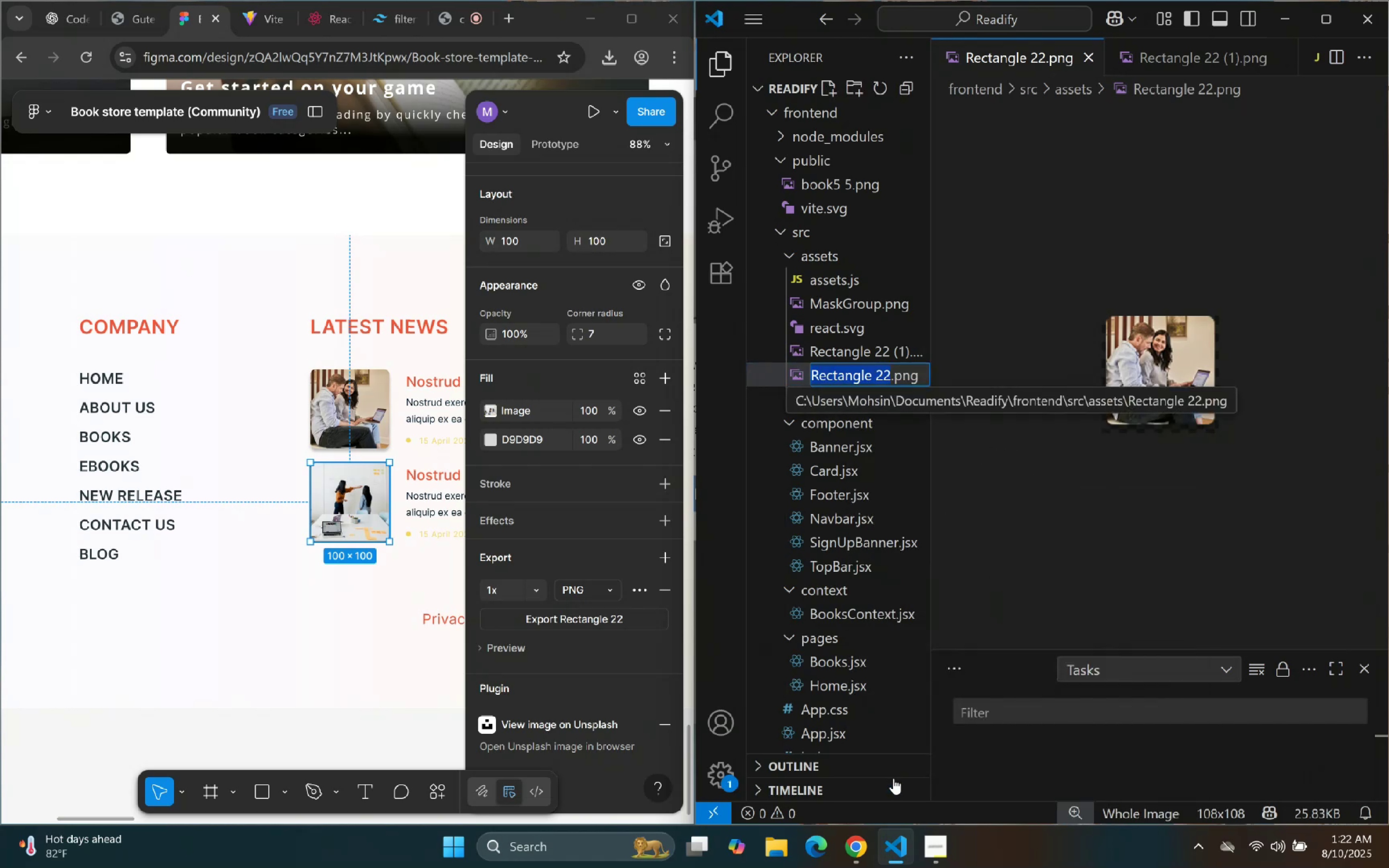 
type(new1)
 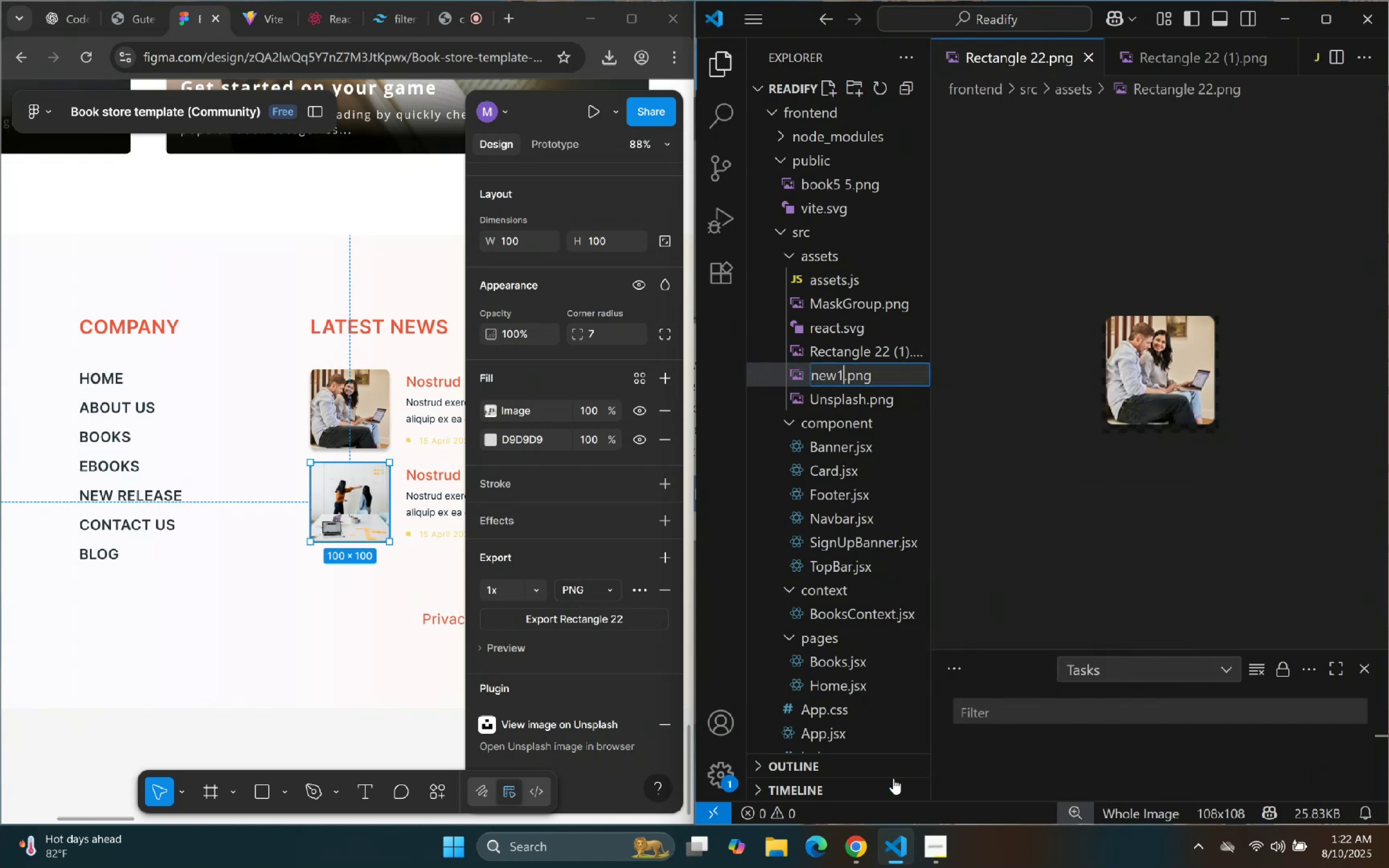 
key(ArrowRight)
 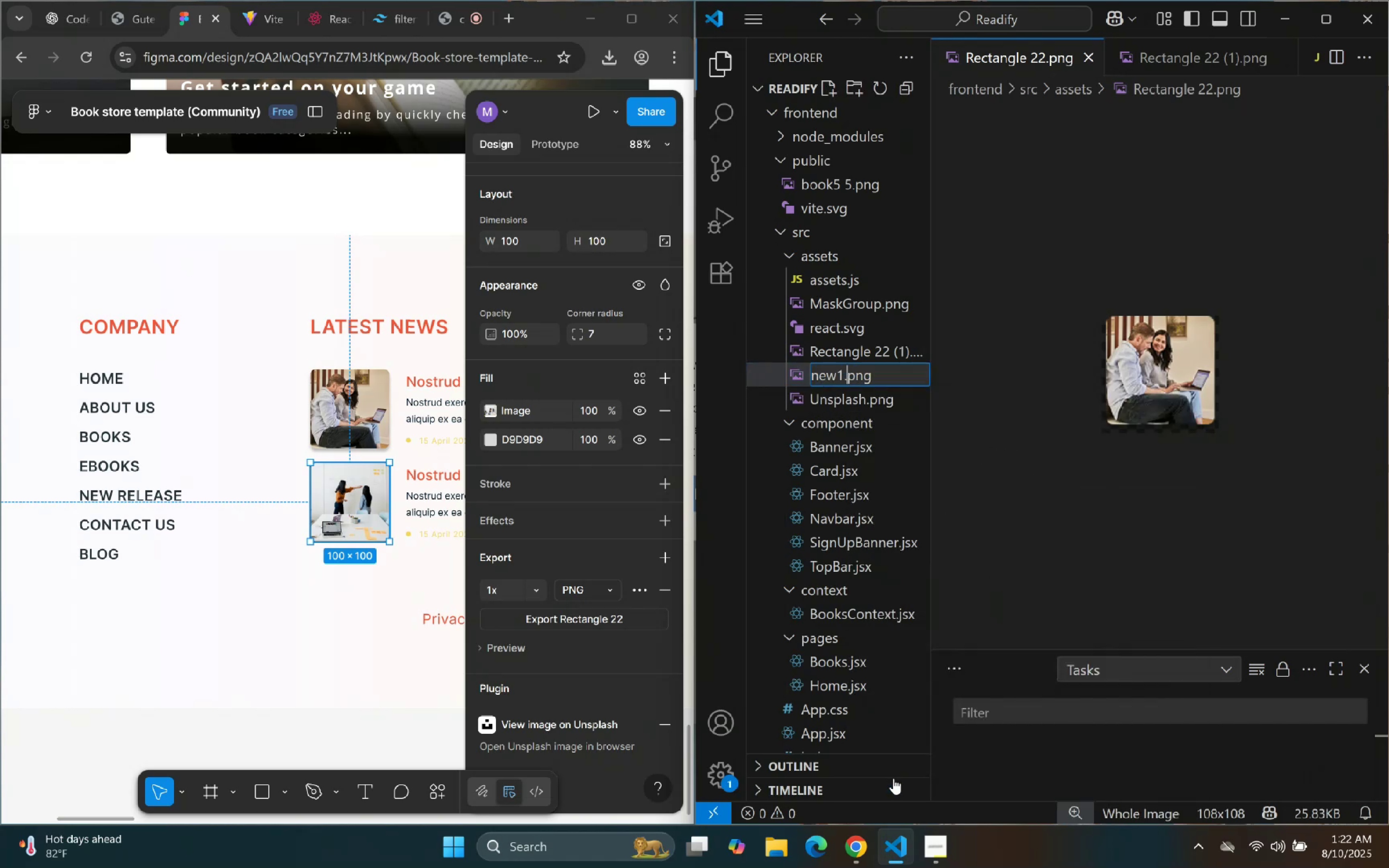 
key(ArrowRight)
 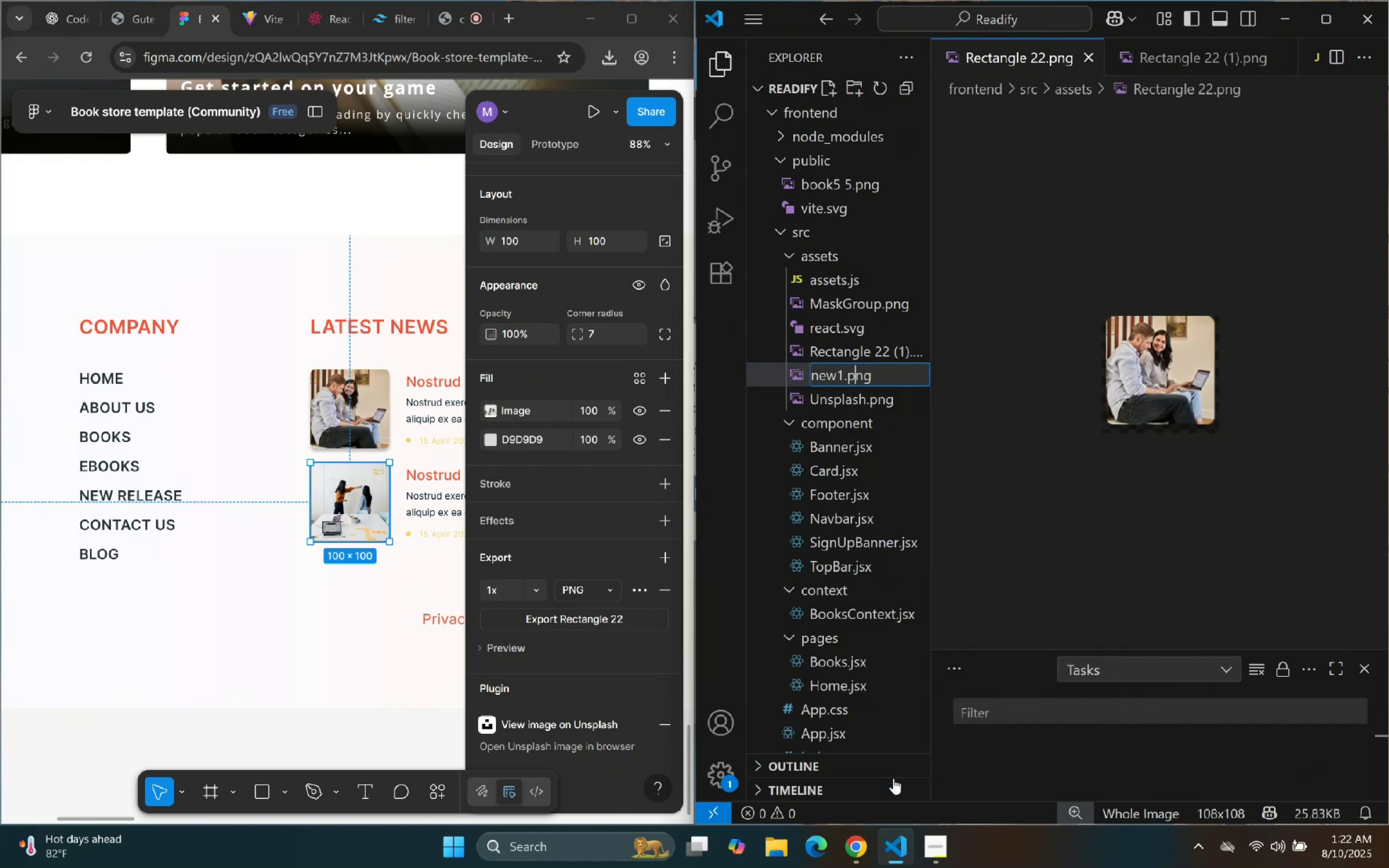 
key(ArrowRight)
 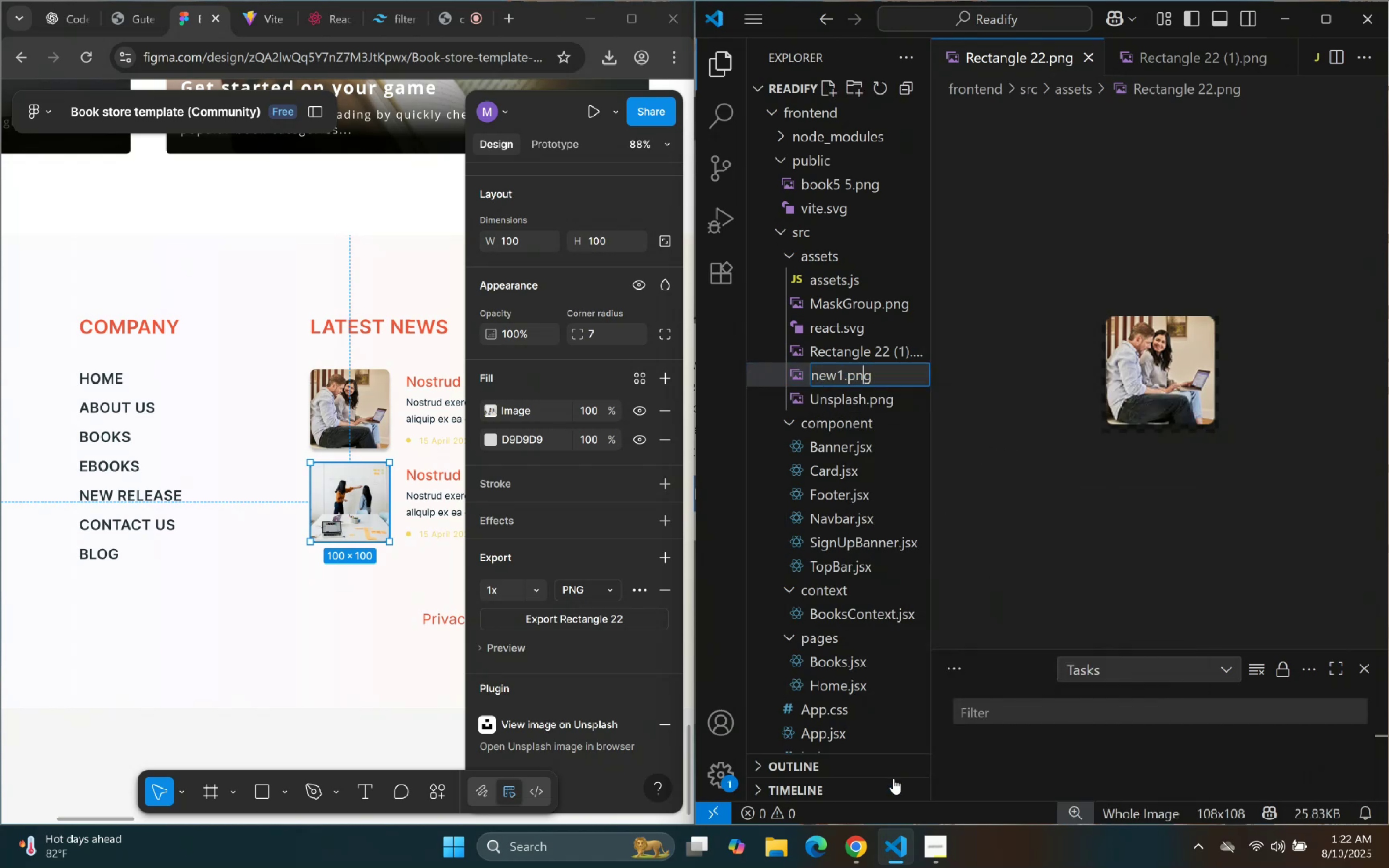 
key(ArrowRight)
 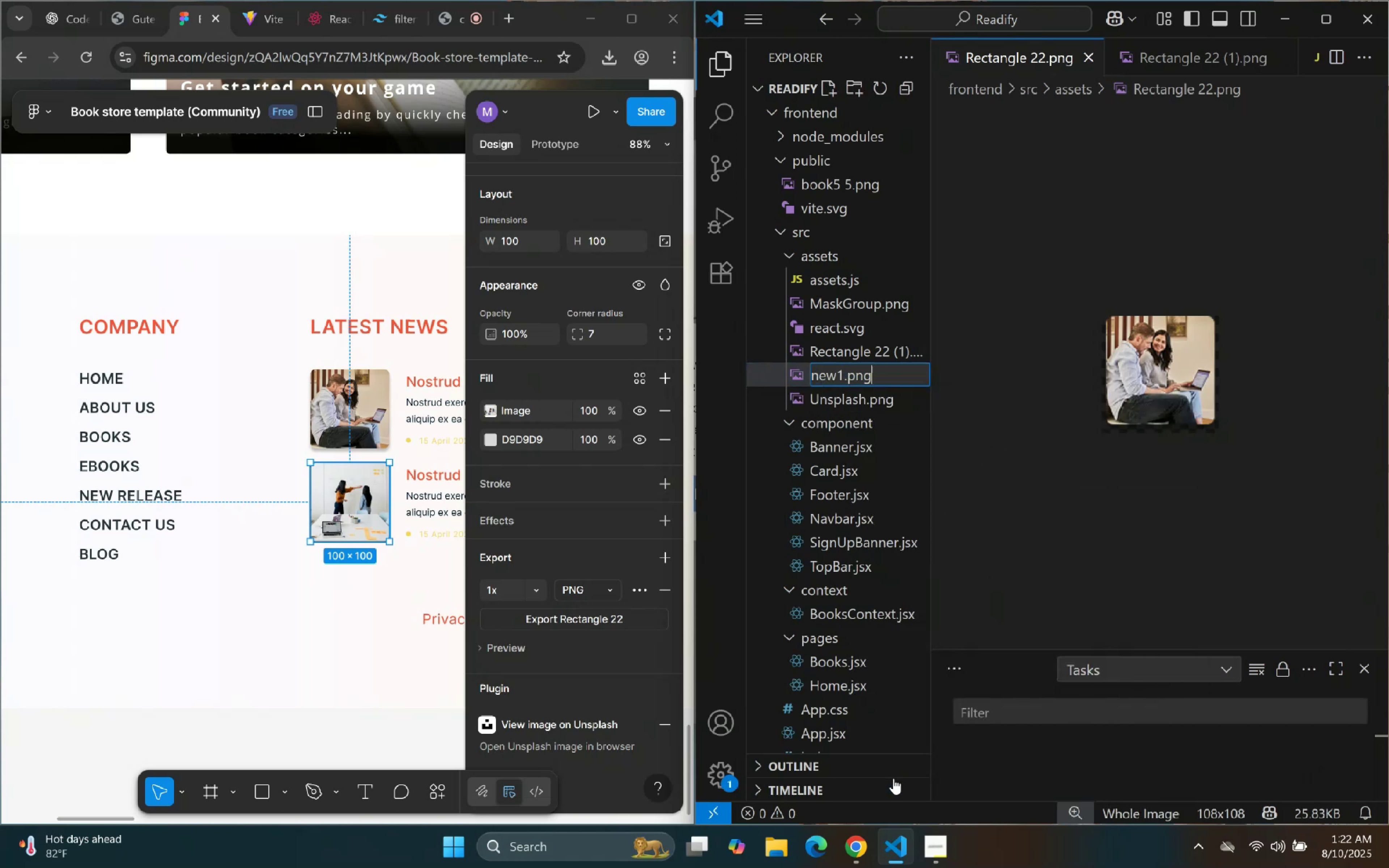 
key(Shift+ArrowUp)
 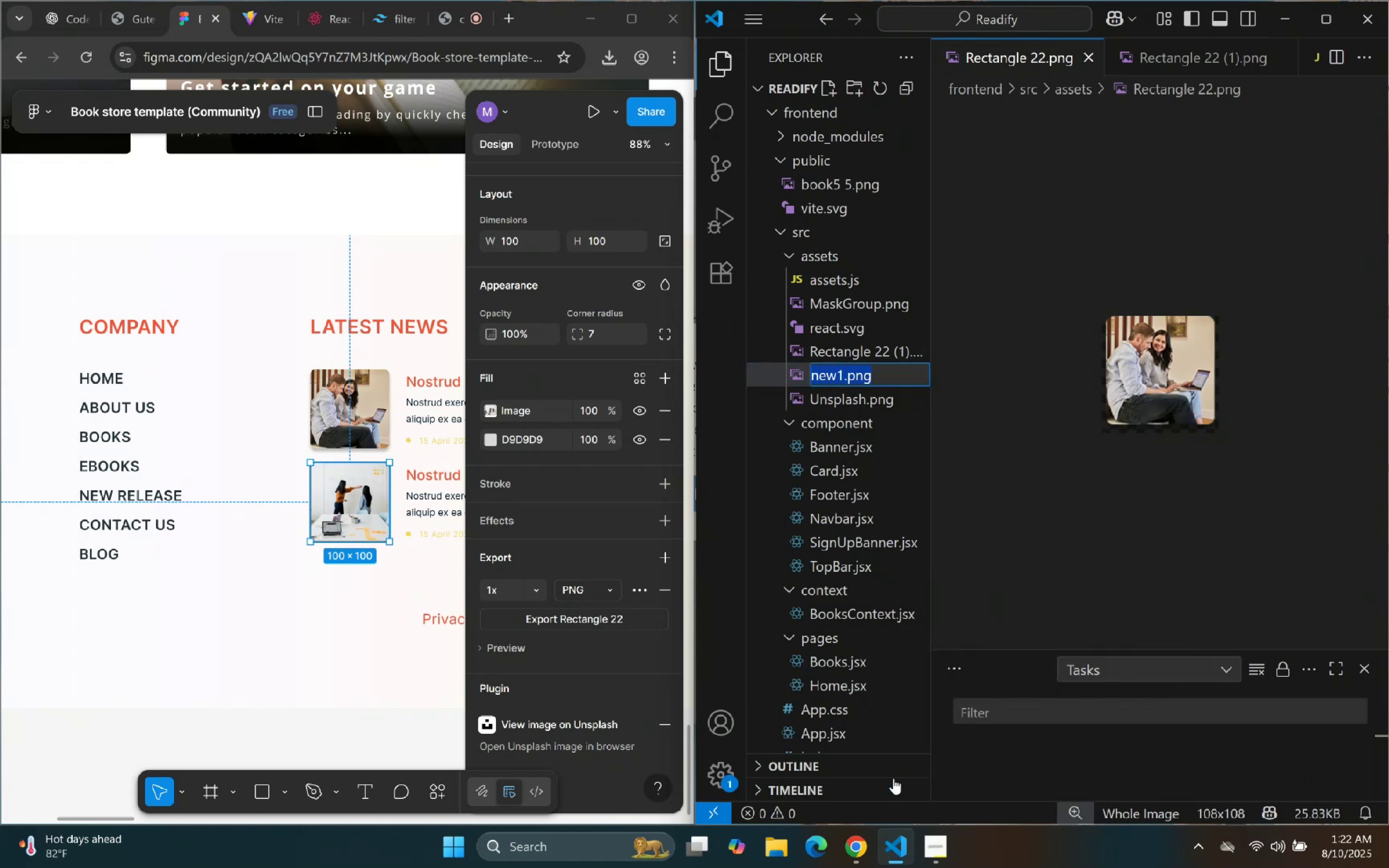 
key(Control+C)
 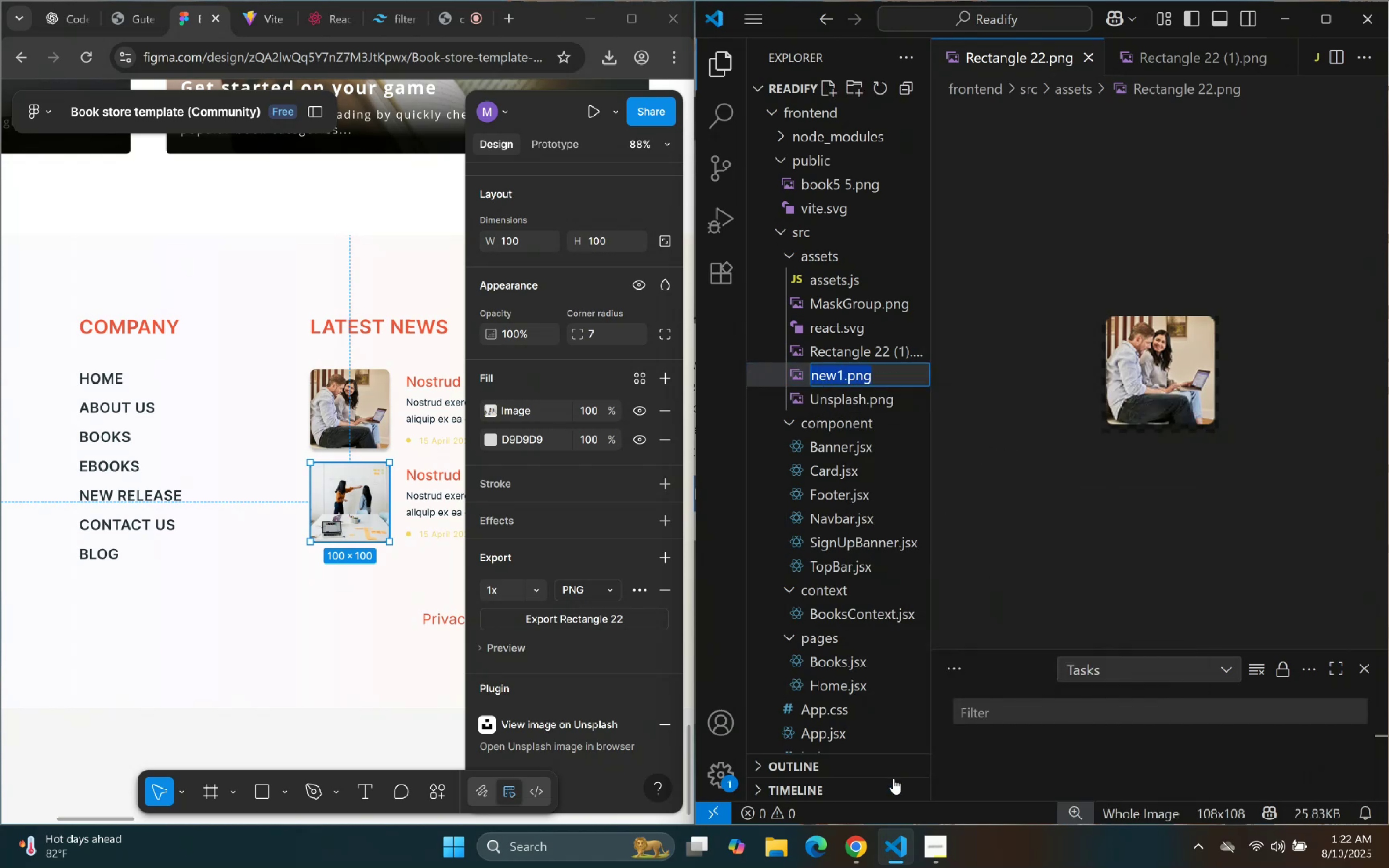 
key(Control+C)
 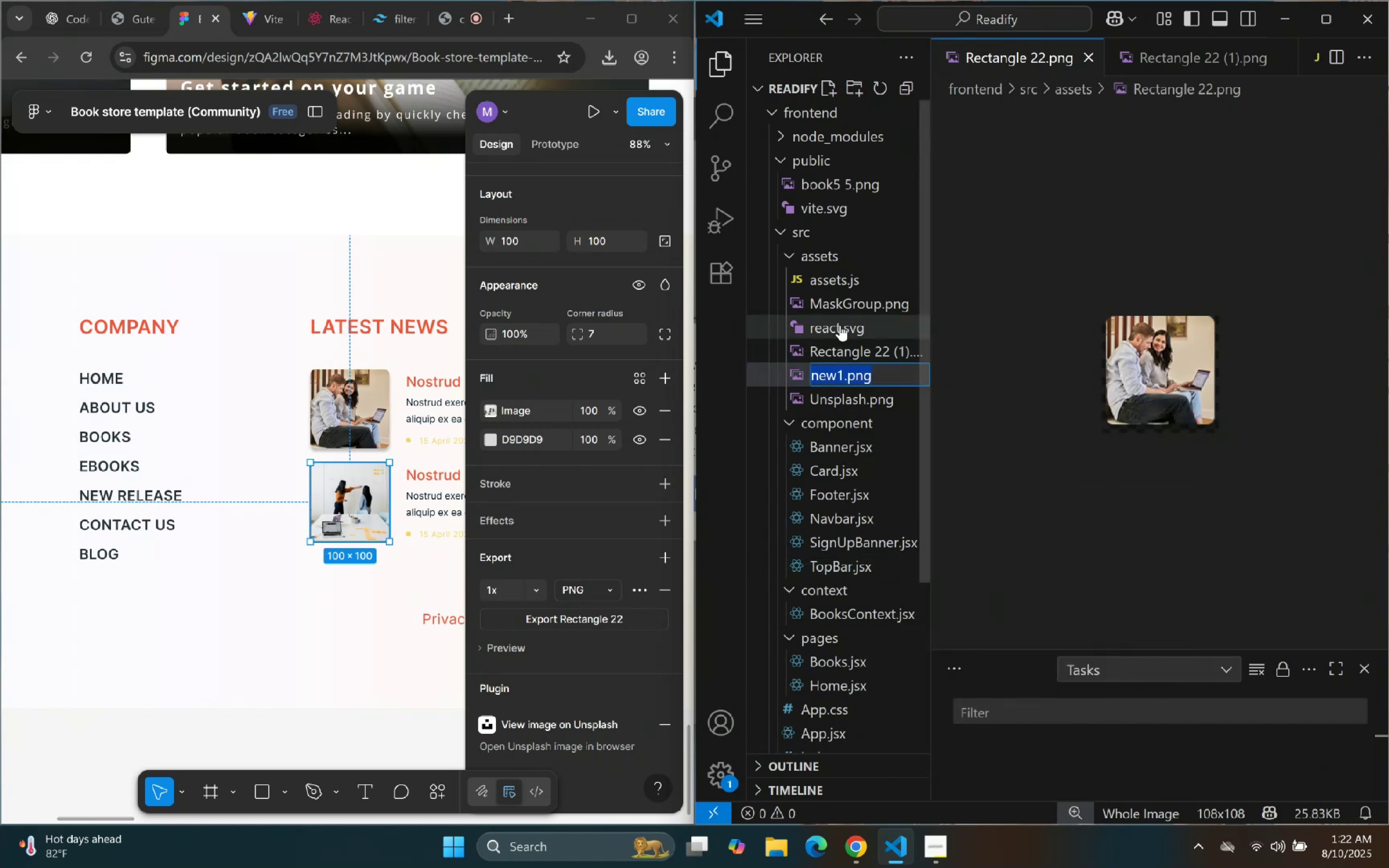 
double_click([845, 356])
 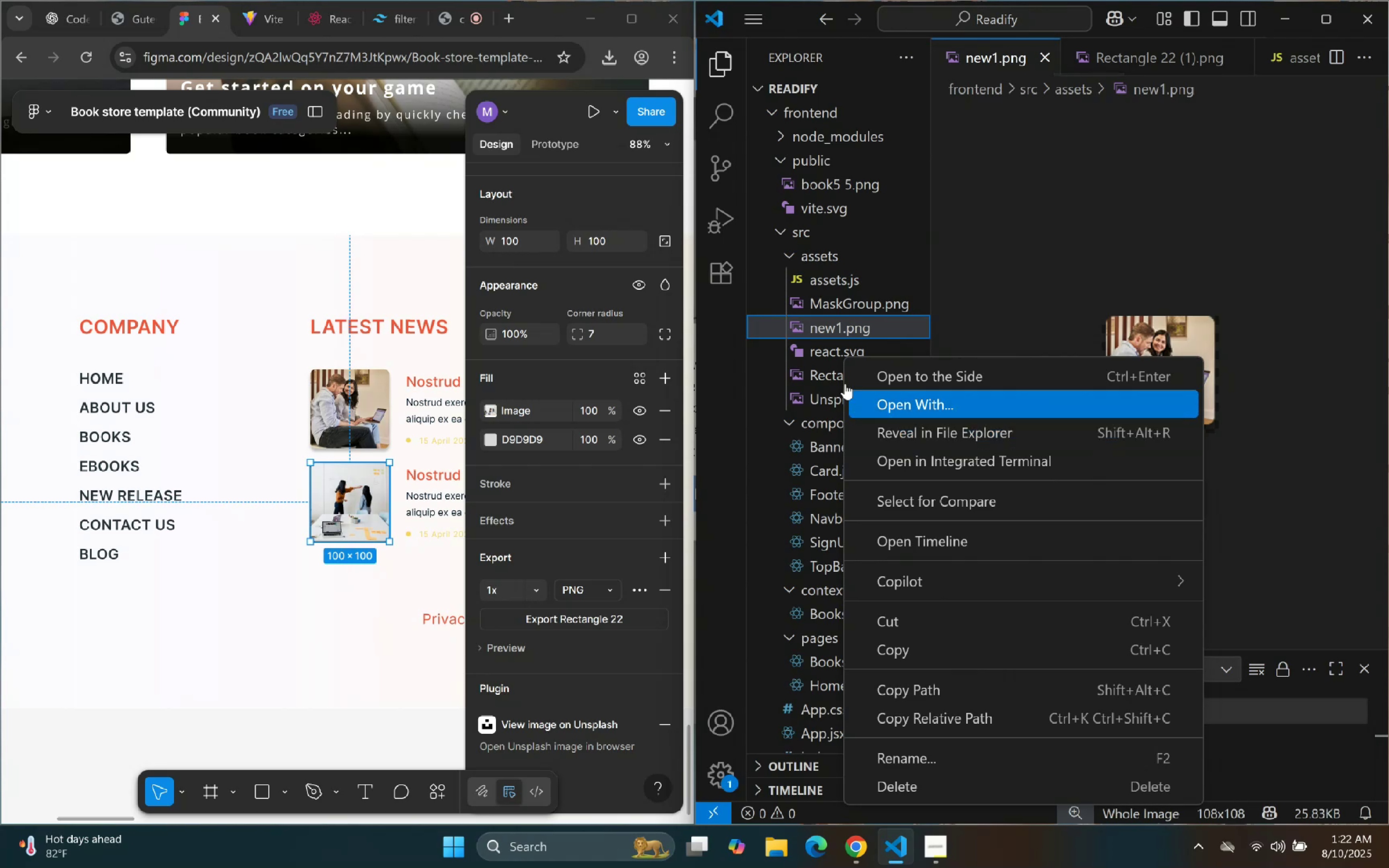 
left_click([831, 384])
 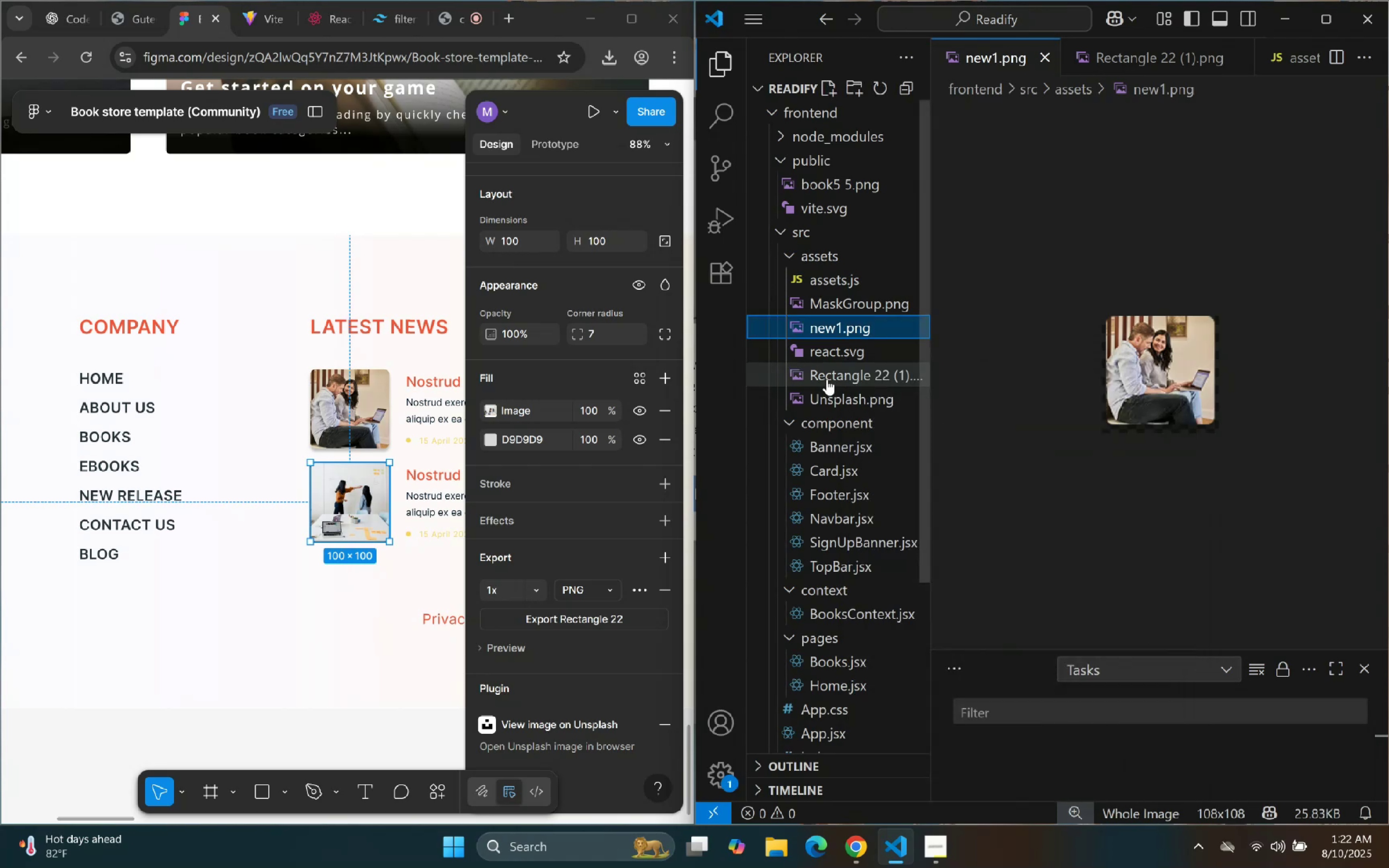 
right_click([826, 379])
 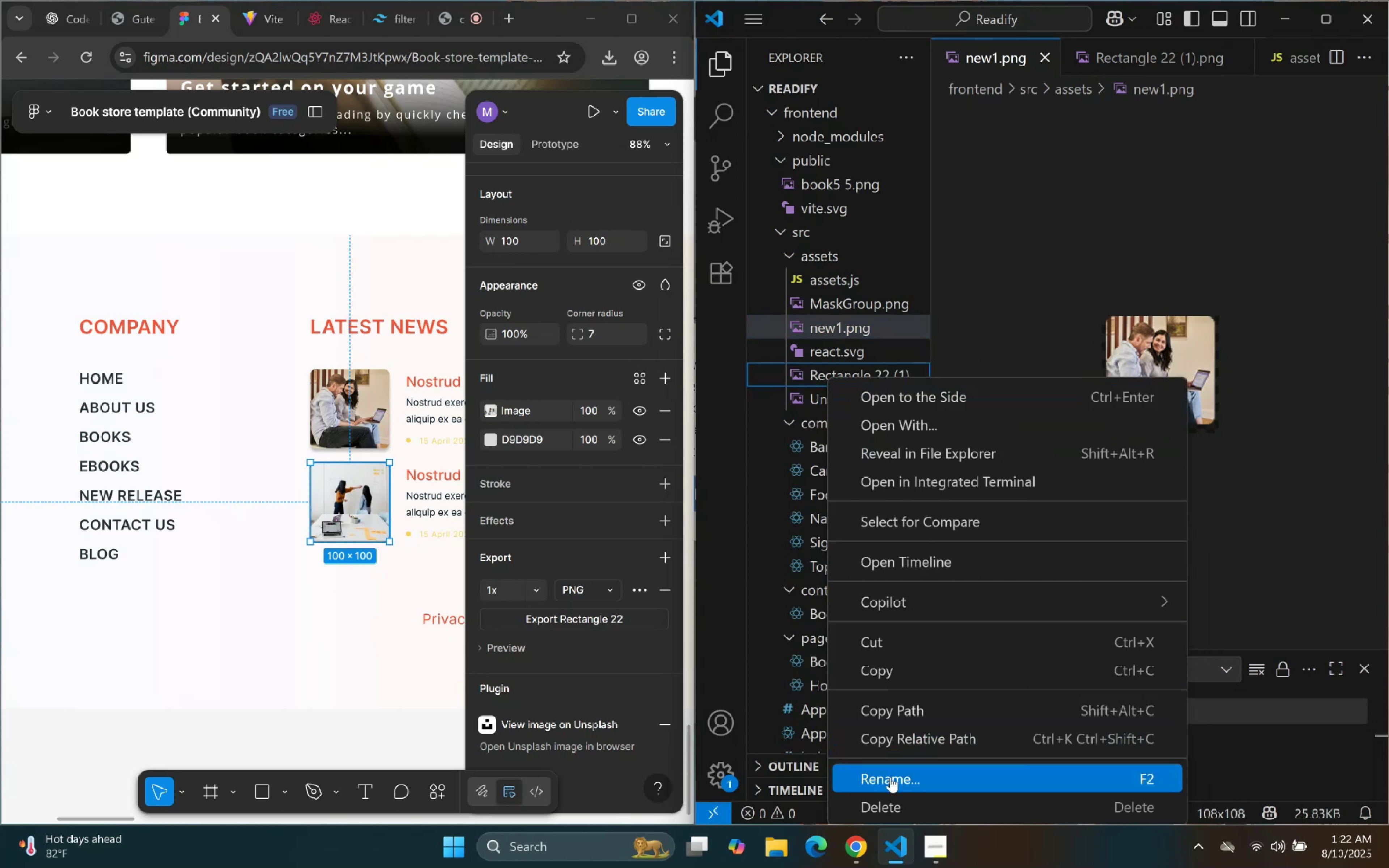 
key(Control+ControlLeft)
 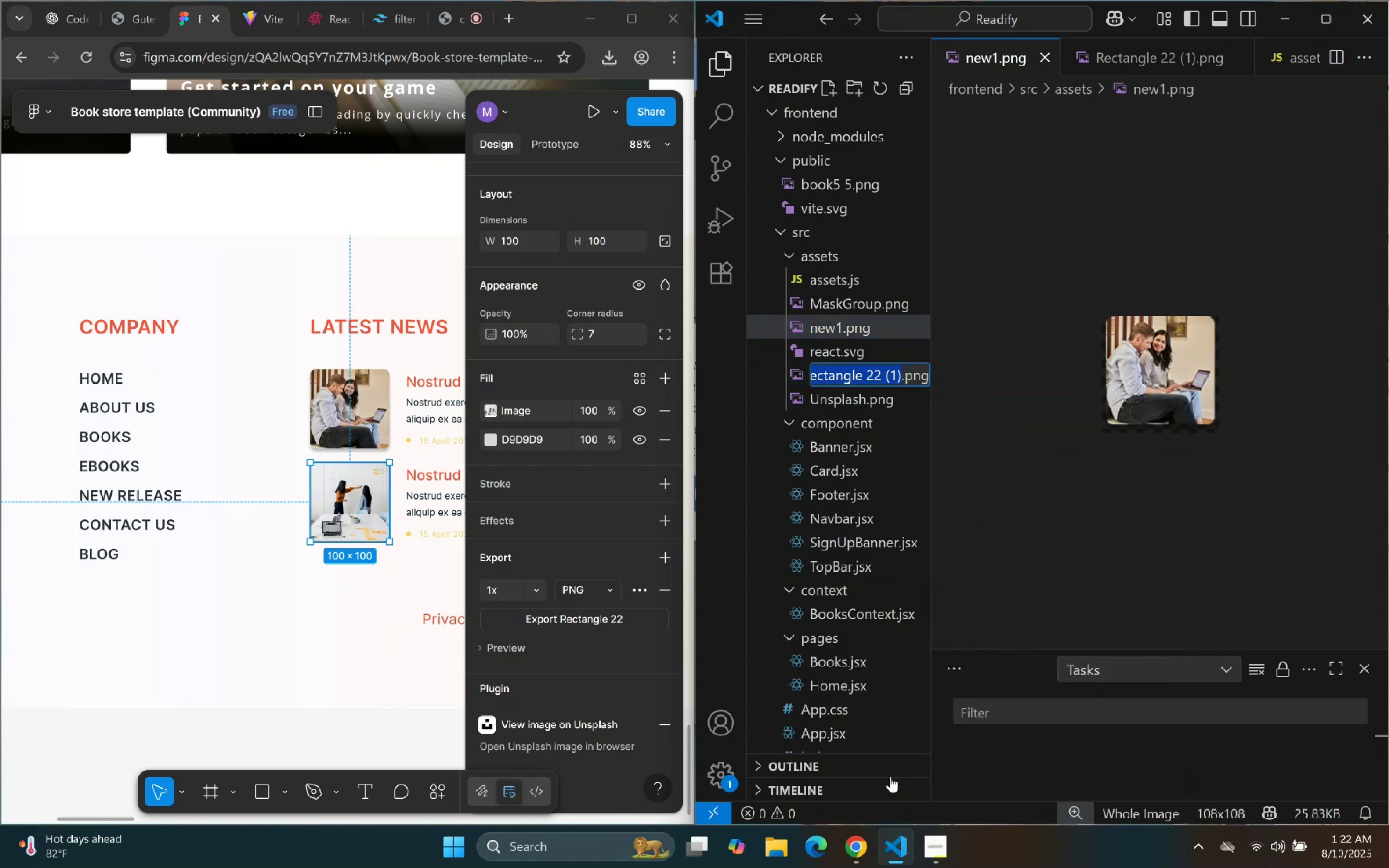 
key(Control+V)
 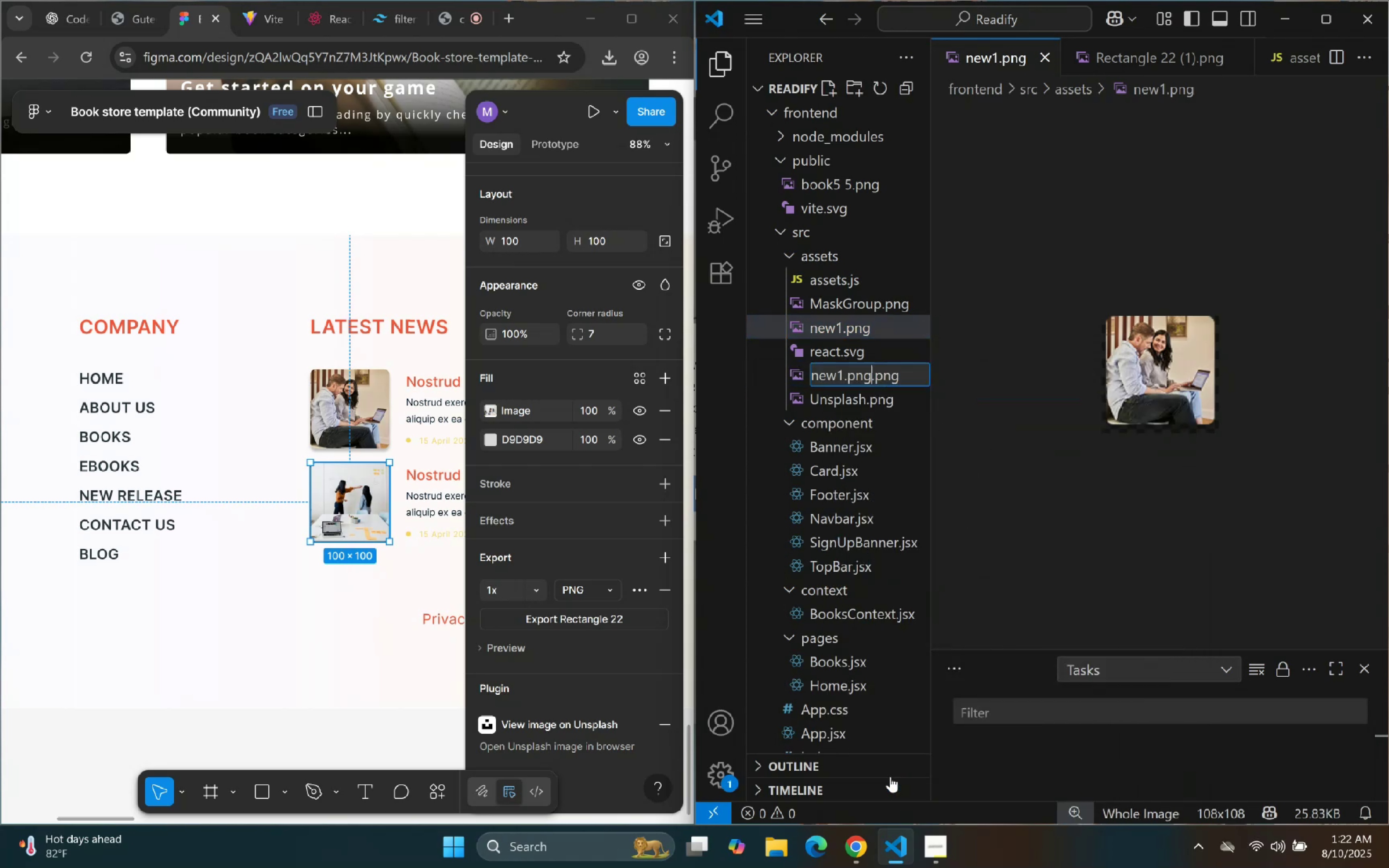 
key(Backspace)
 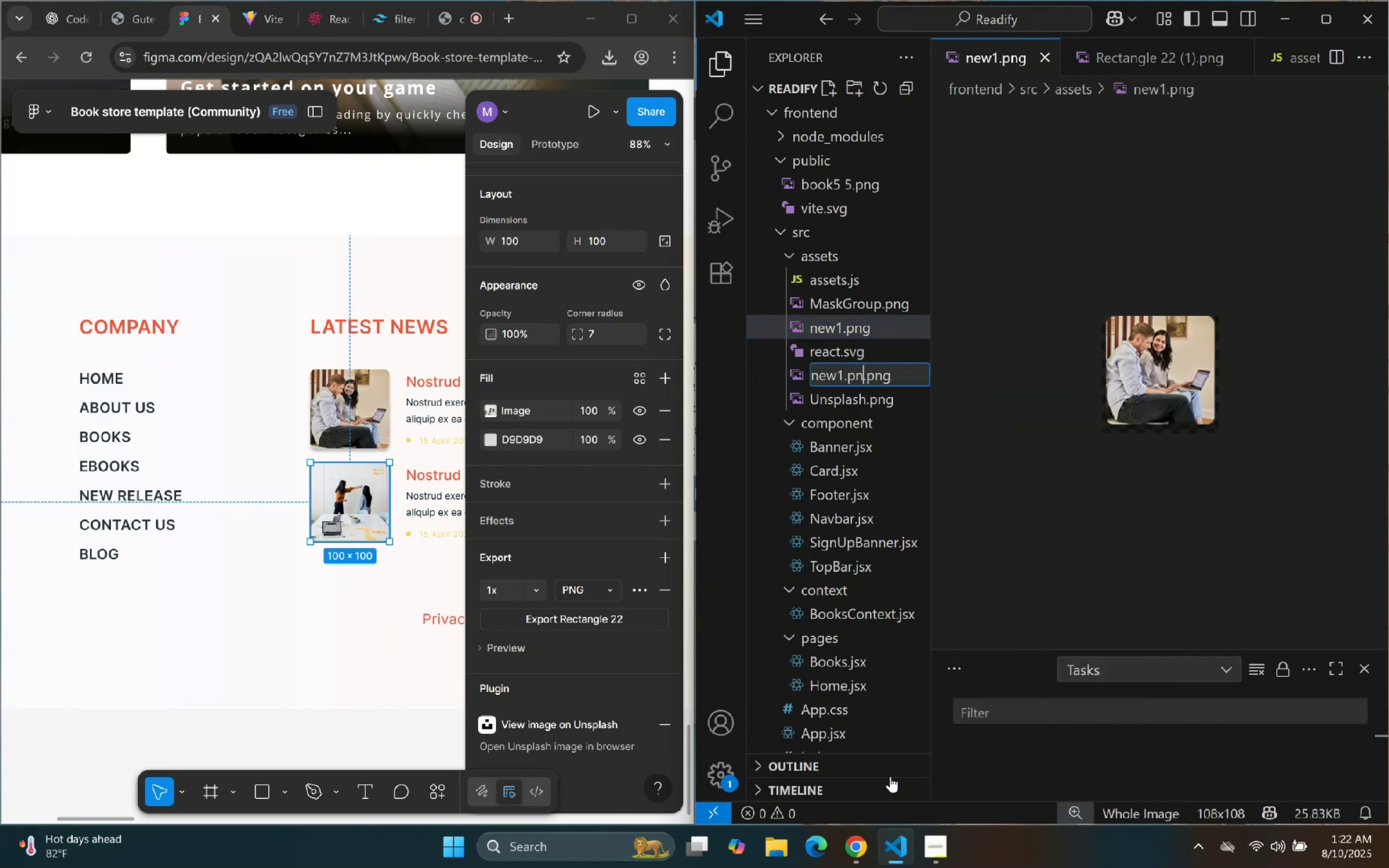 
key(Backspace)
 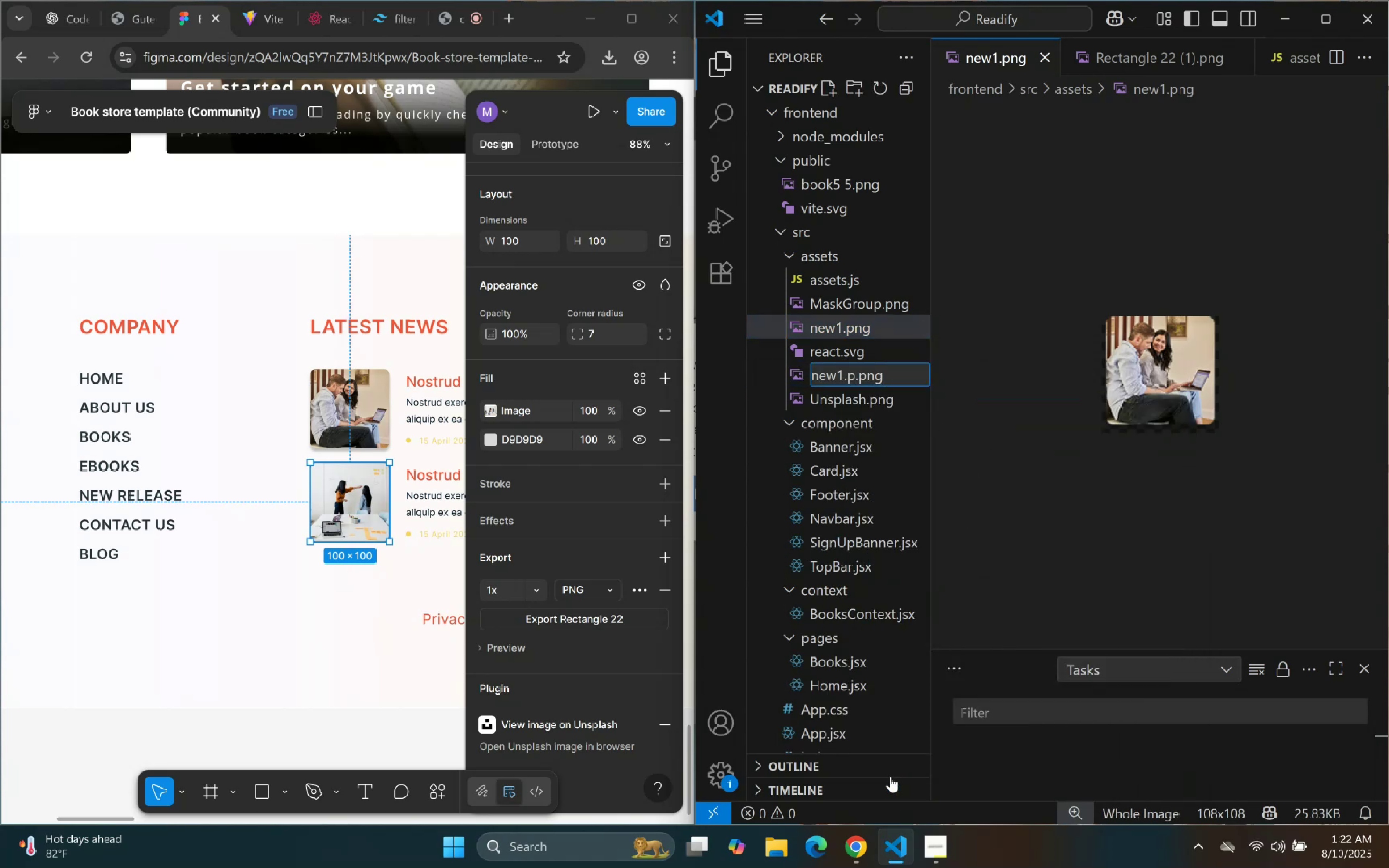 
key(Backspace)
 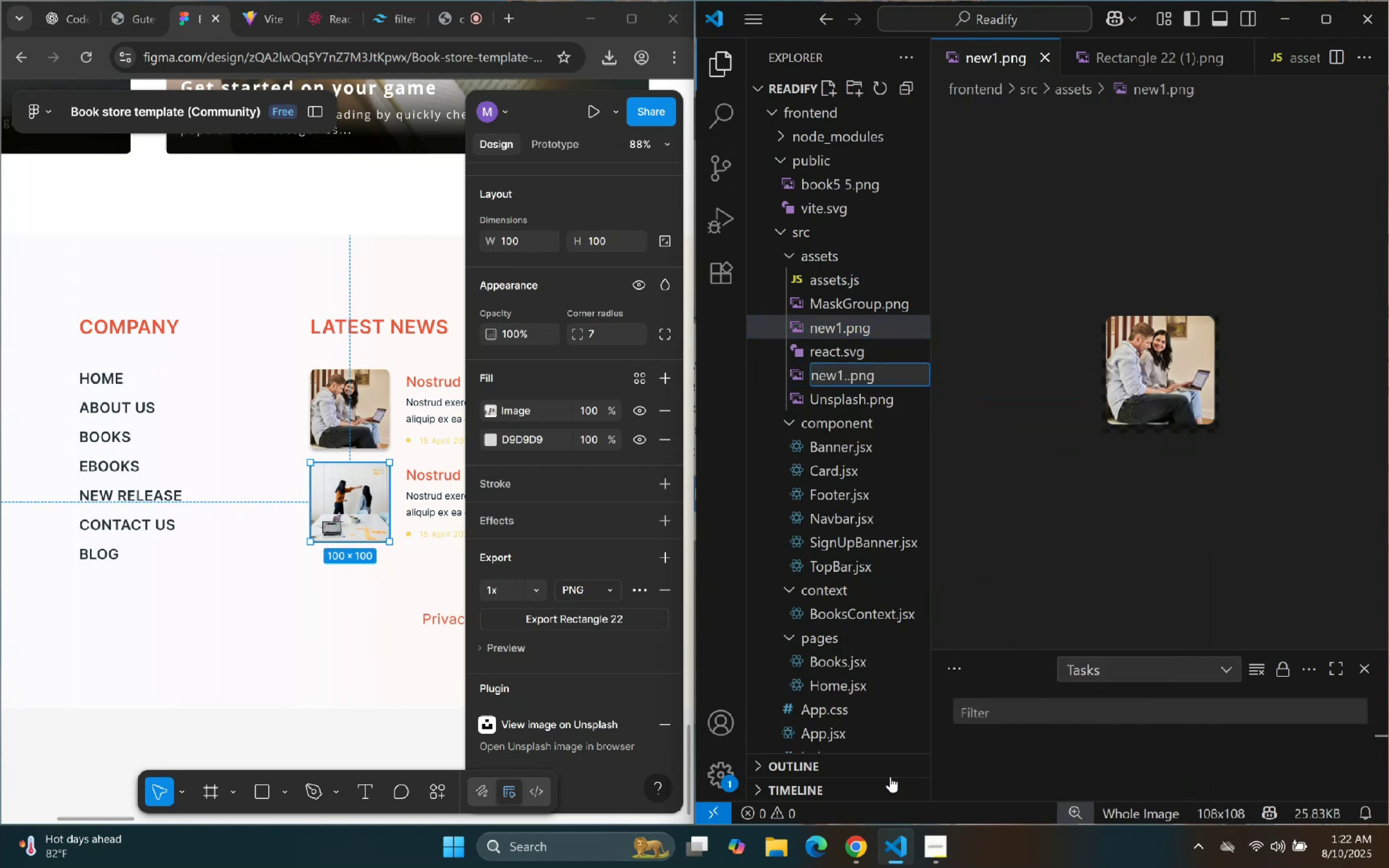 
key(Backspace)
 